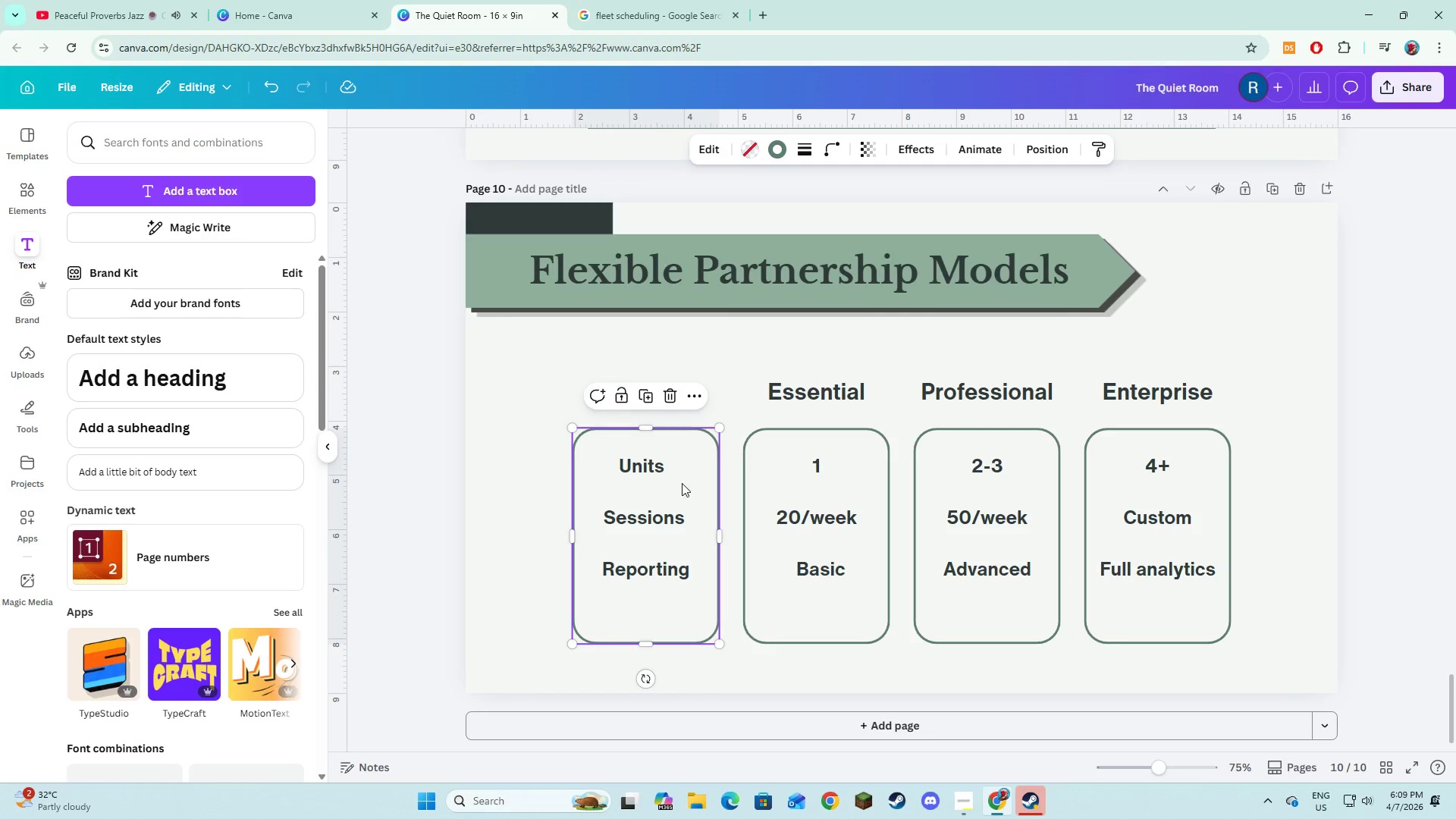 
left_click([650, 458])
 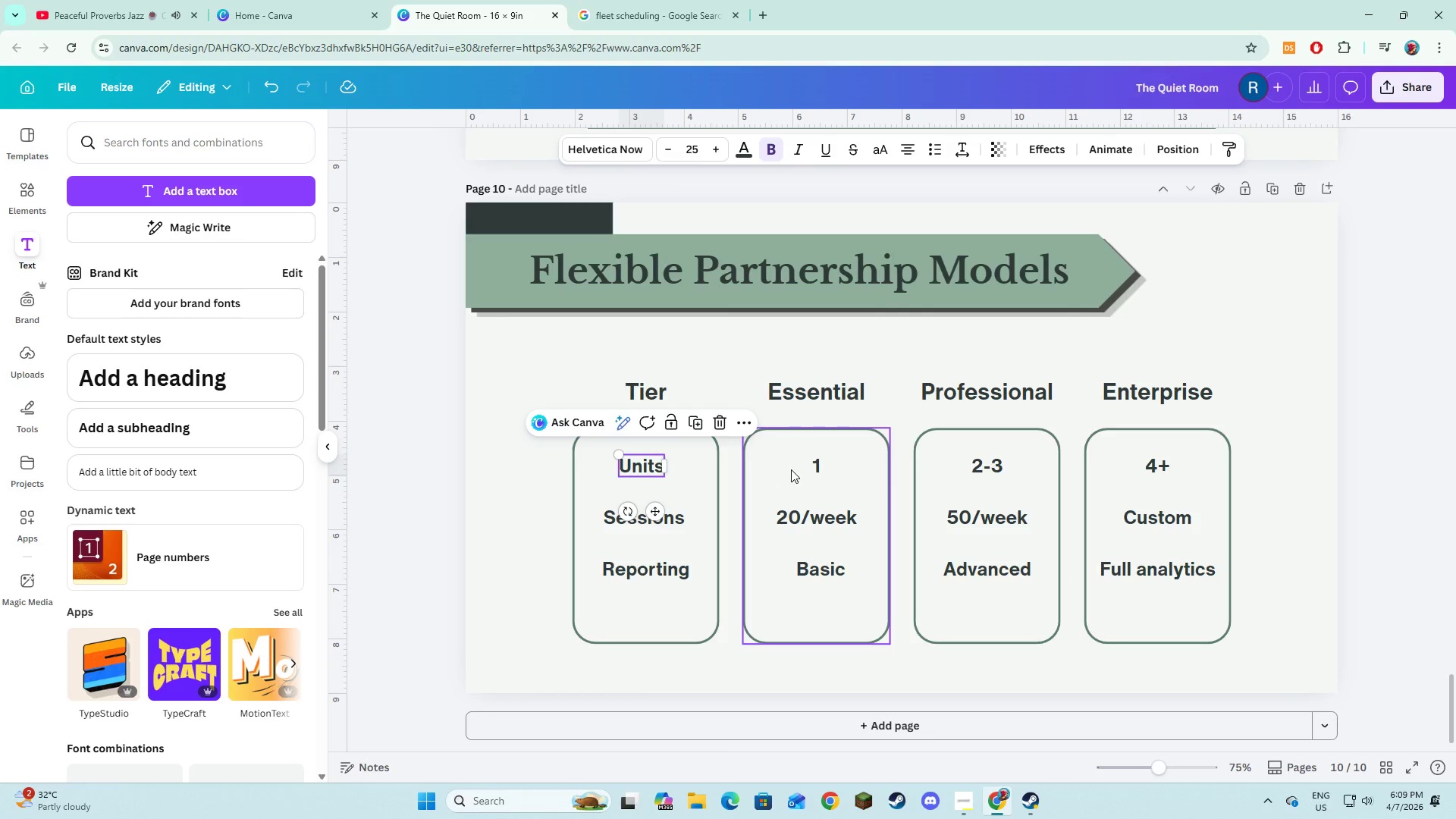 
left_click([821, 466])
 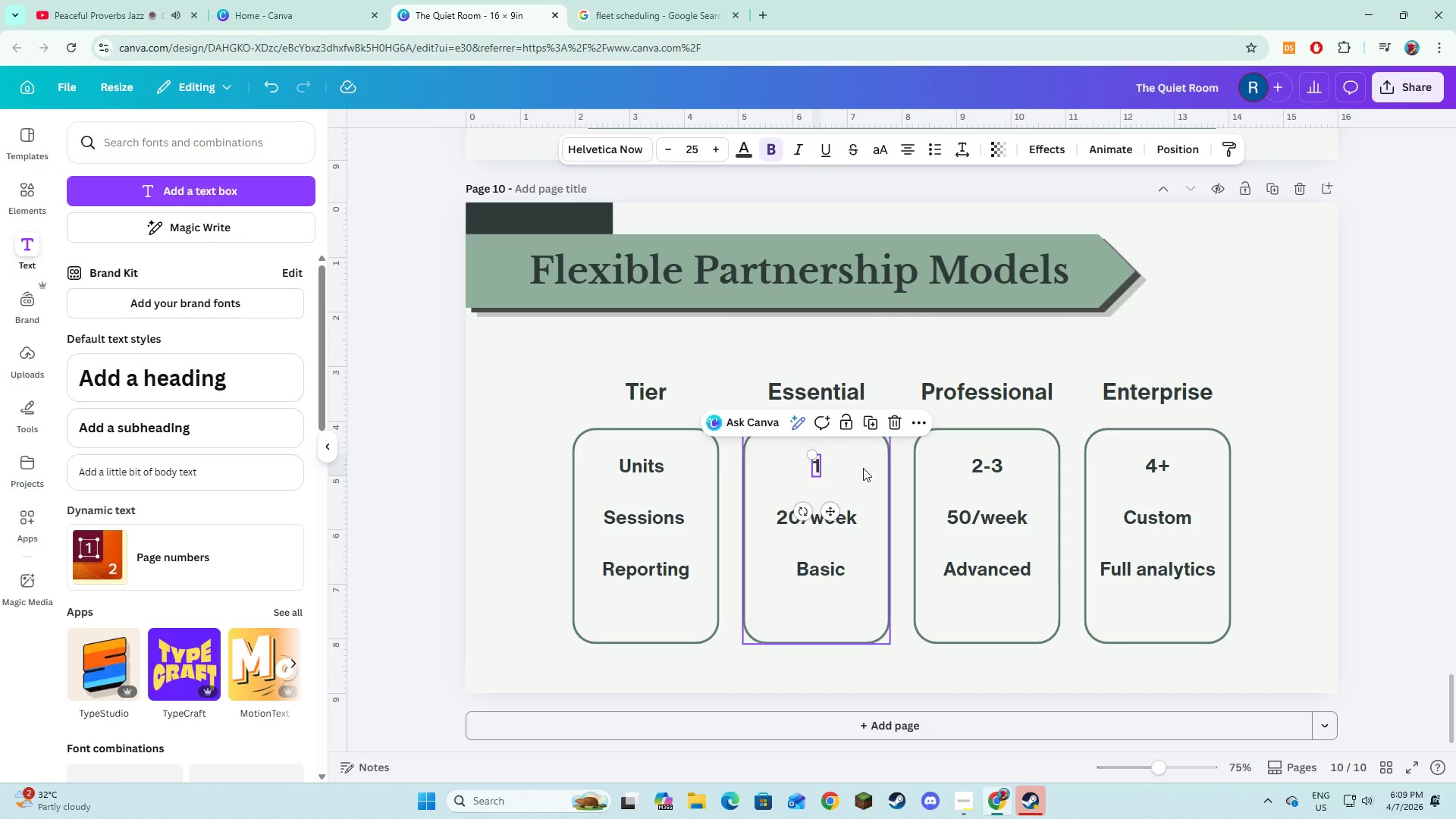 
hold_key(key=ShiftLeft, duration=1.52)
left_click([979, 461])
 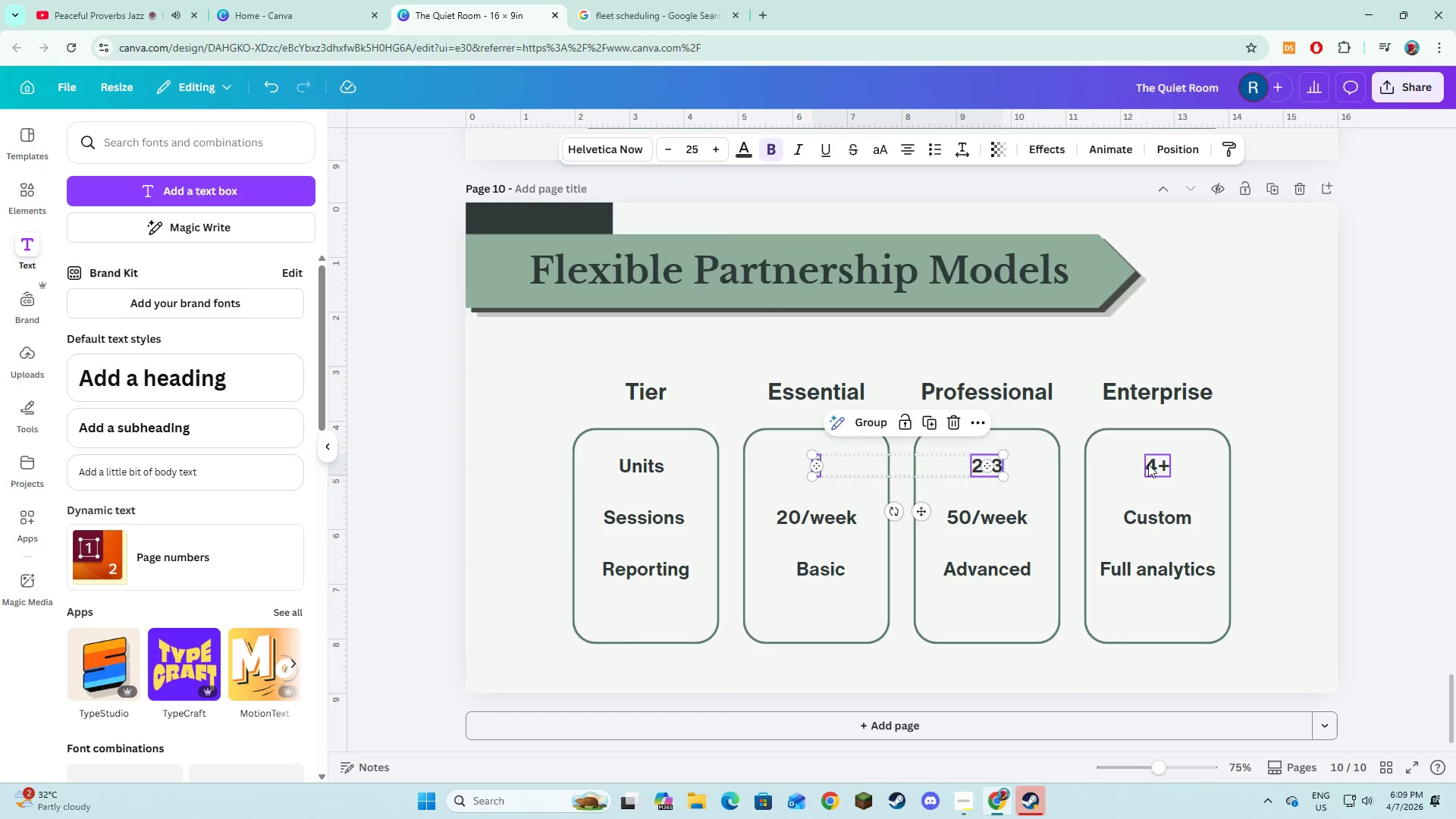 
left_click([1149, 464])
 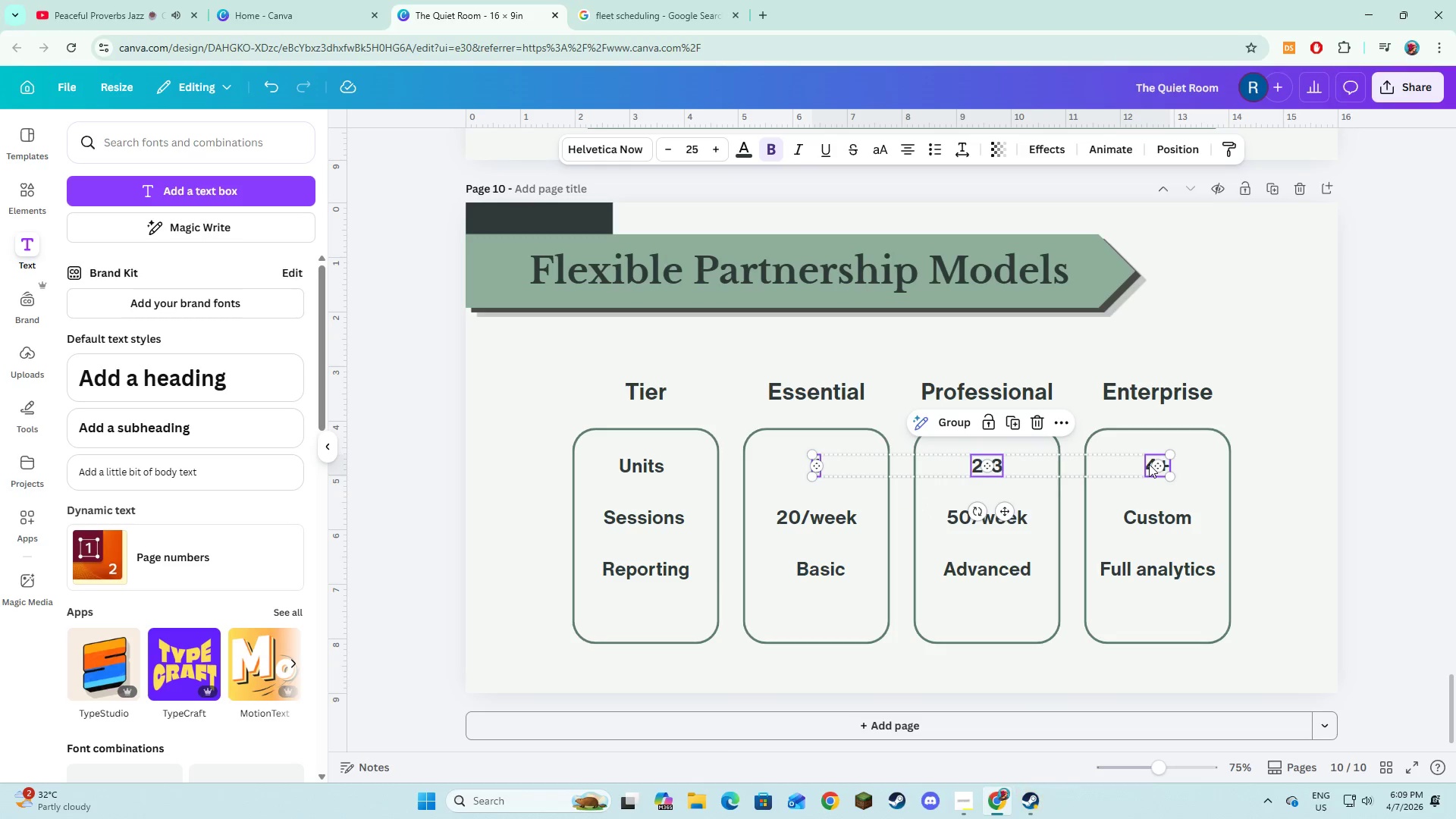 
hold_key(key=ShiftLeft, duration=1.5)
left_click([1150, 513])
 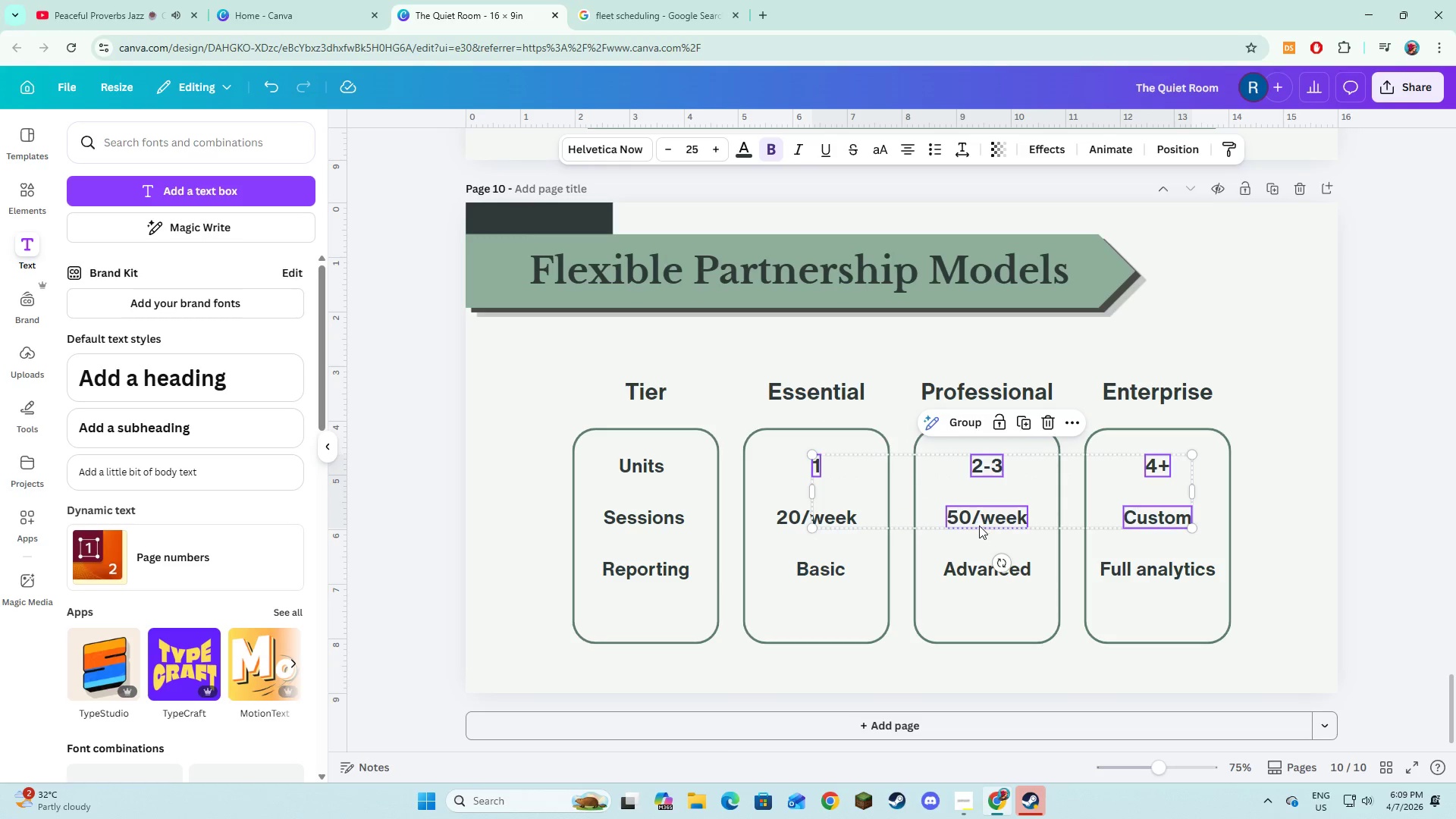 
left_click([979, 526])
 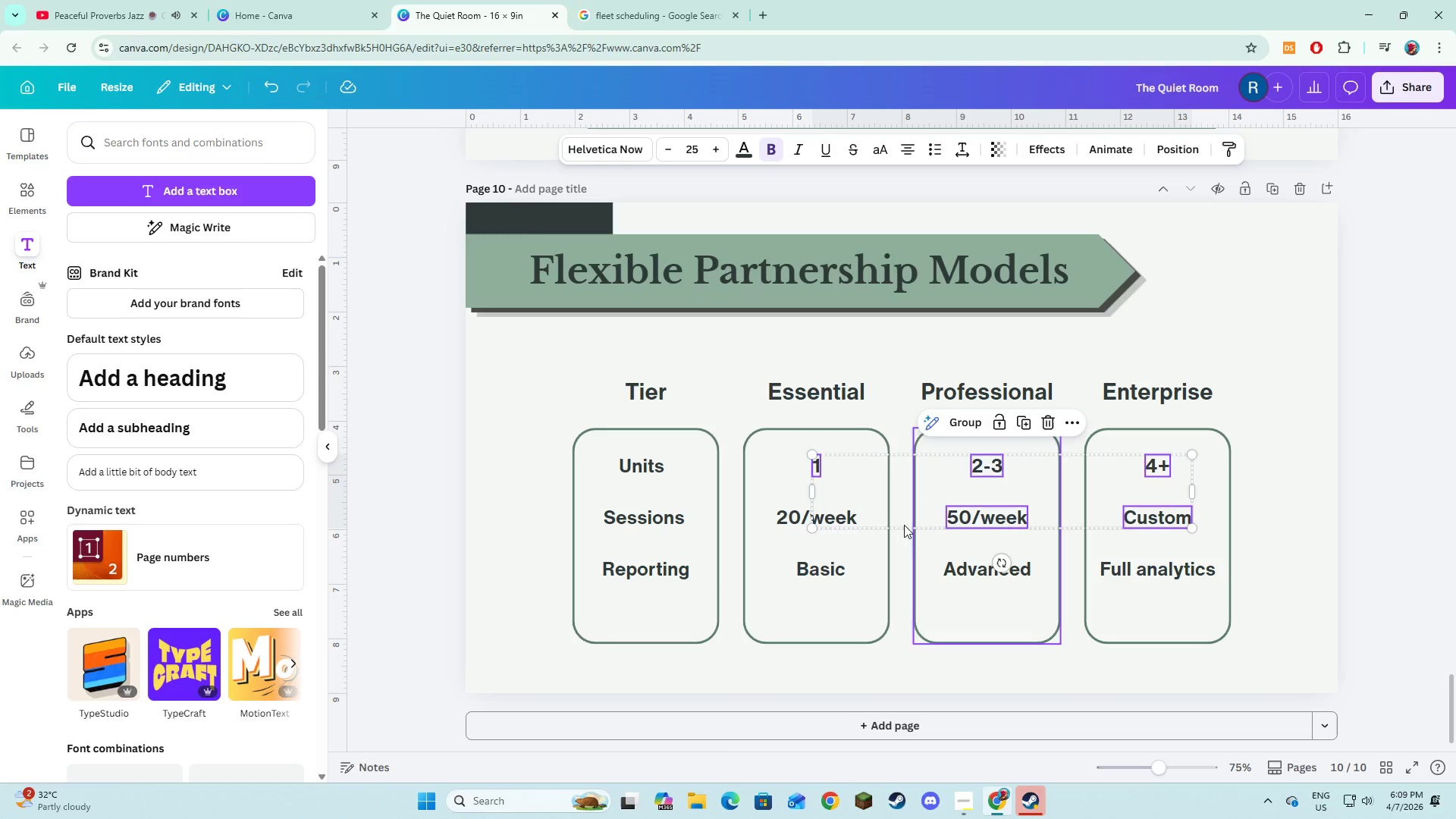 
hold_key(key=ShiftLeft, duration=1.51)
left_click([850, 517])
 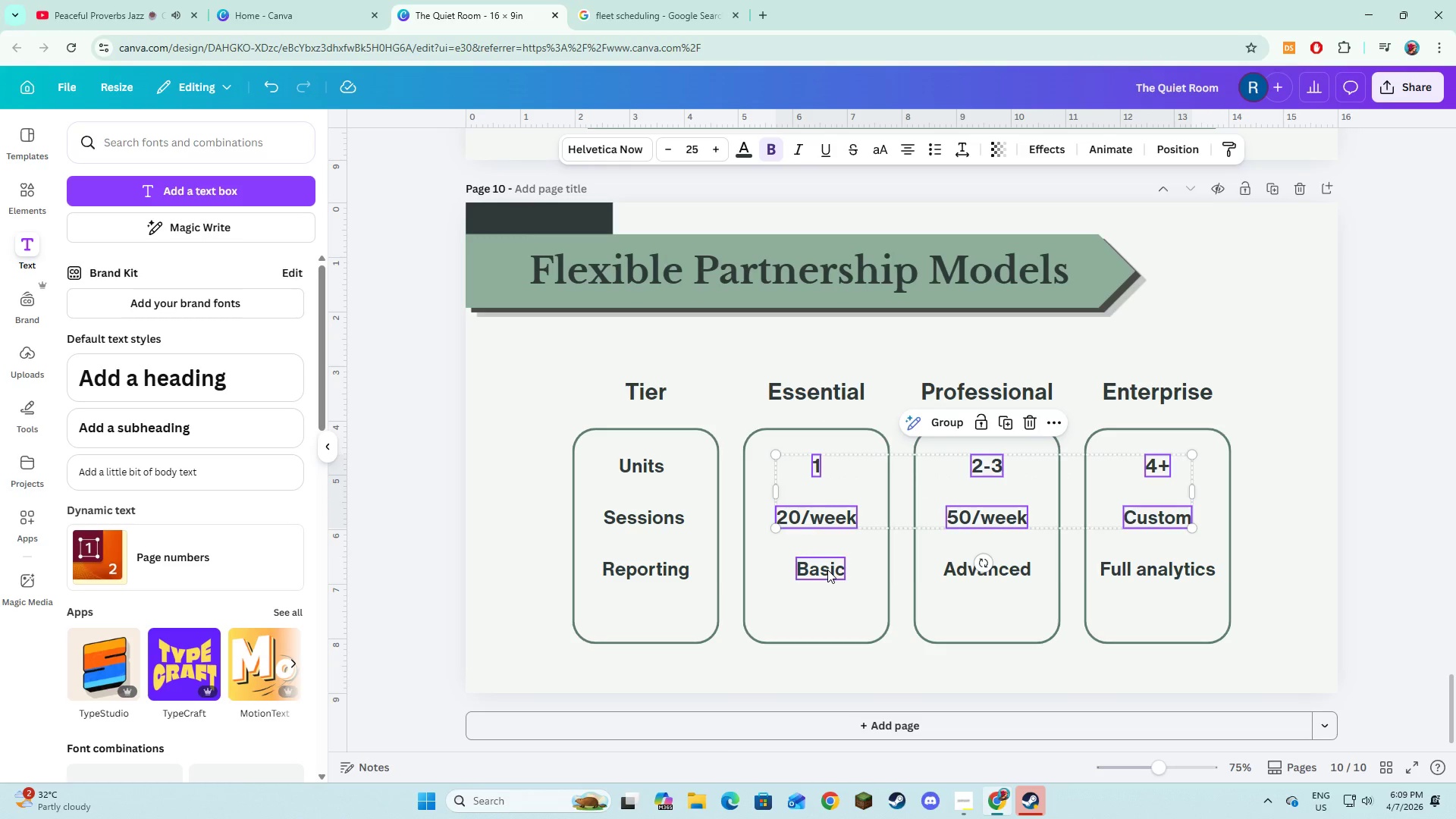 
left_click([827, 570])
 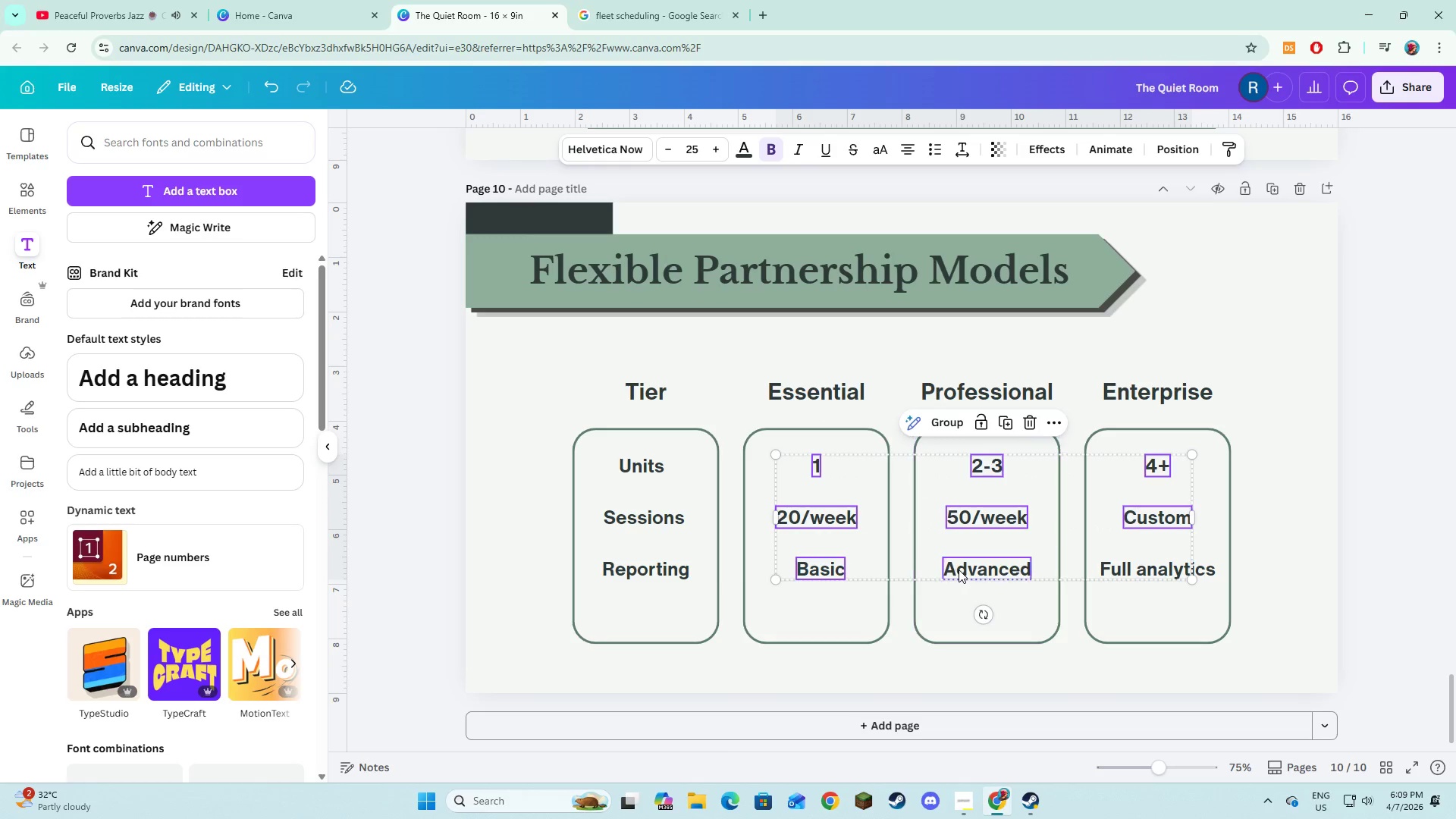 
hold_key(key=ShiftLeft, duration=1.52)
left_click([959, 570])
 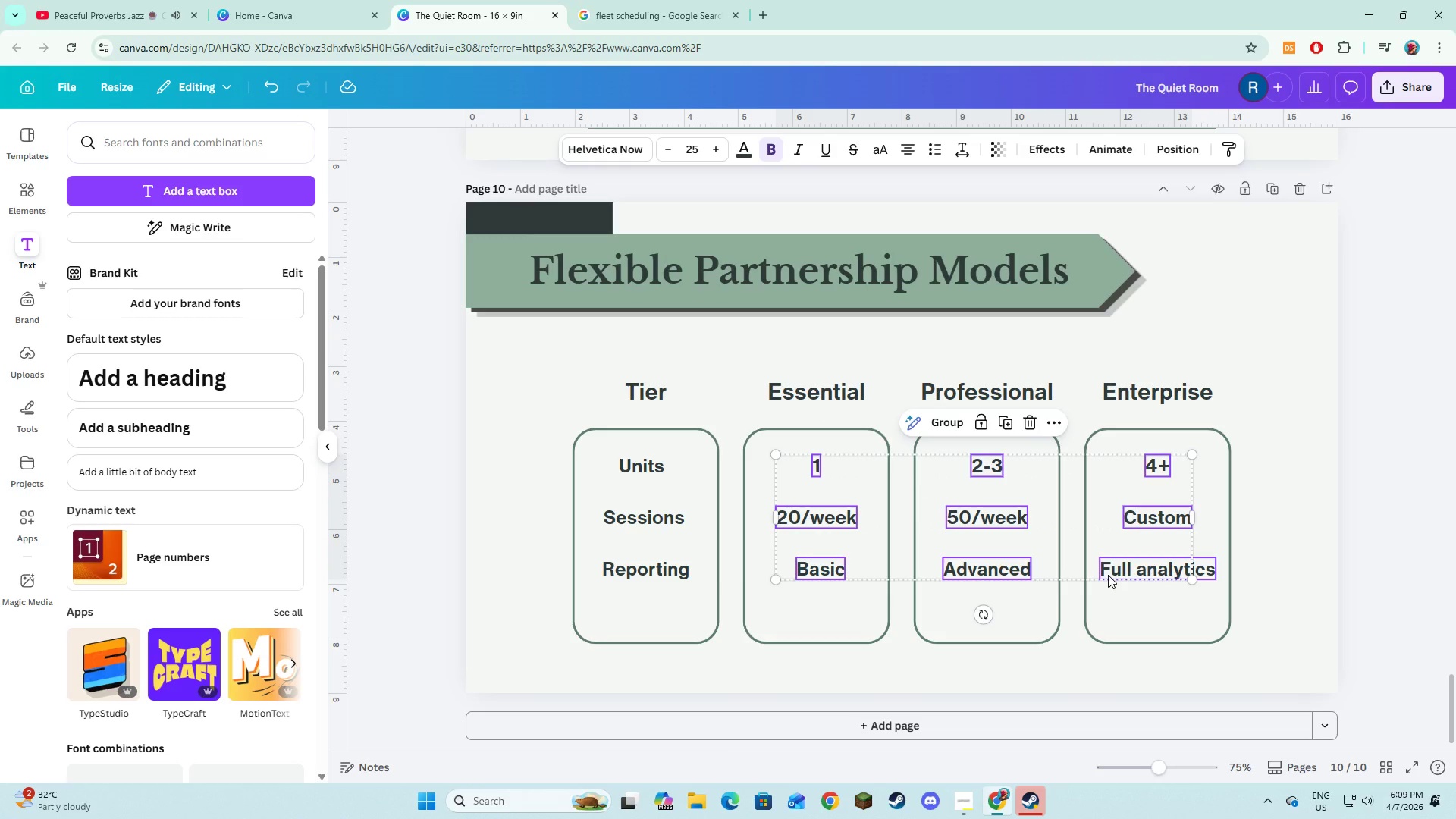 
left_click([1108, 575])
 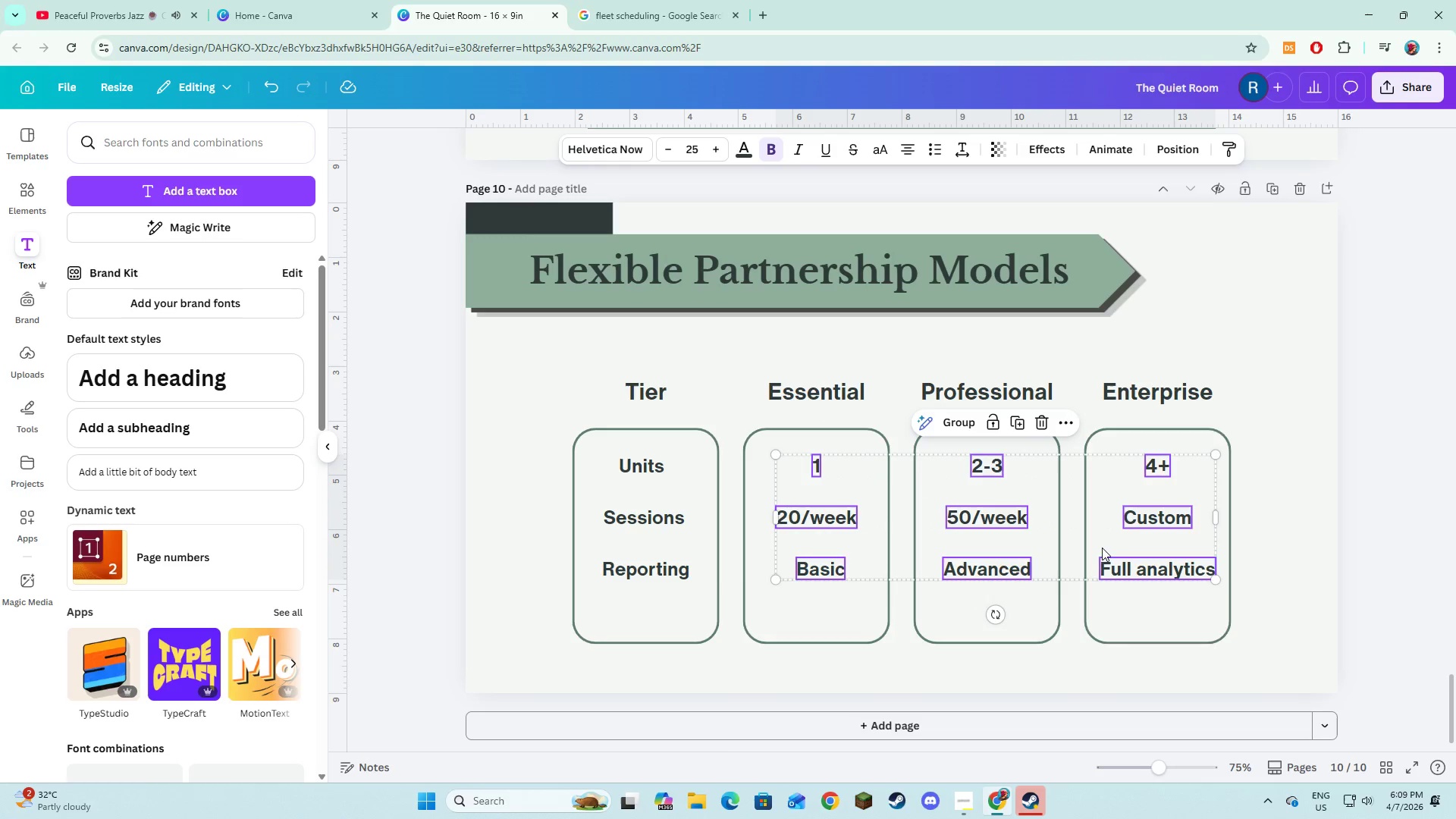 
key(Shift+ShiftLeft)
 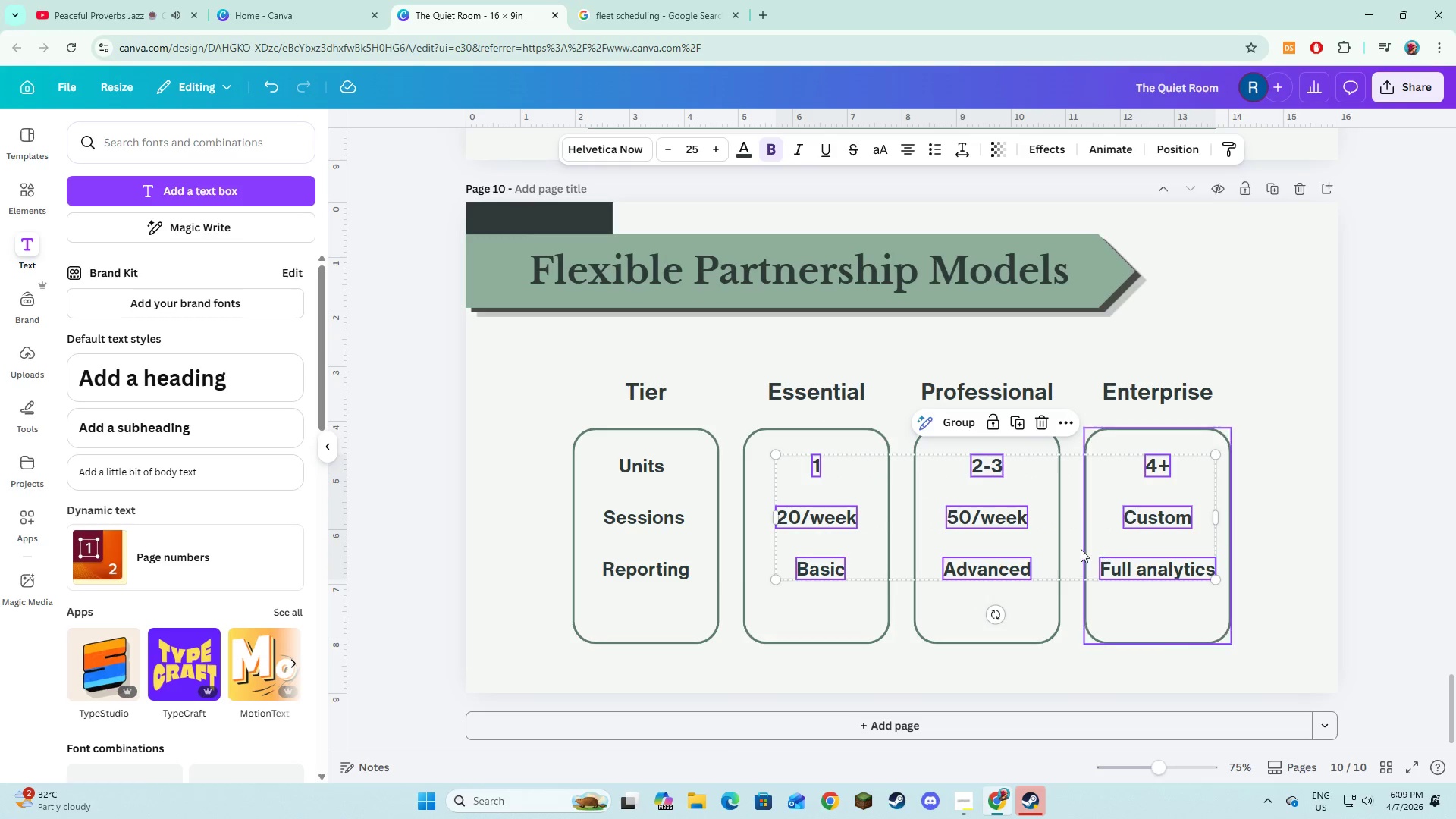 
key(Shift+ShiftLeft)
 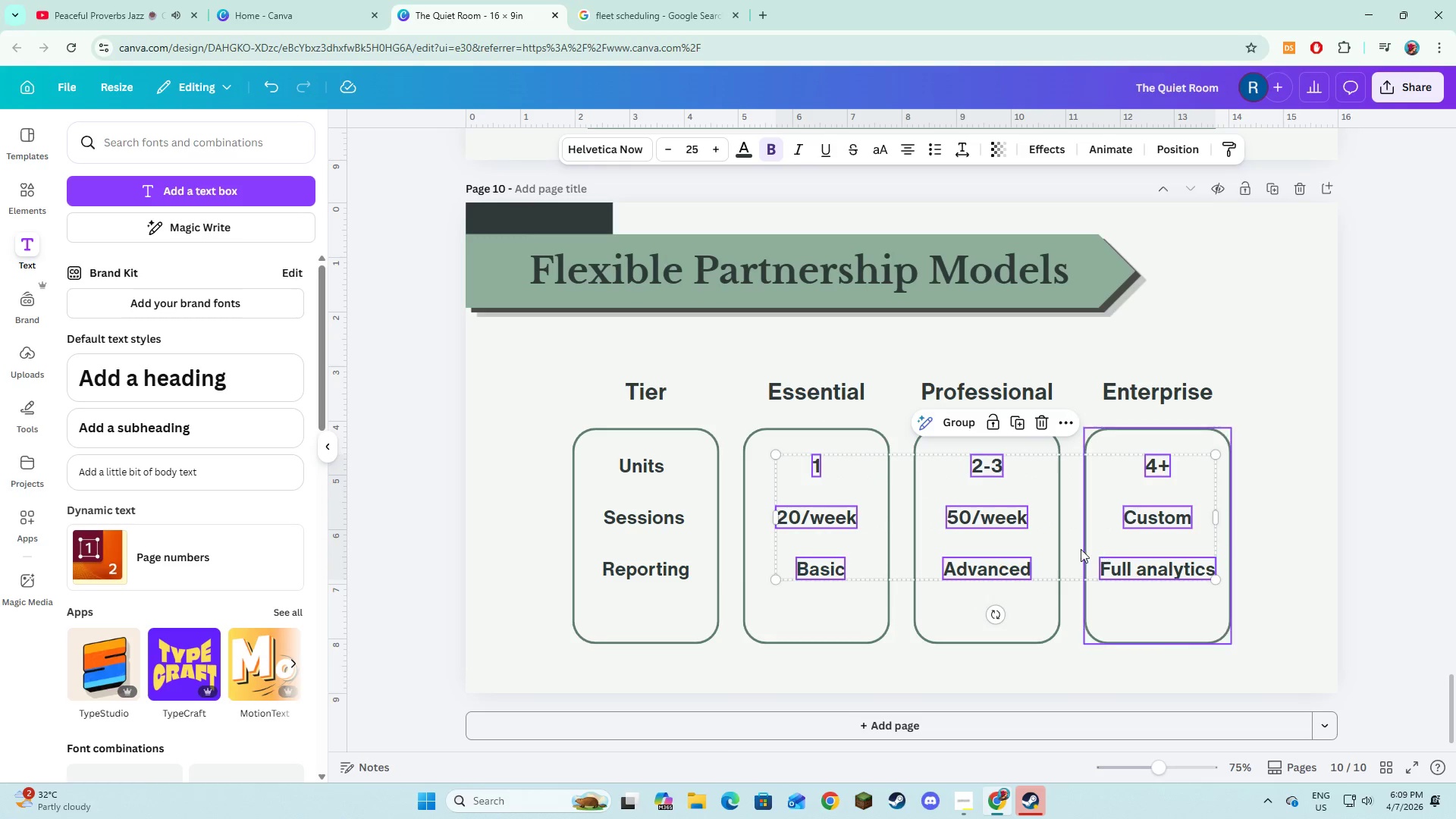 
key(Shift+ShiftLeft)
 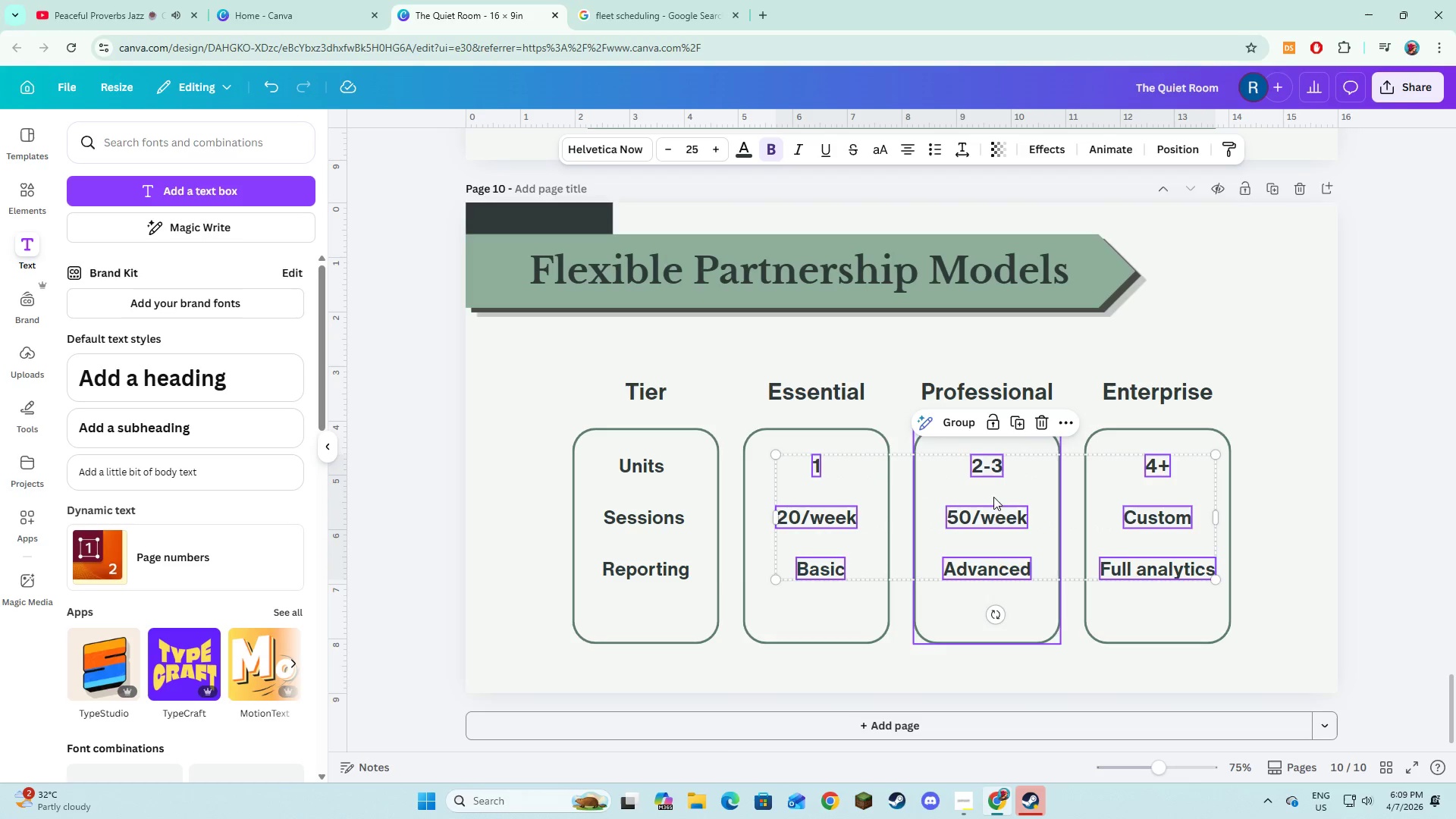 
key(Shift+ShiftLeft)
 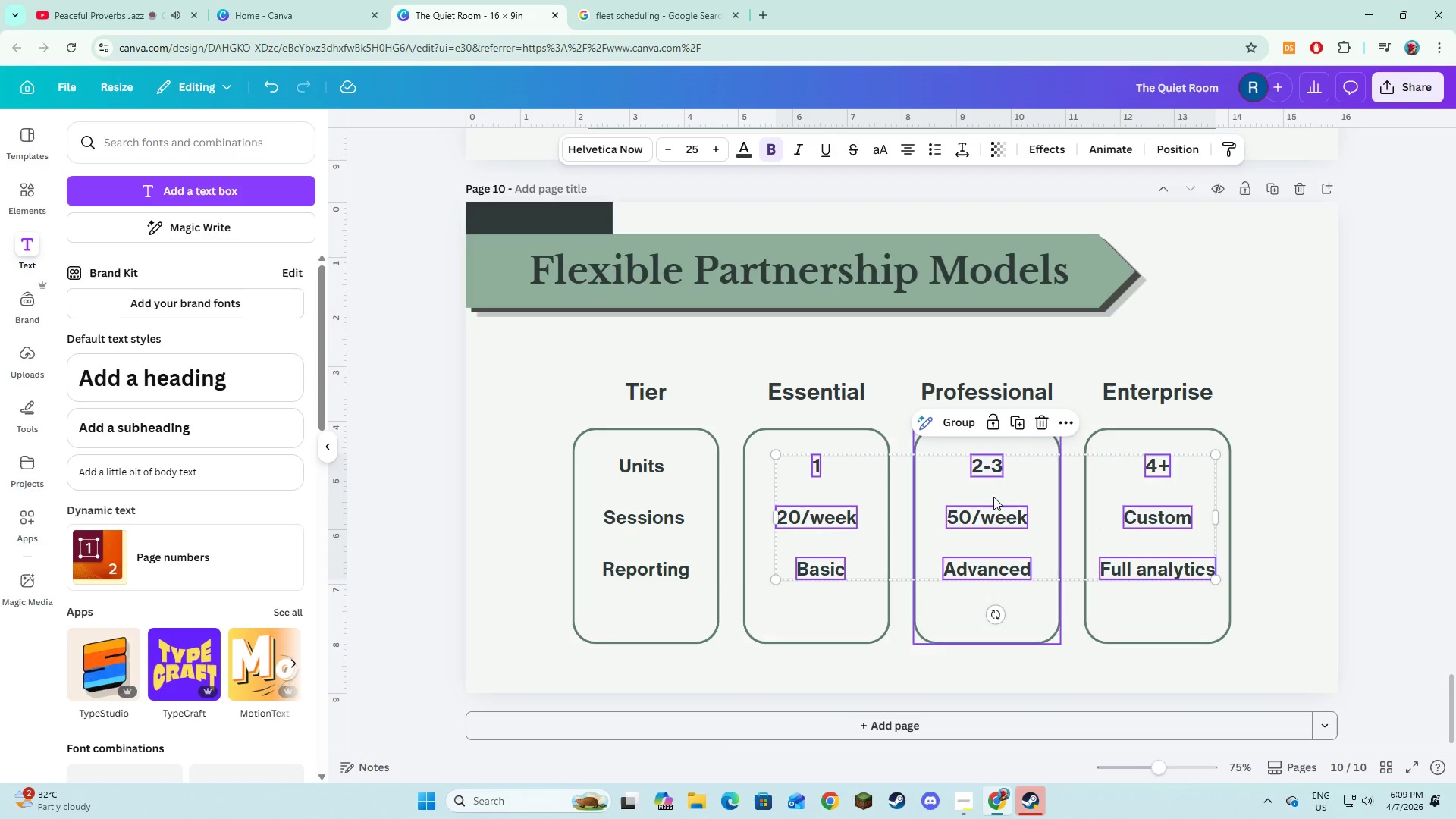 
key(Shift+ShiftLeft)
 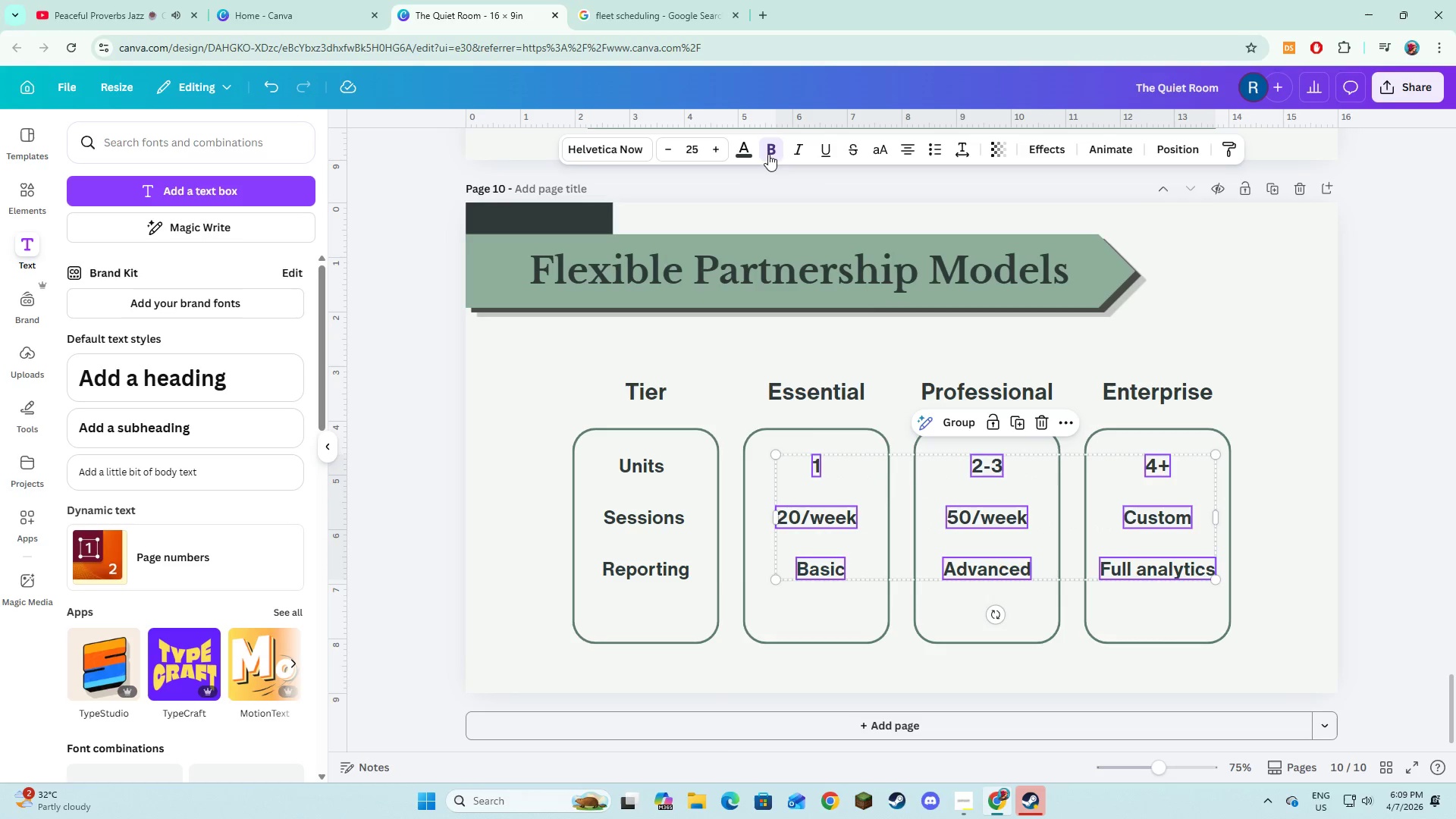 
left_click([768, 149])
 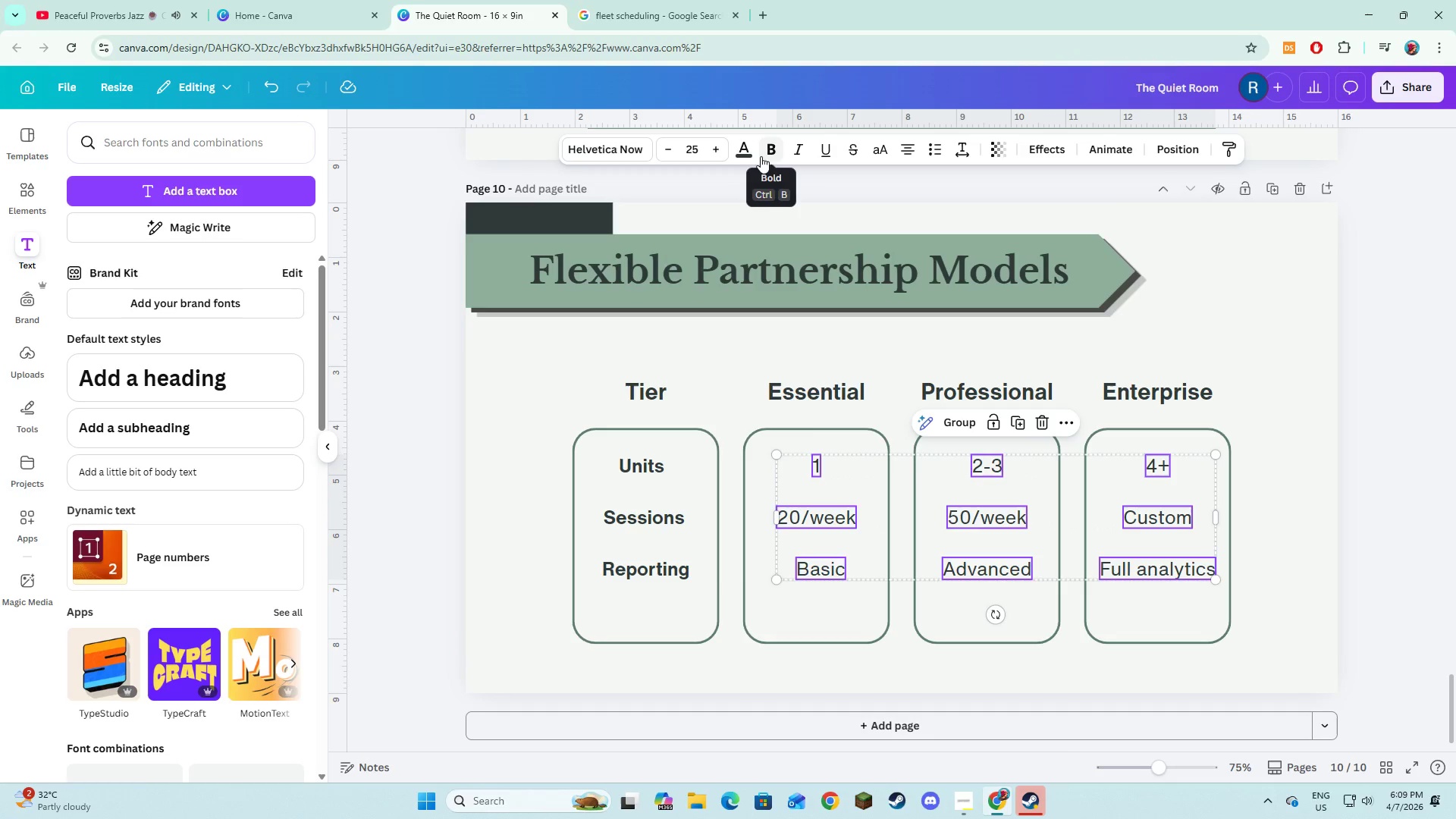 
left_click([750, 152])
 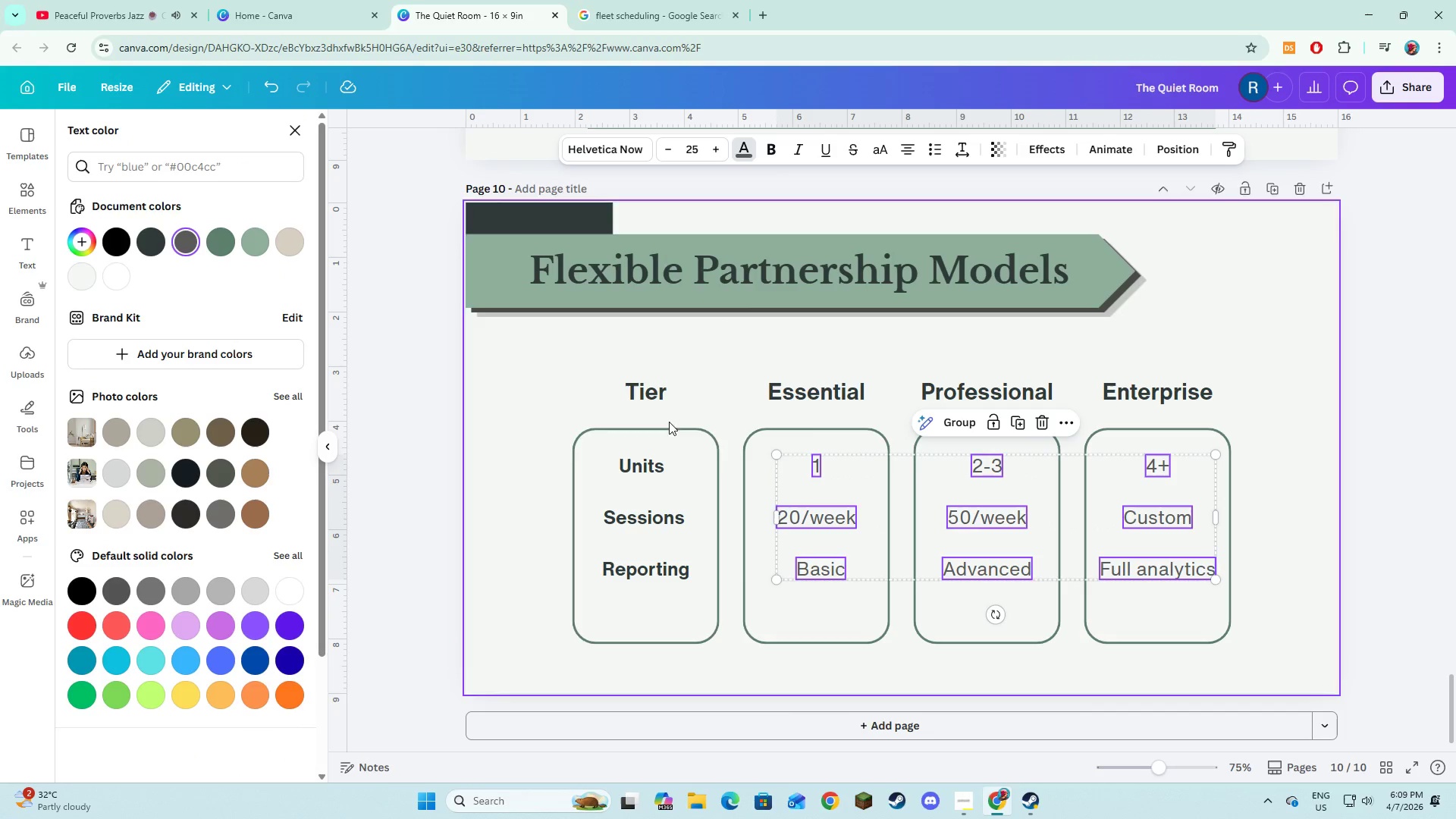 
left_click([536, 535])
 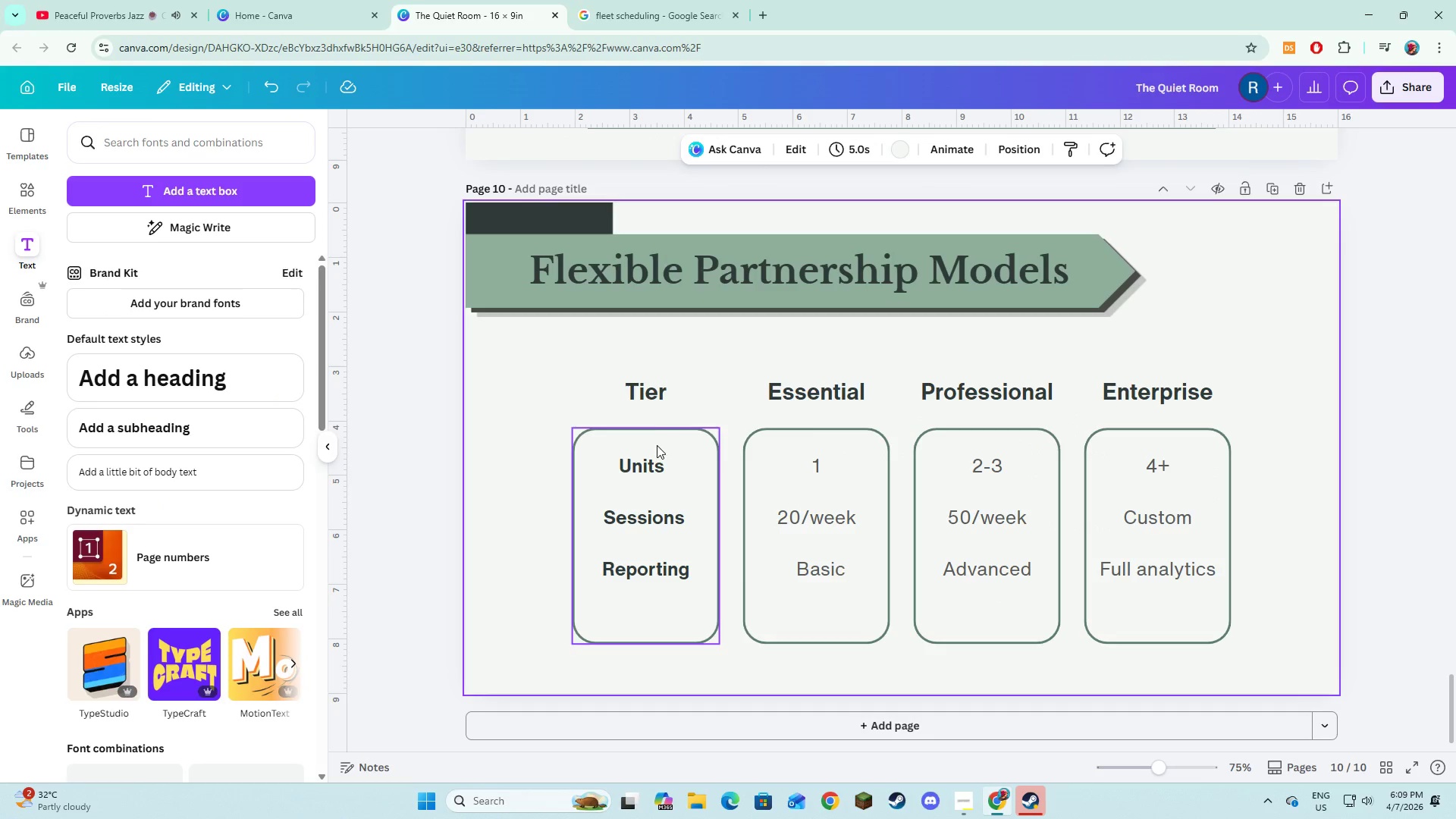 
left_click([645, 470])
 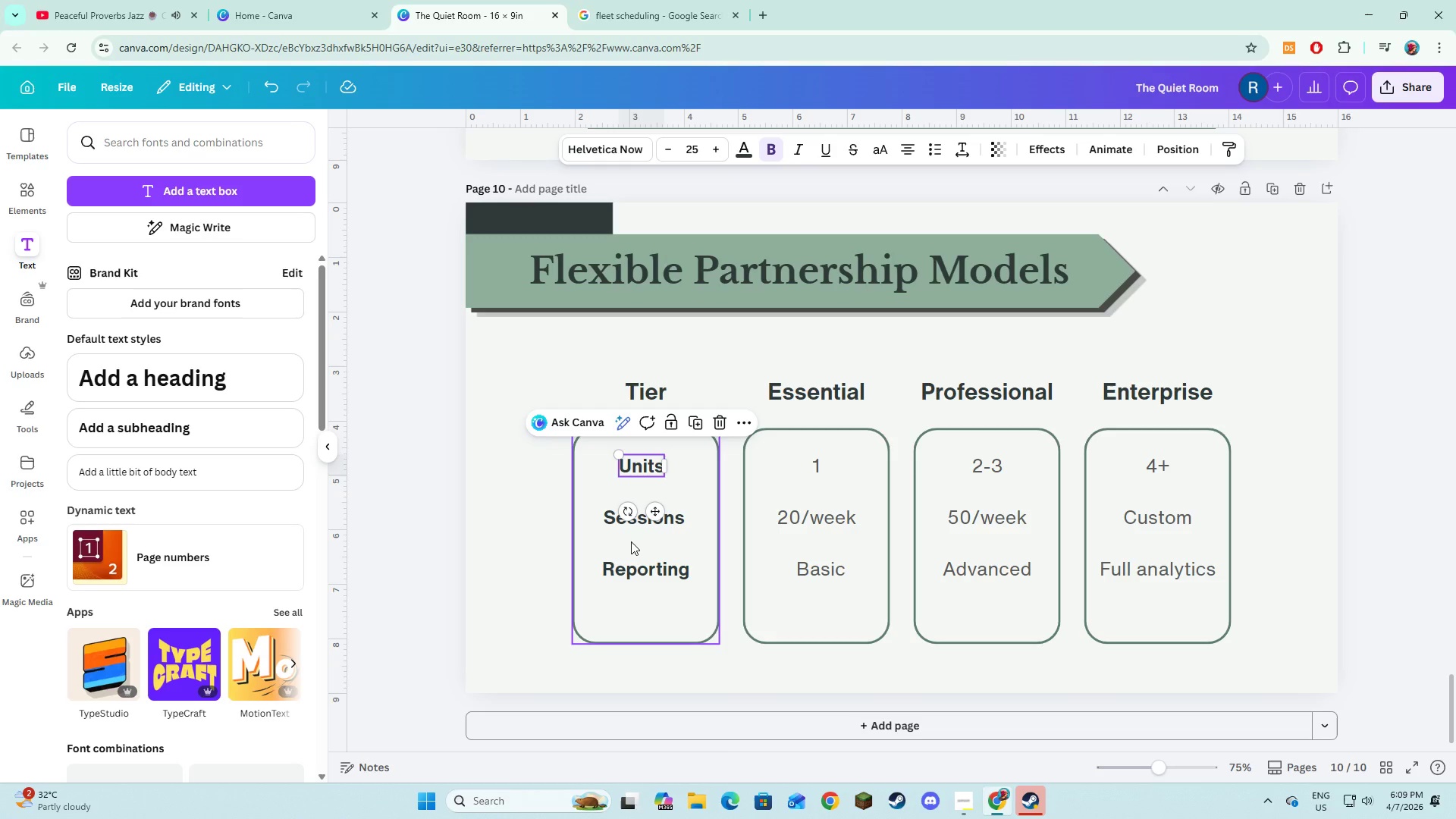 
hold_key(key=ShiftLeft, duration=1.52)
left_click([626, 524])
 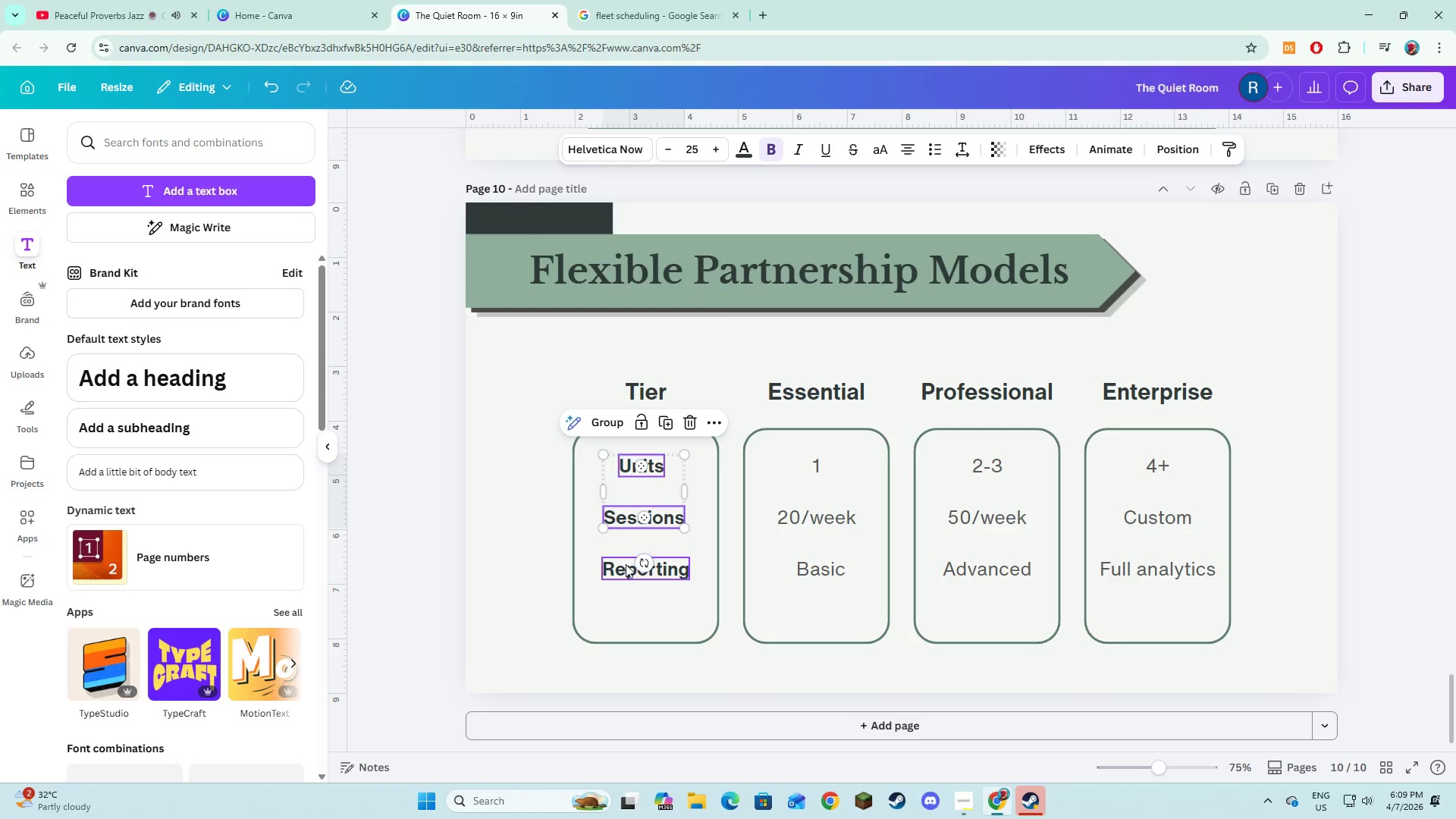 
left_click([626, 564])
 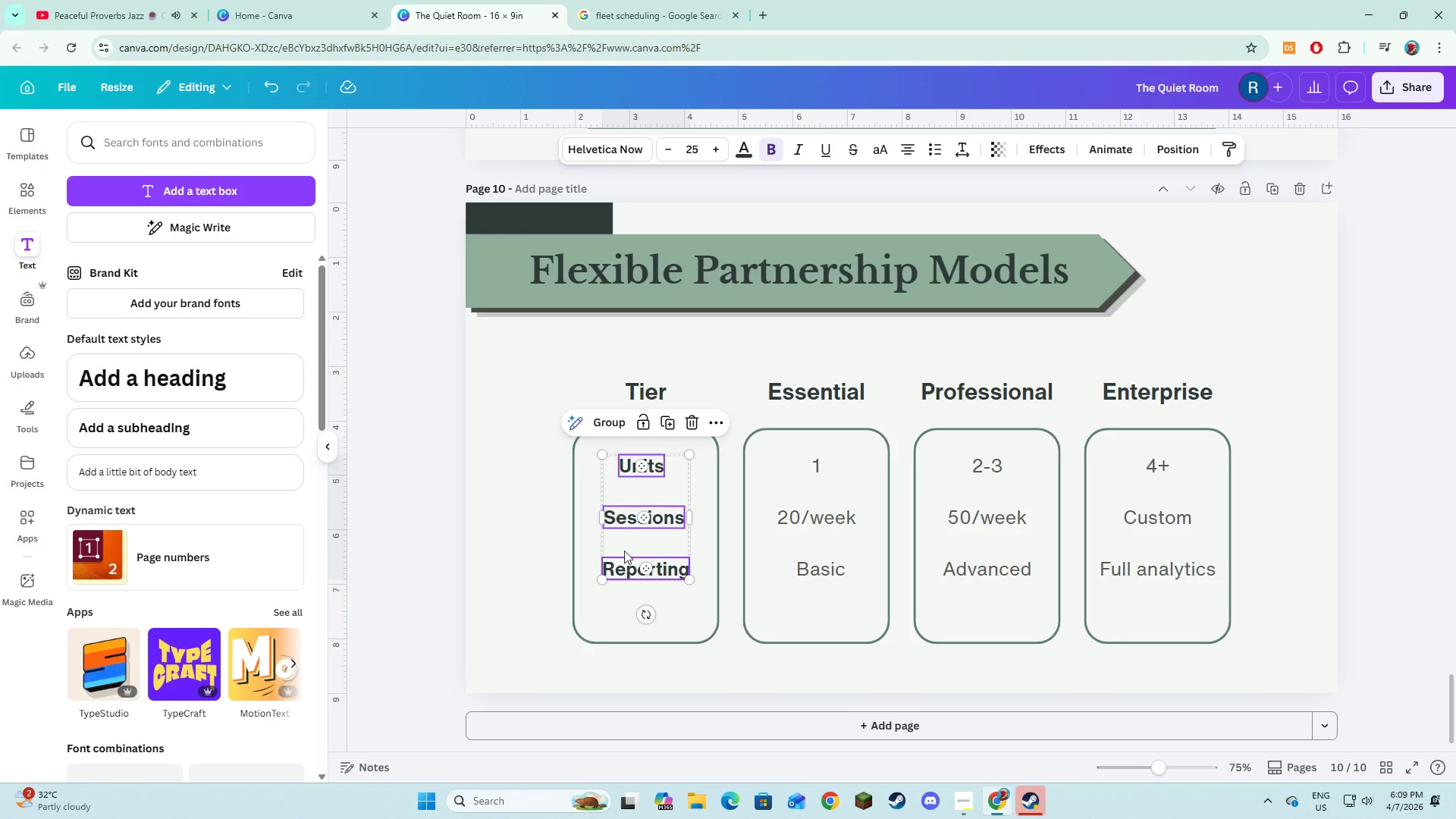 
hold_key(key=ShiftLeft, duration=0.33)
 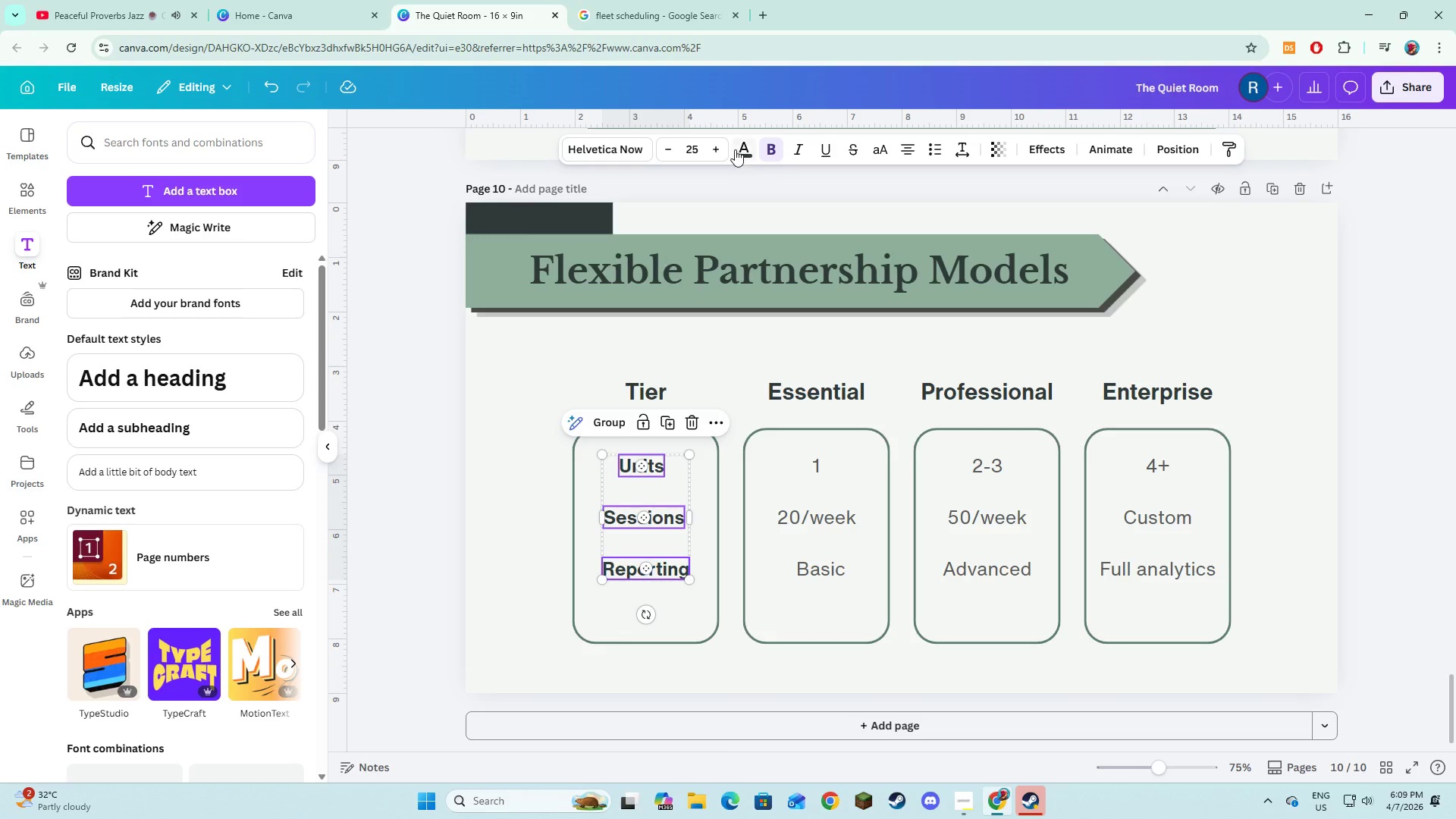 
left_click([735, 149])
 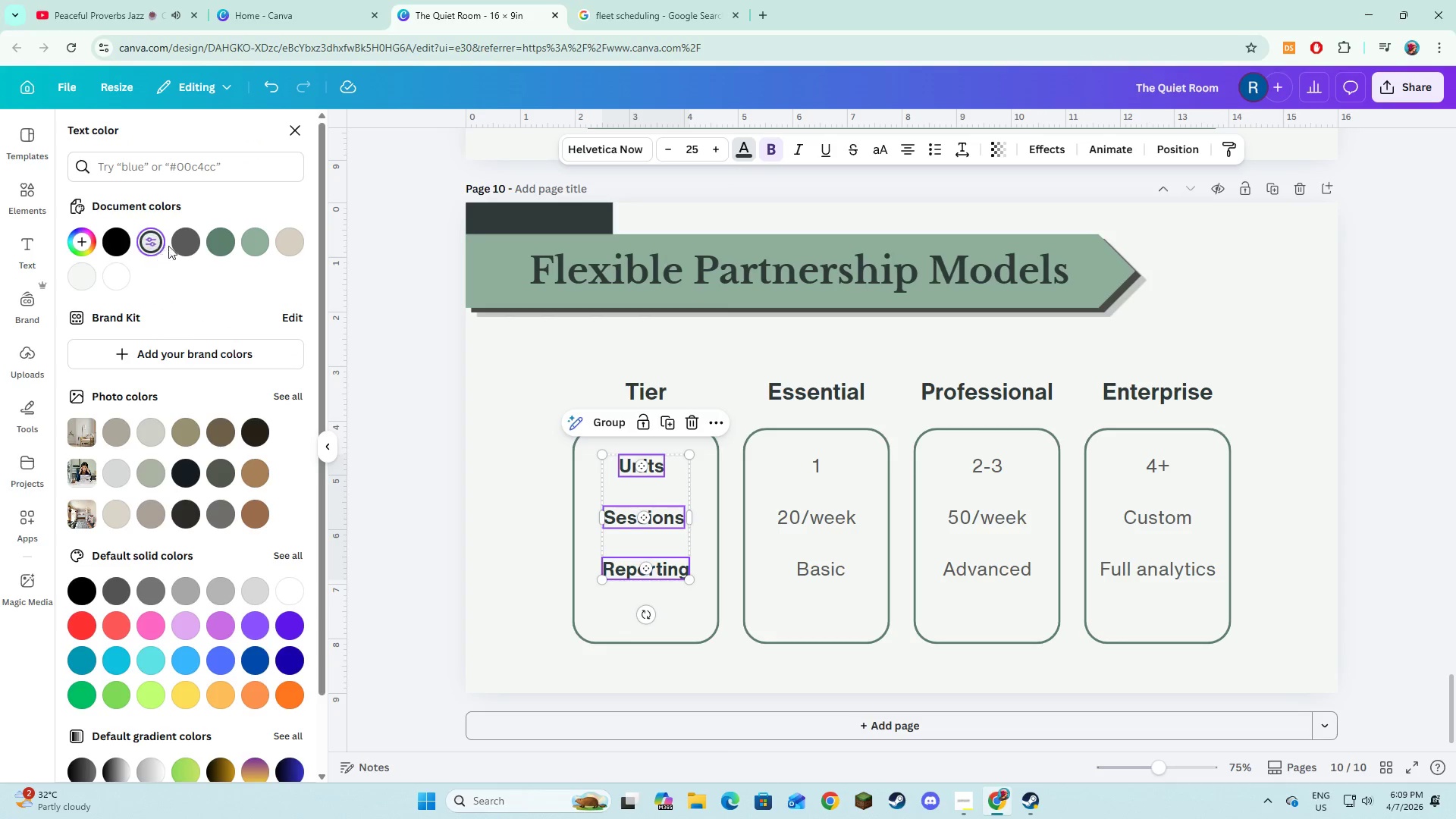 
left_click([178, 248])
 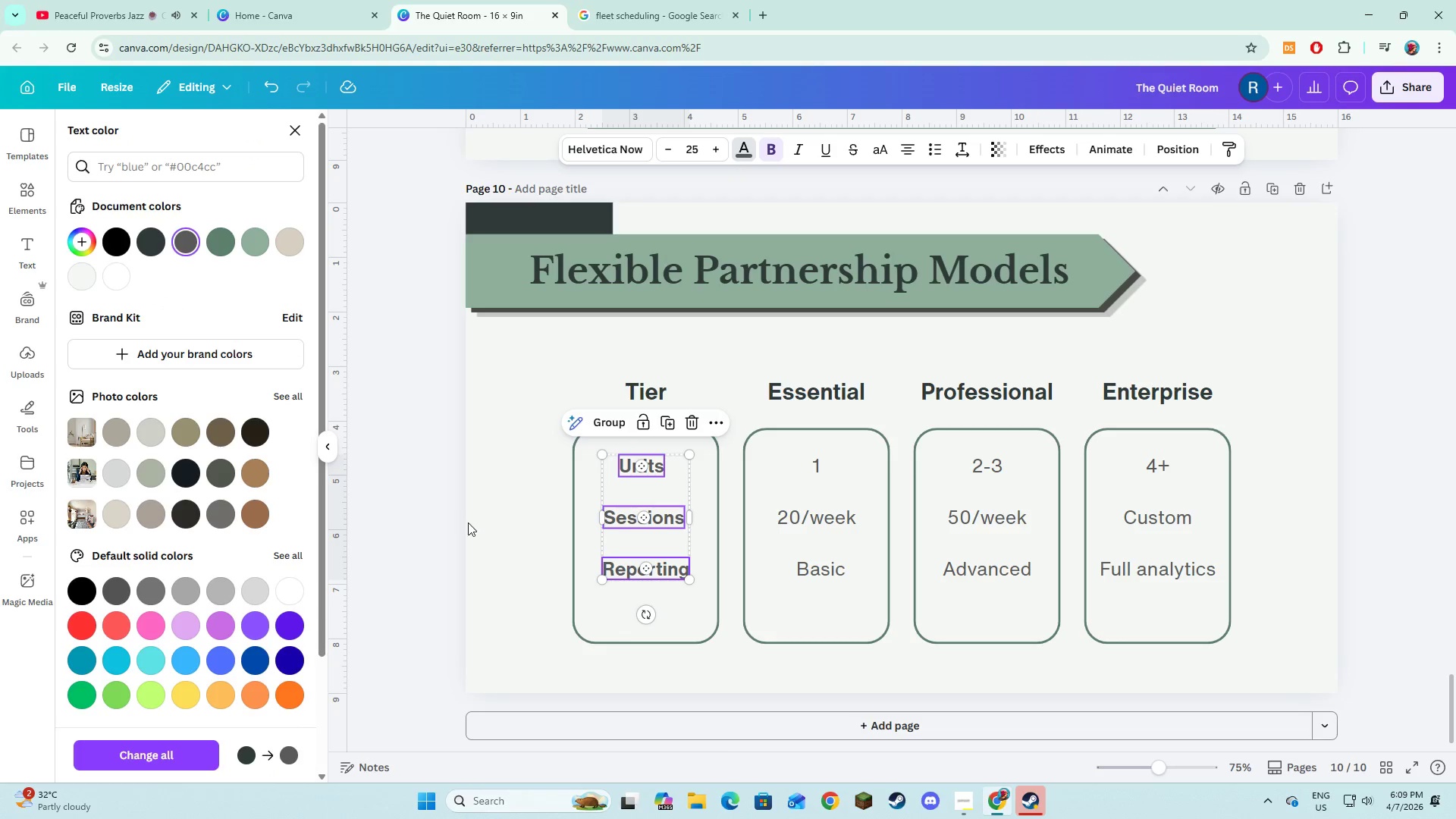 
left_click([491, 532])
 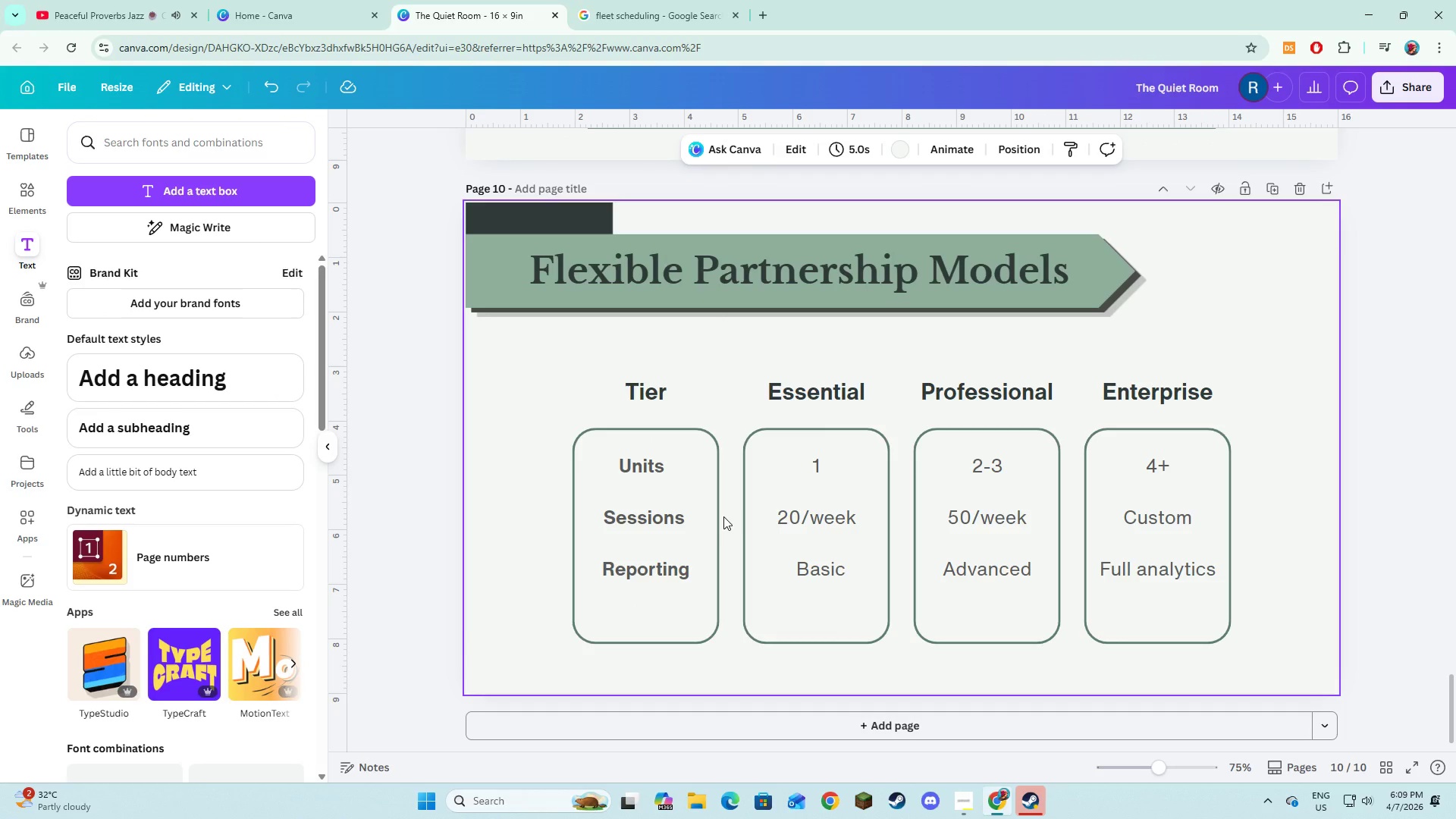 
wait(10.58)
 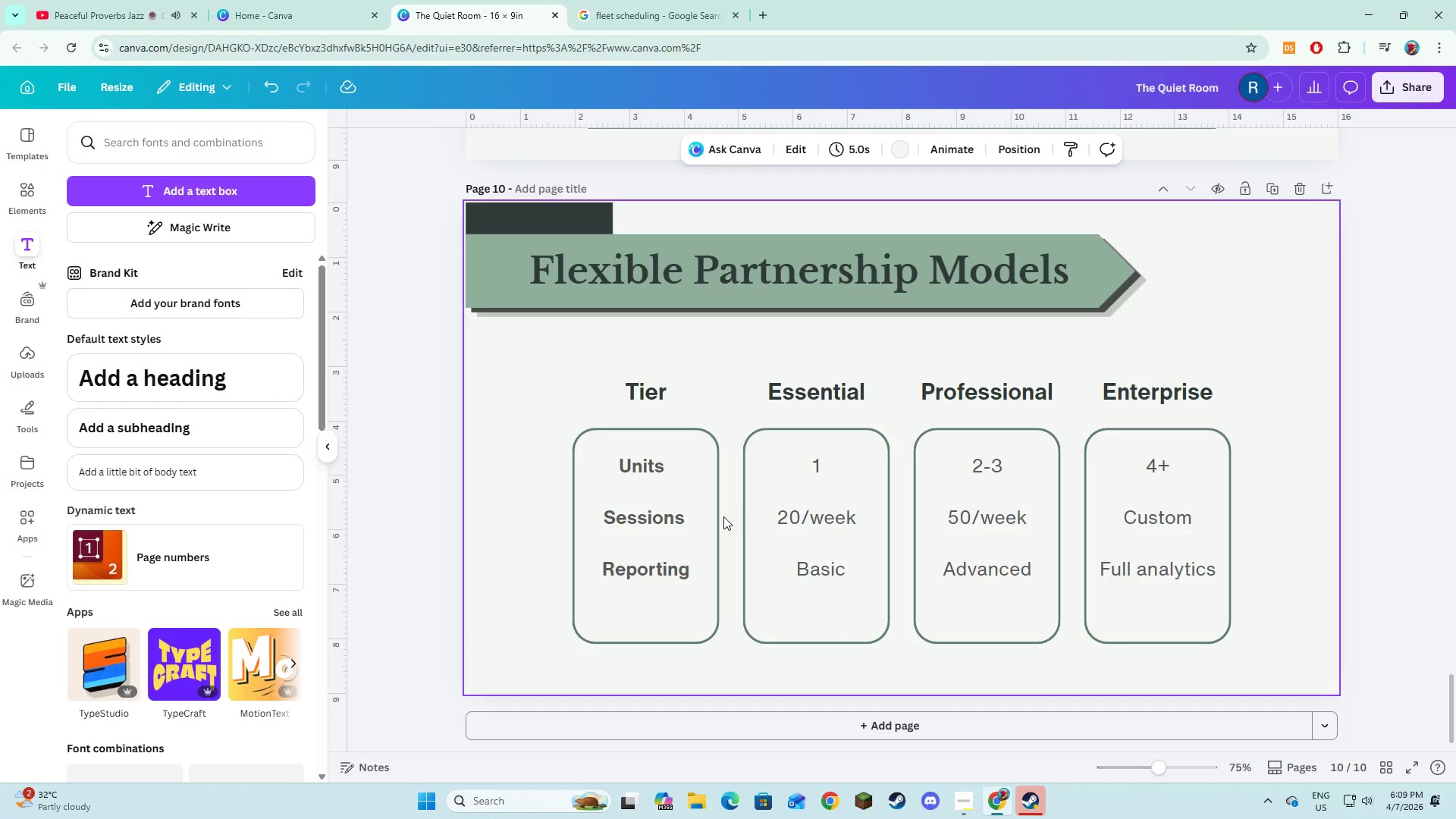 
left_click([654, 447])
 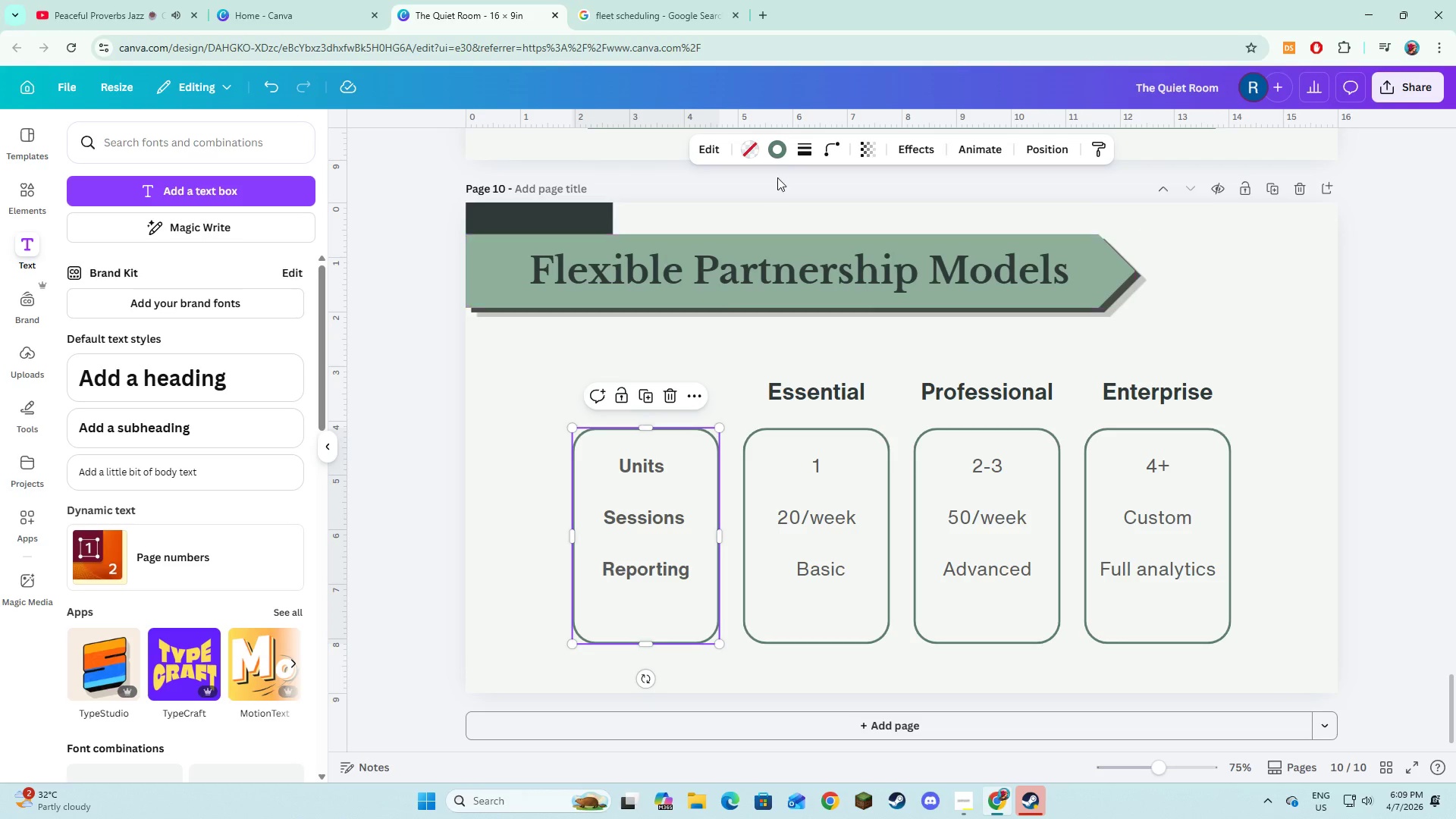 
left_click([778, 151])
 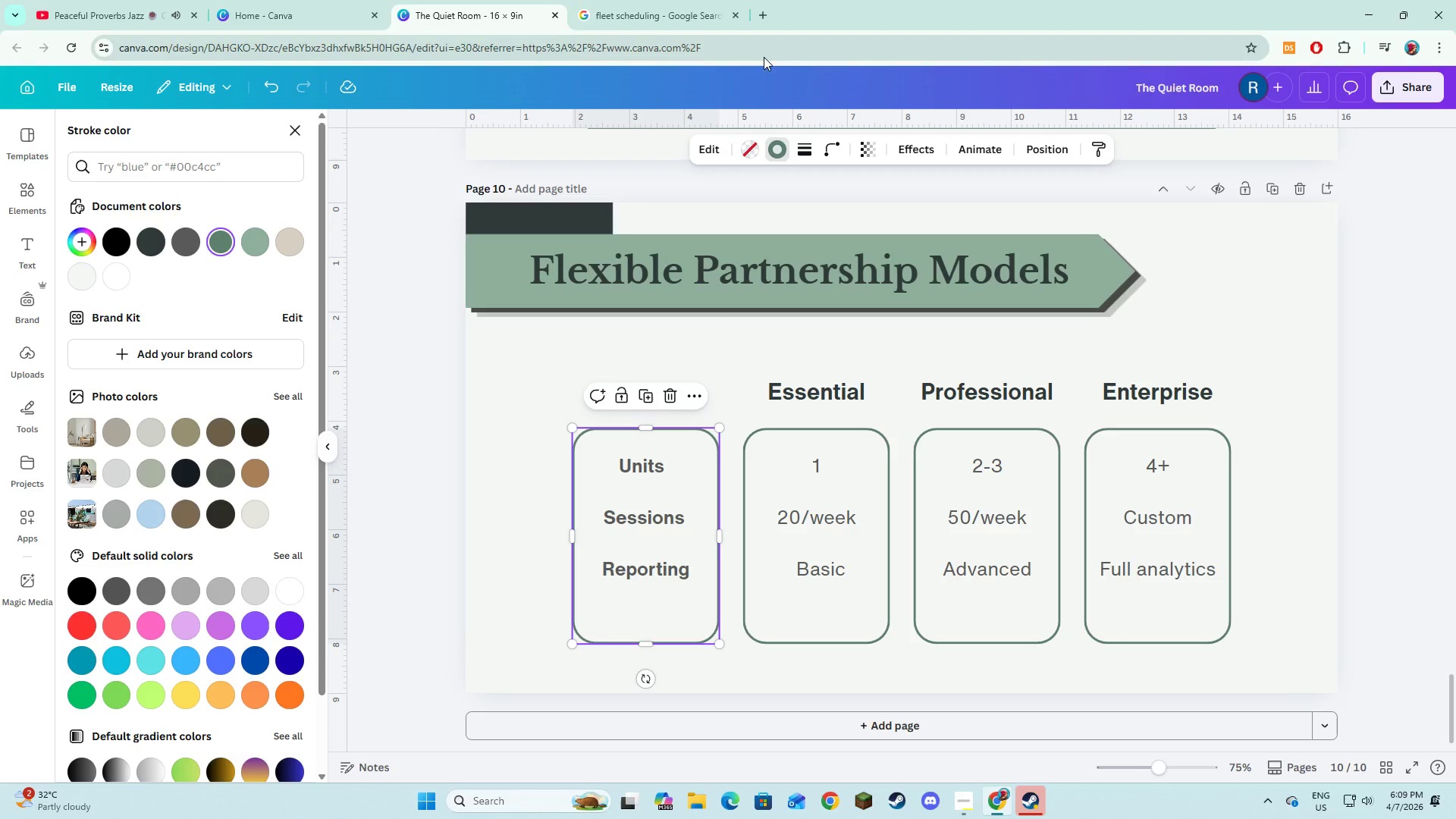 
wait(6.05)
 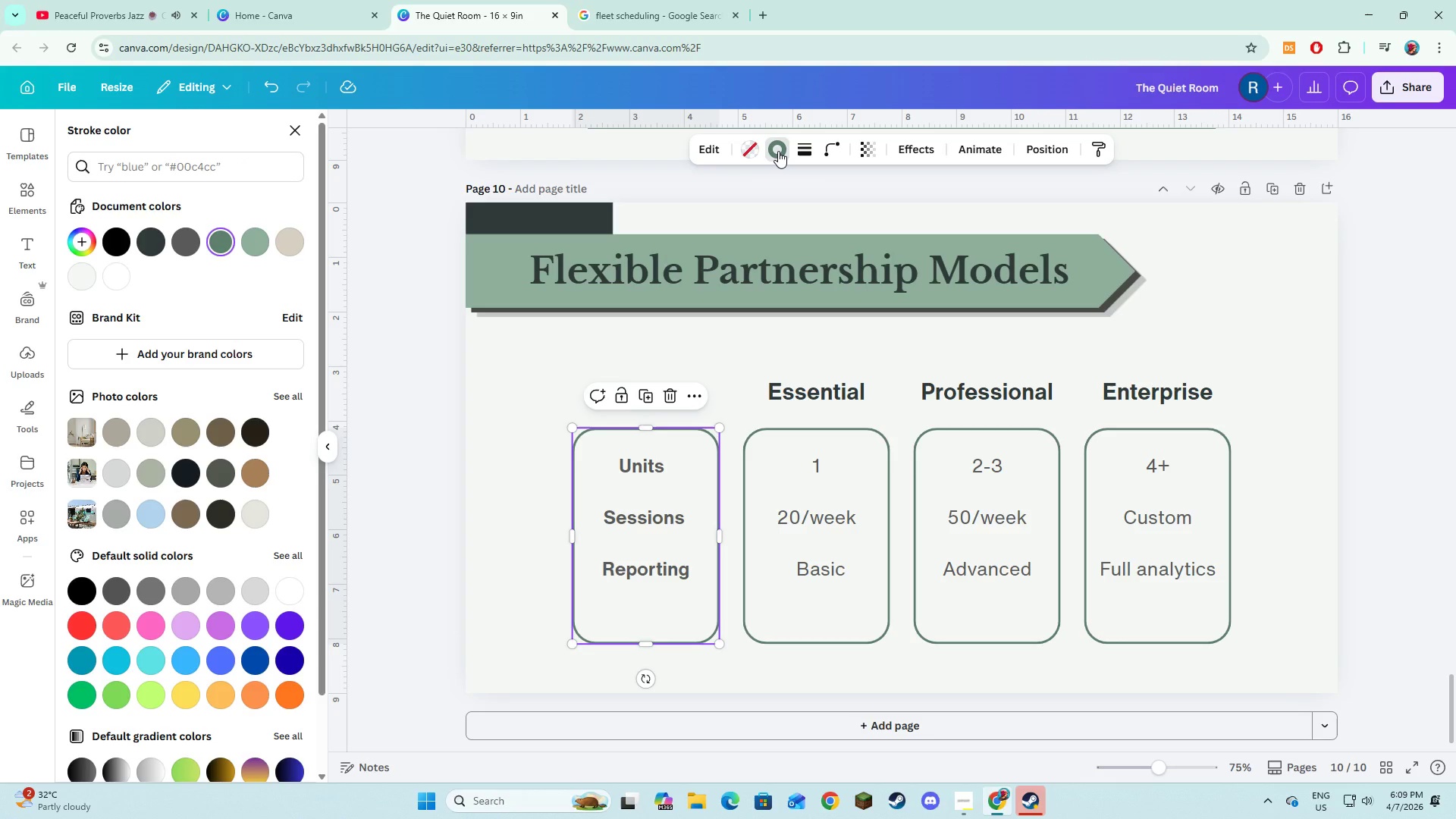 
left_click([265, 250])
 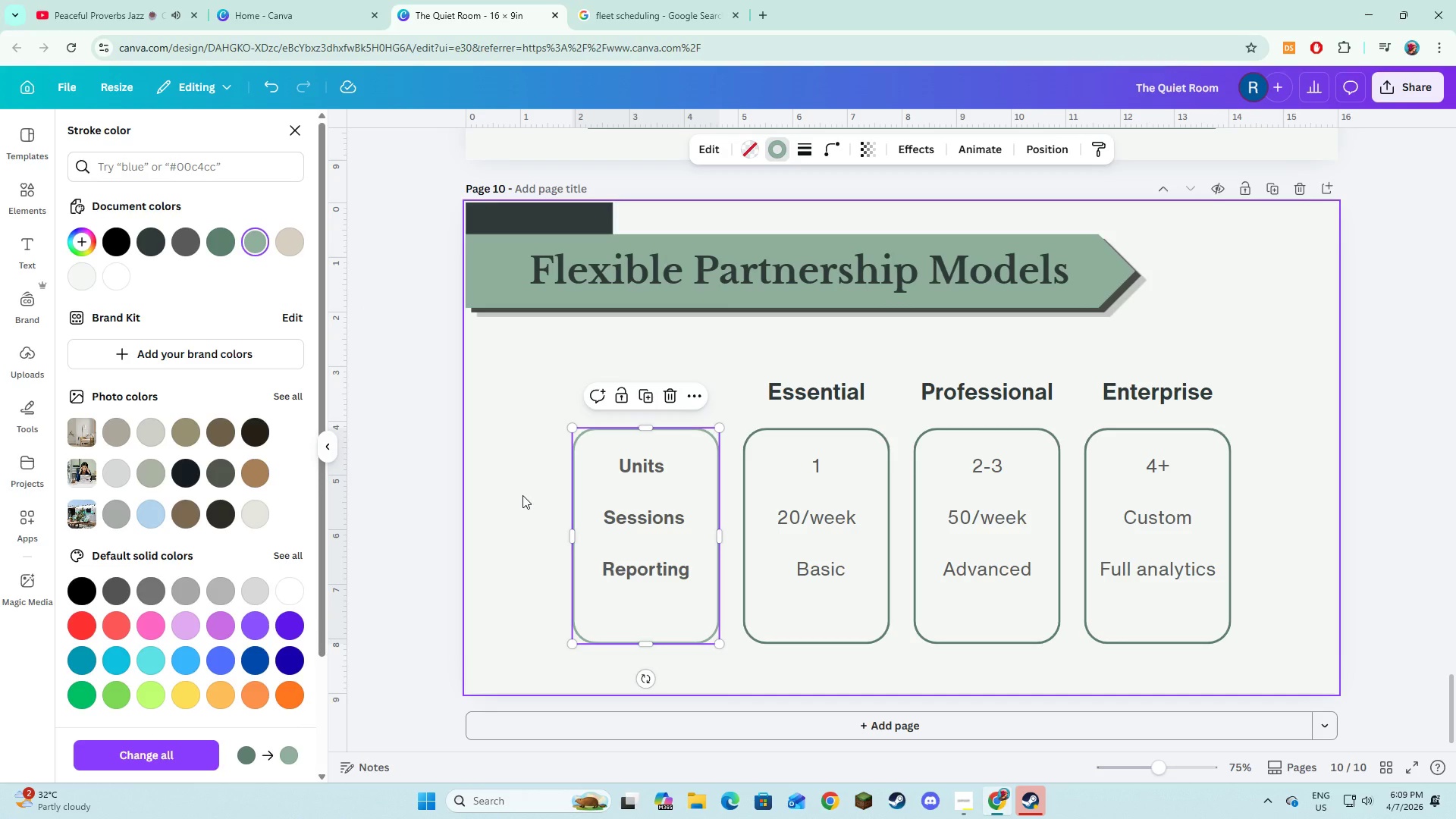 
key(Control+Z)
 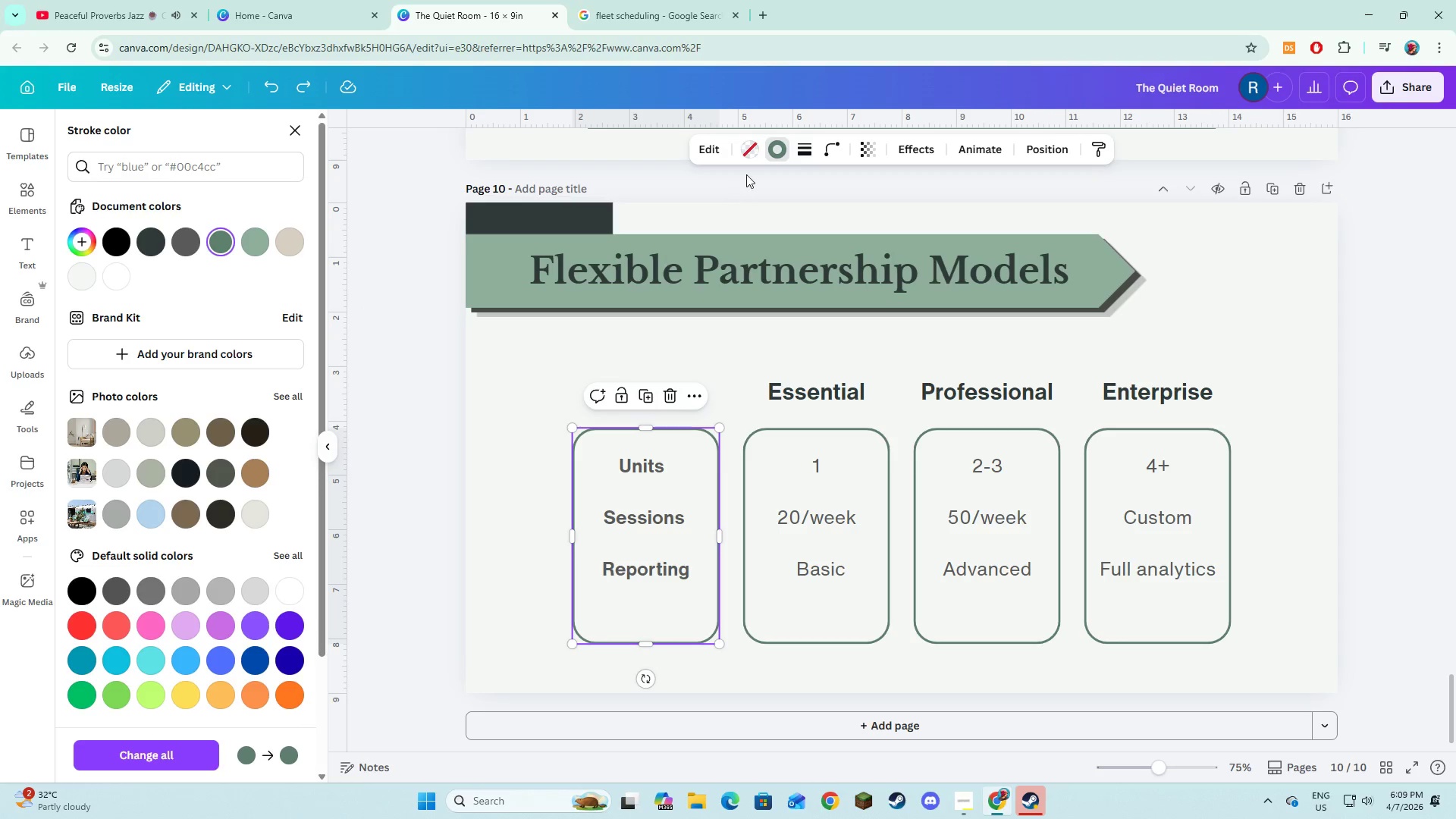 
left_click([748, 141])
 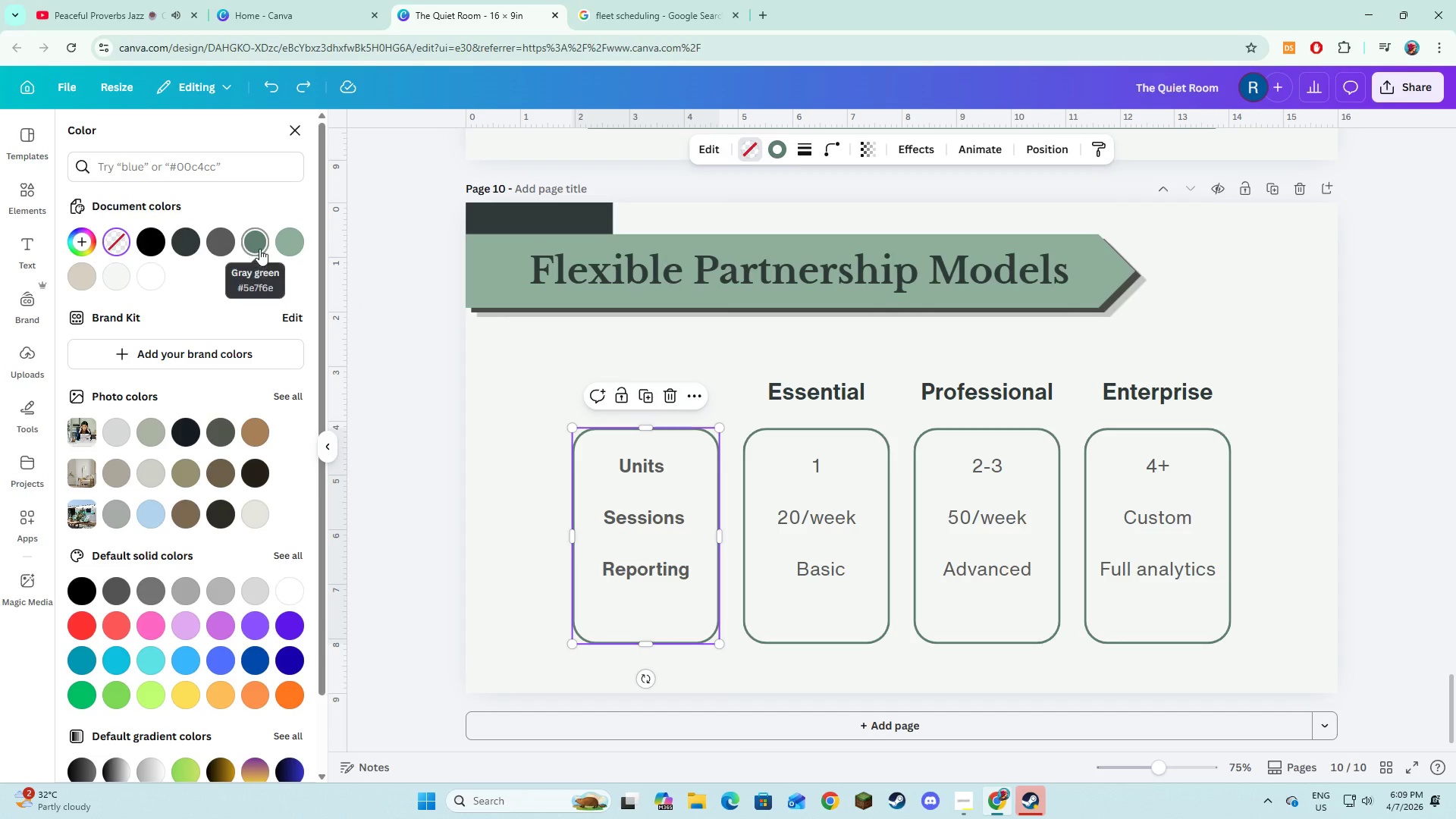 
left_click([296, 249])
 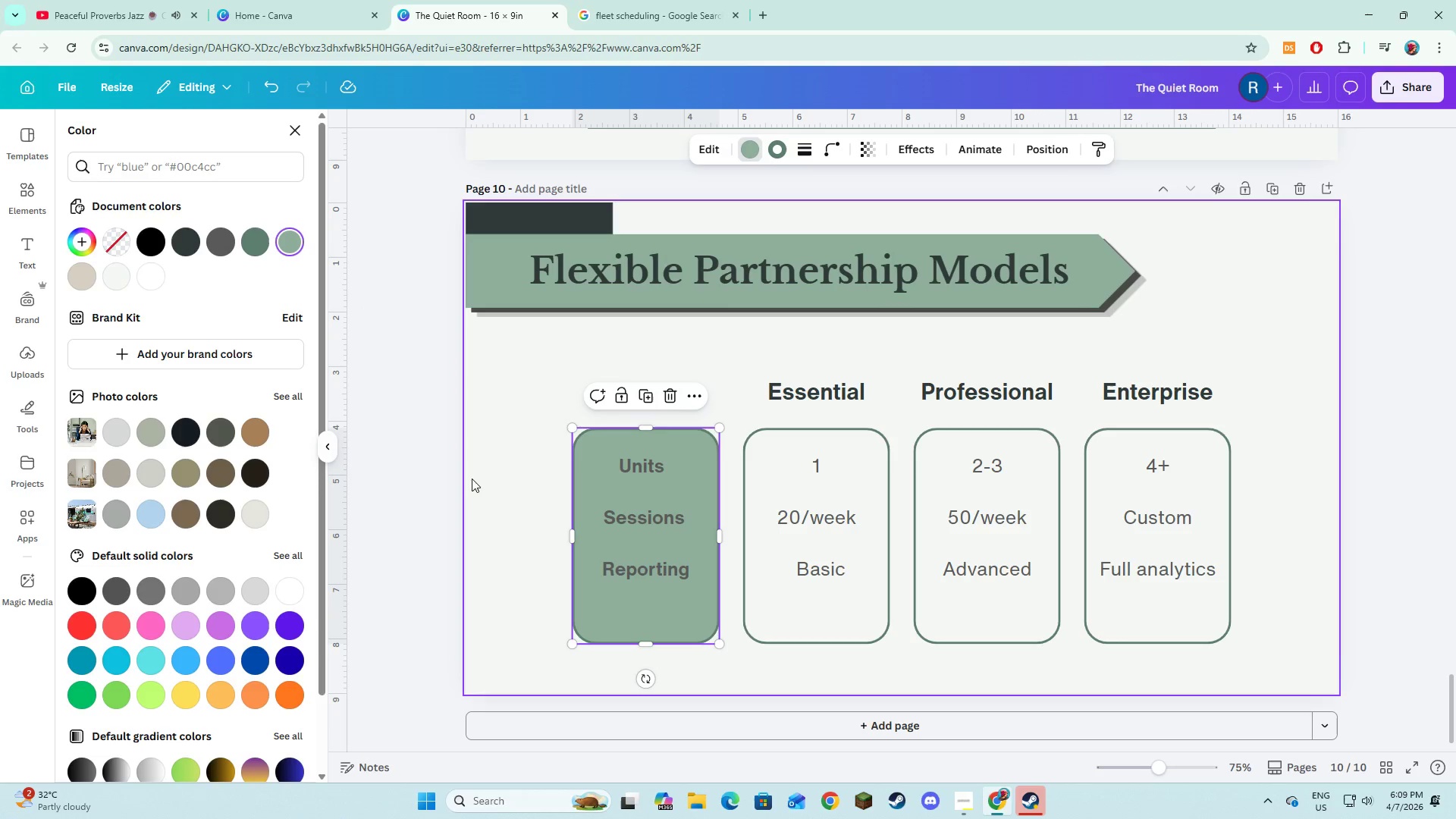 
left_click([479, 501])
 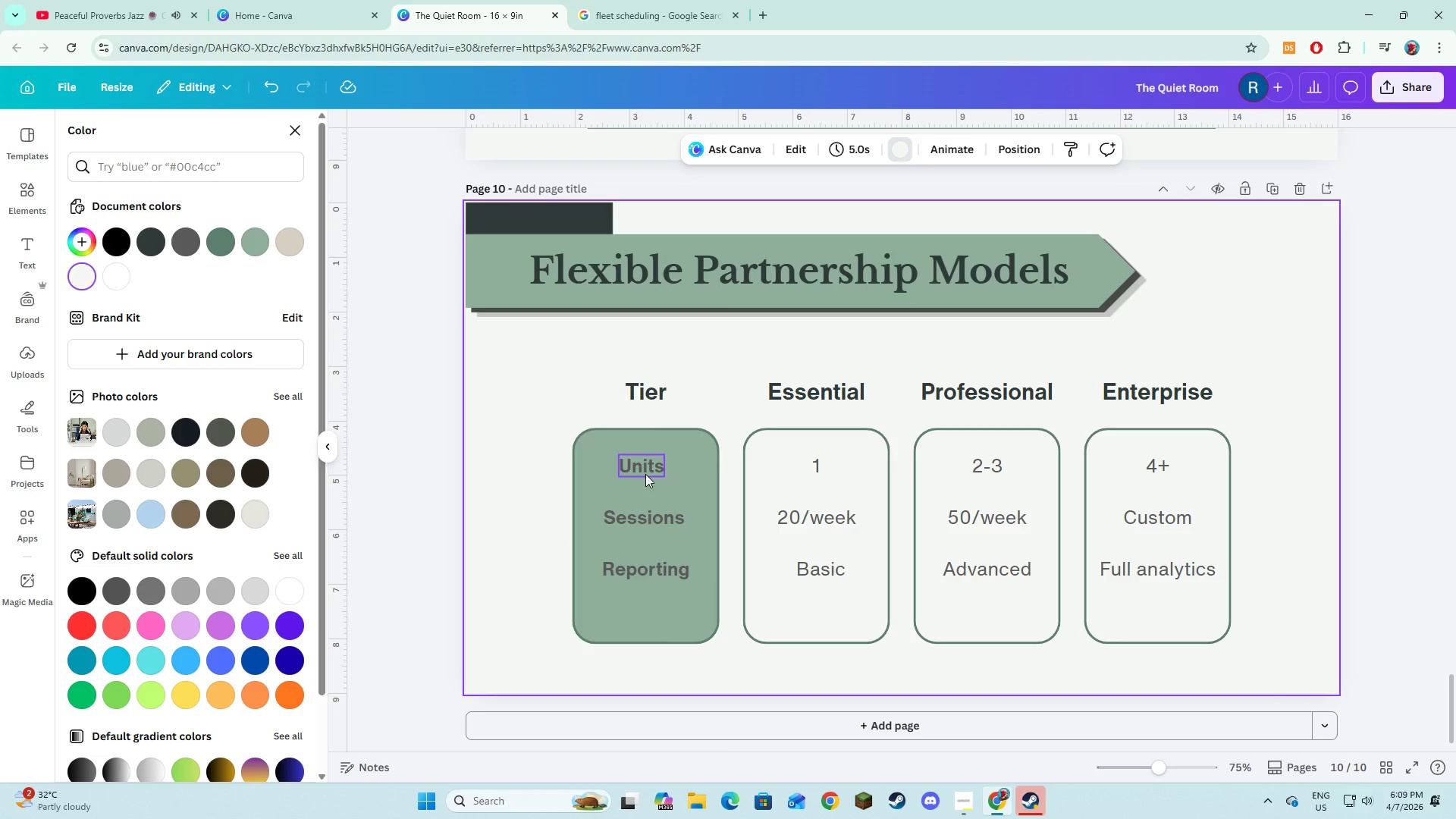 
left_click([513, 537])
 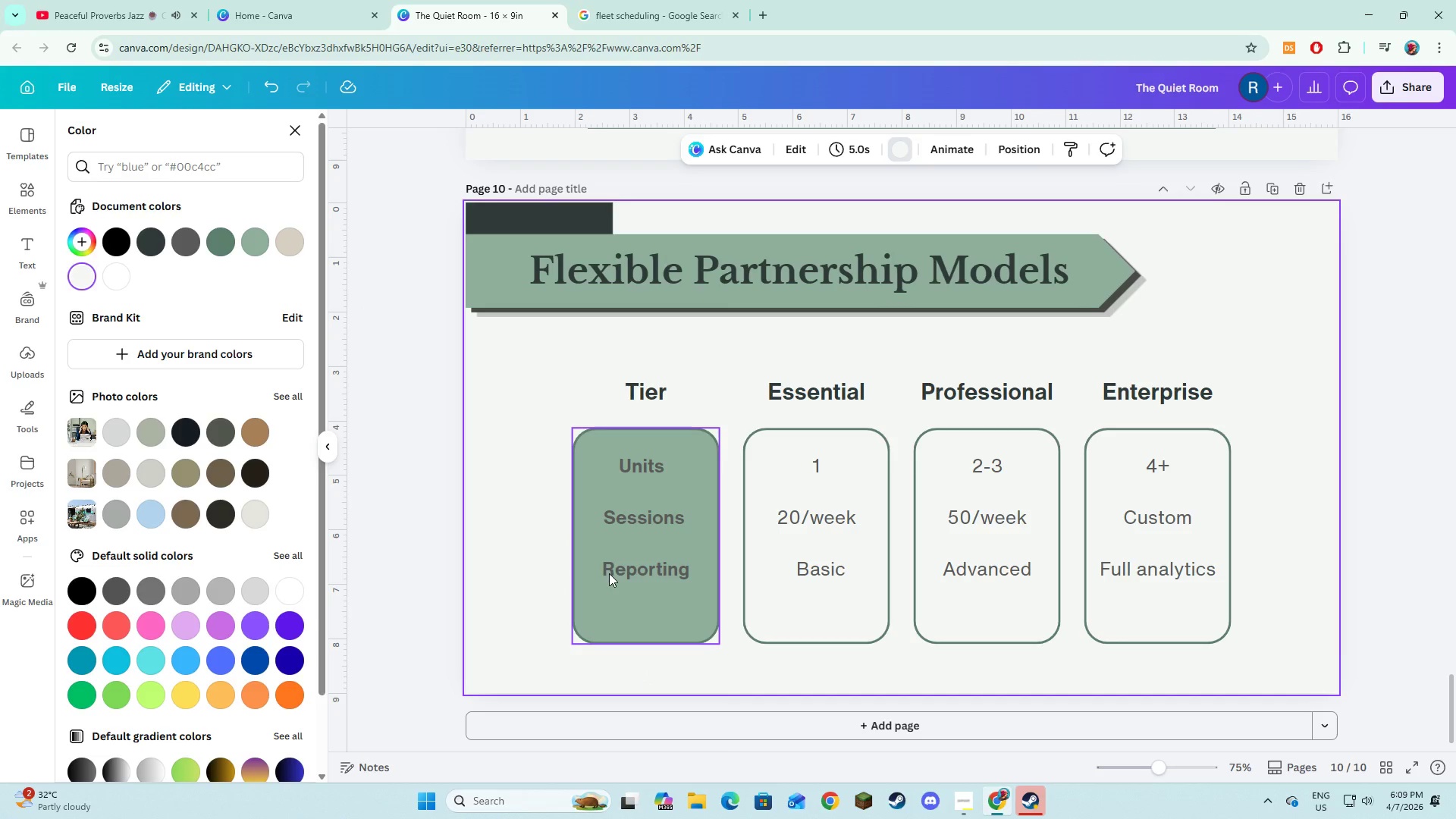 
scroll: coordinate [642, 591], scroll_direction: down, amount: 3.0
 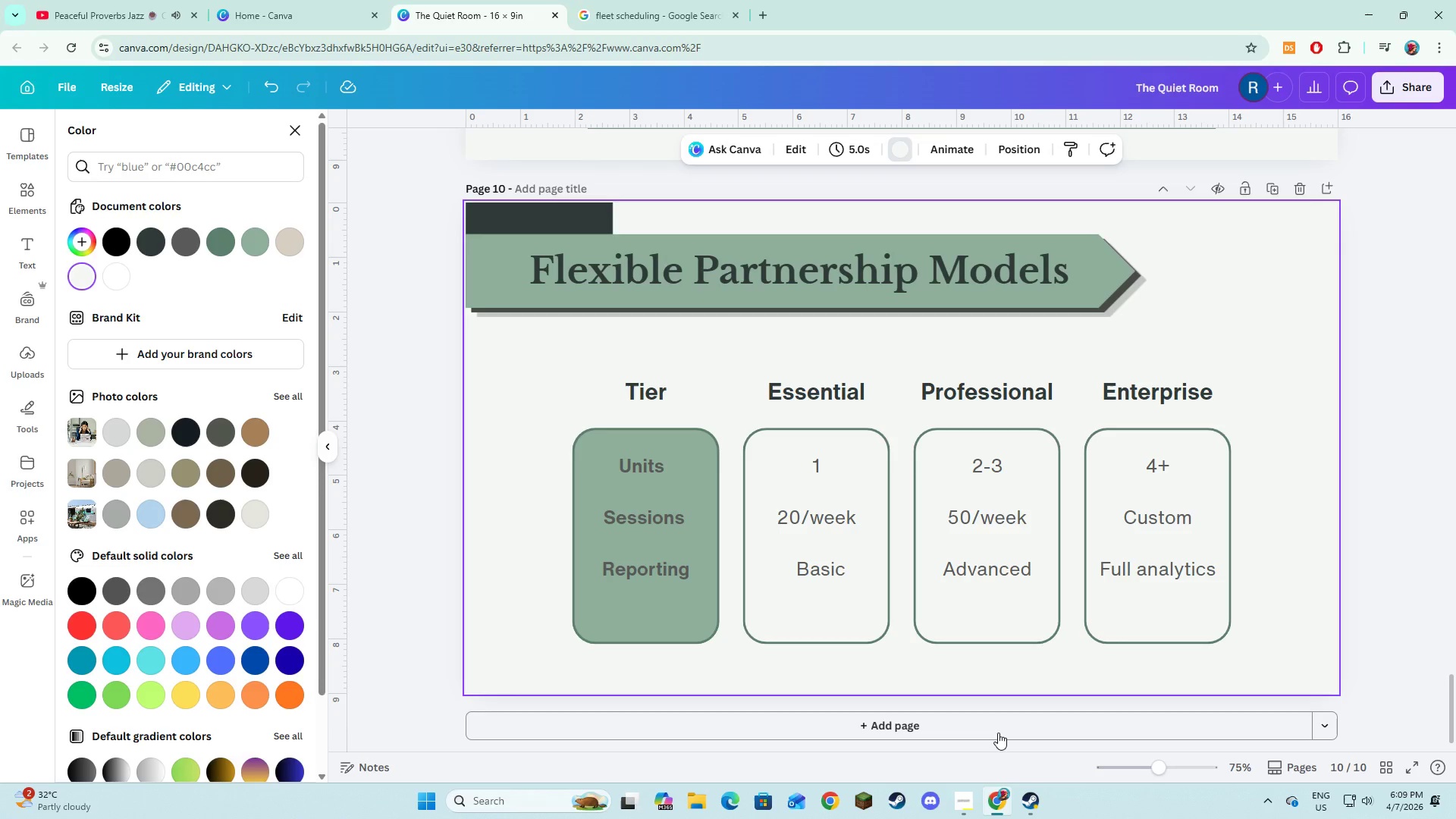 
left_click([998, 726])
 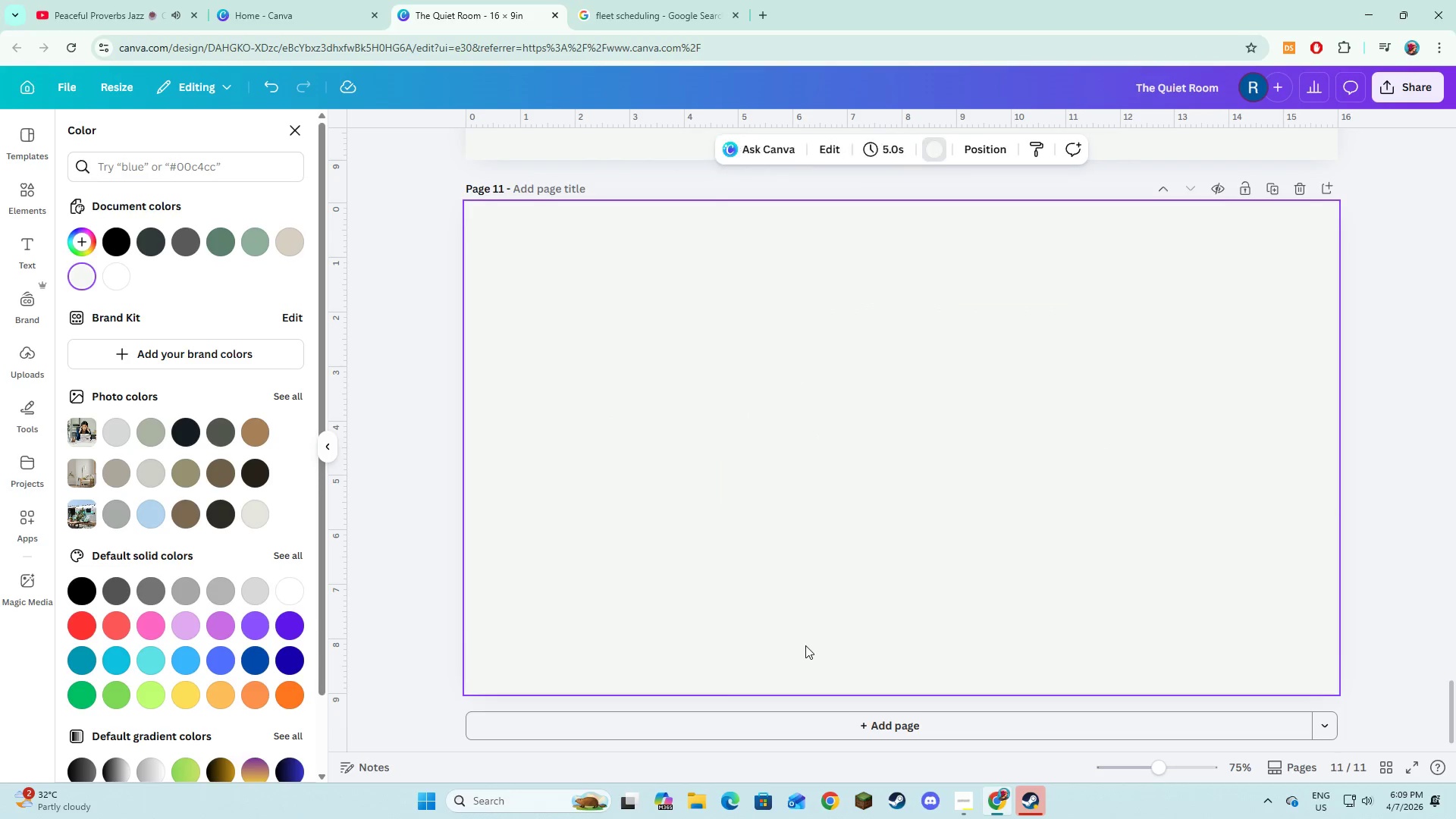 
scroll: coordinate [805, 645], scroll_direction: up, amount: 6.0
 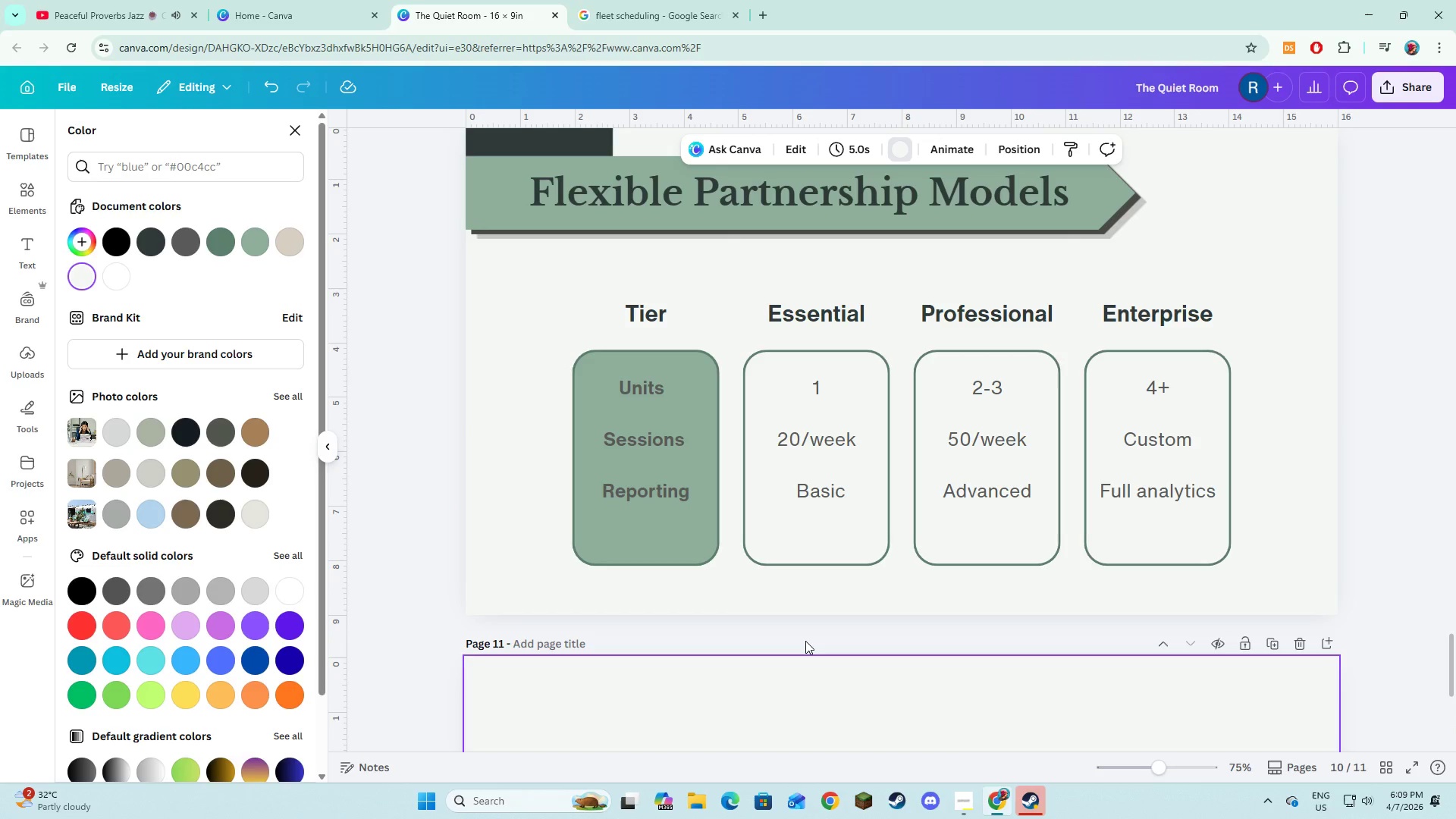 
scroll: coordinate [805, 641], scroll_direction: down, amount: 1.0
 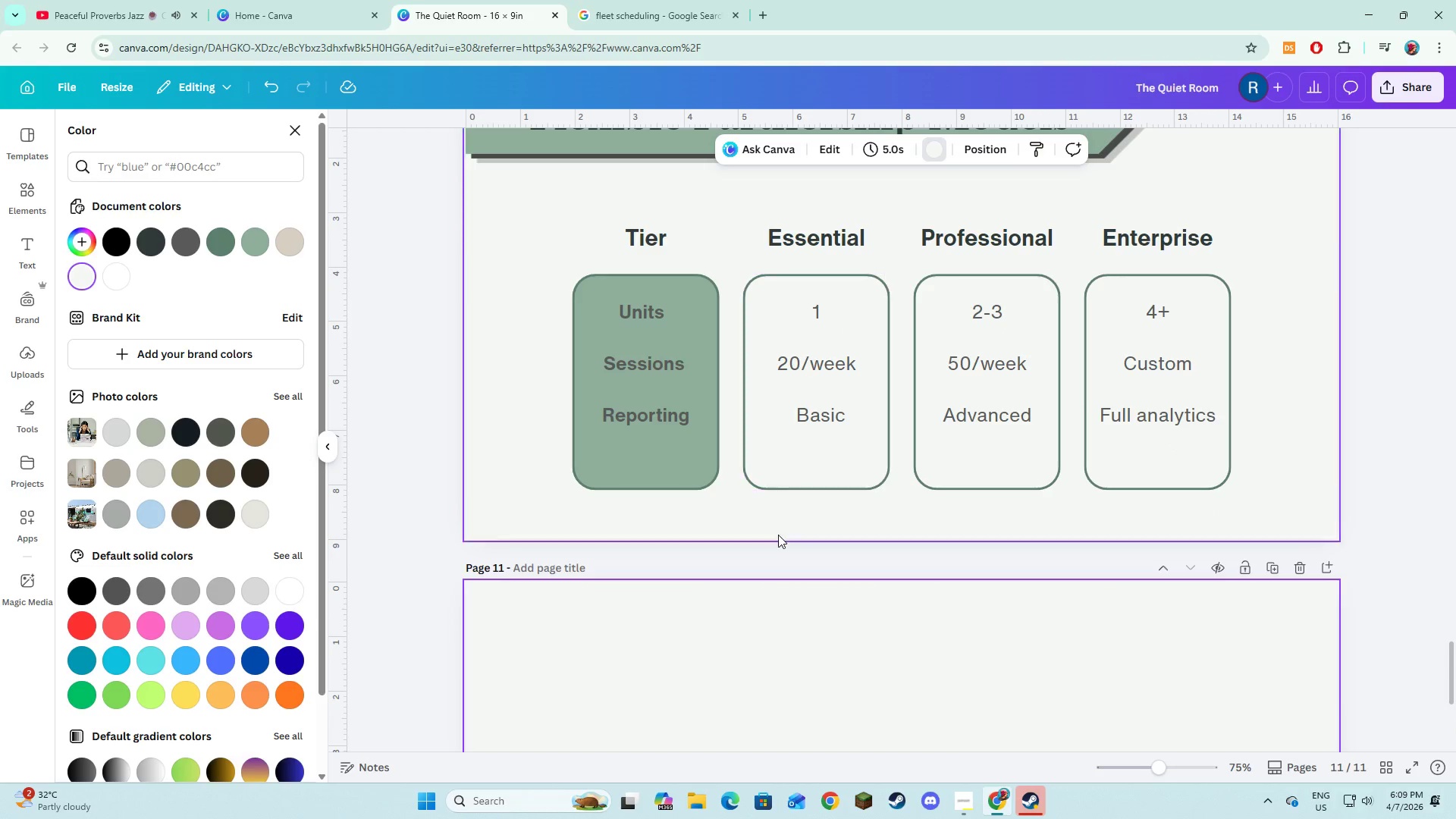 
left_click([788, 632])
 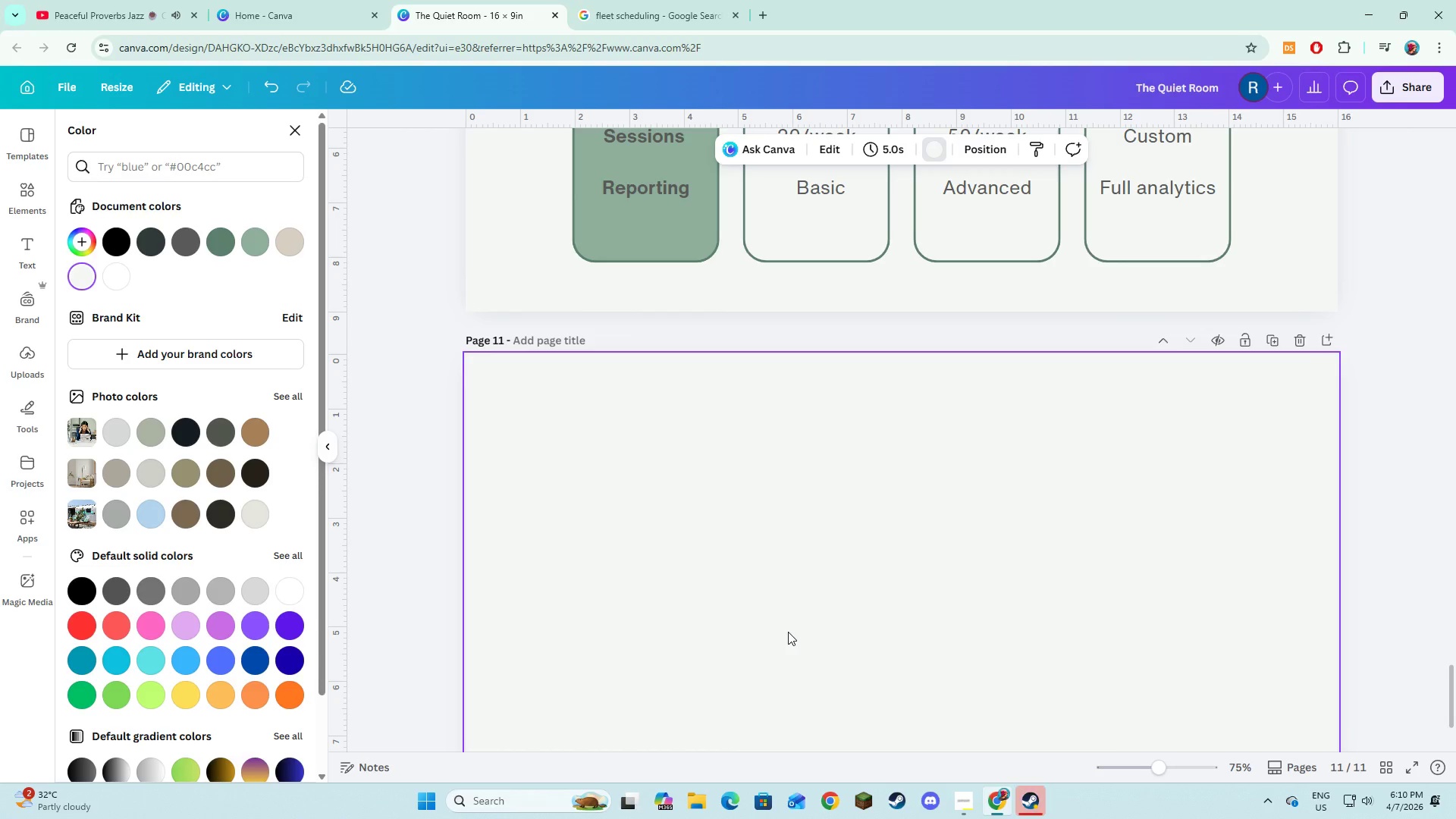 
scroll: coordinate [786, 635], scroll_direction: down, amount: 3.0
 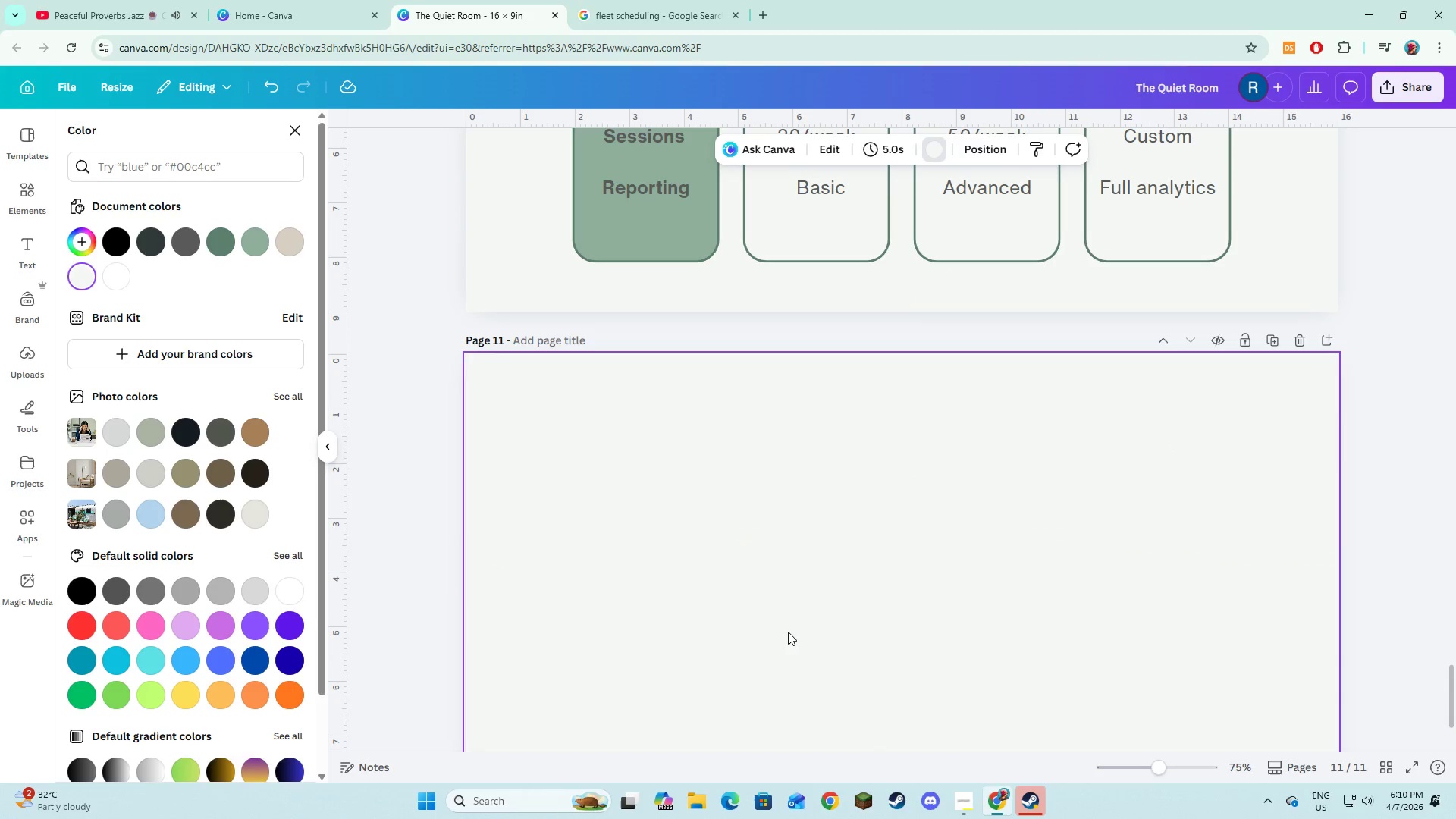 
wait(10.24)
 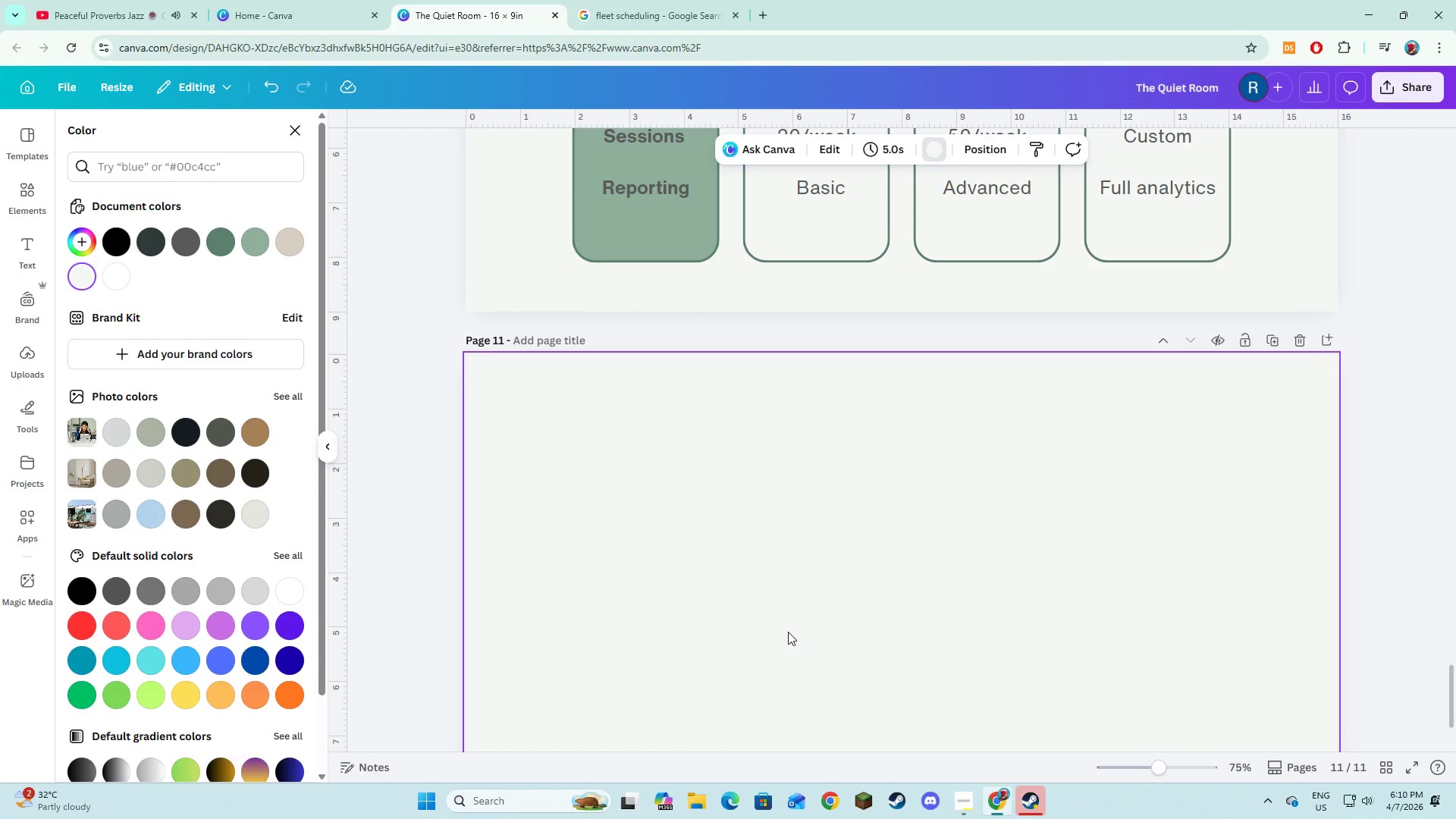 
scroll: coordinate [826, 635], scroll_direction: up, amount: 7.0
 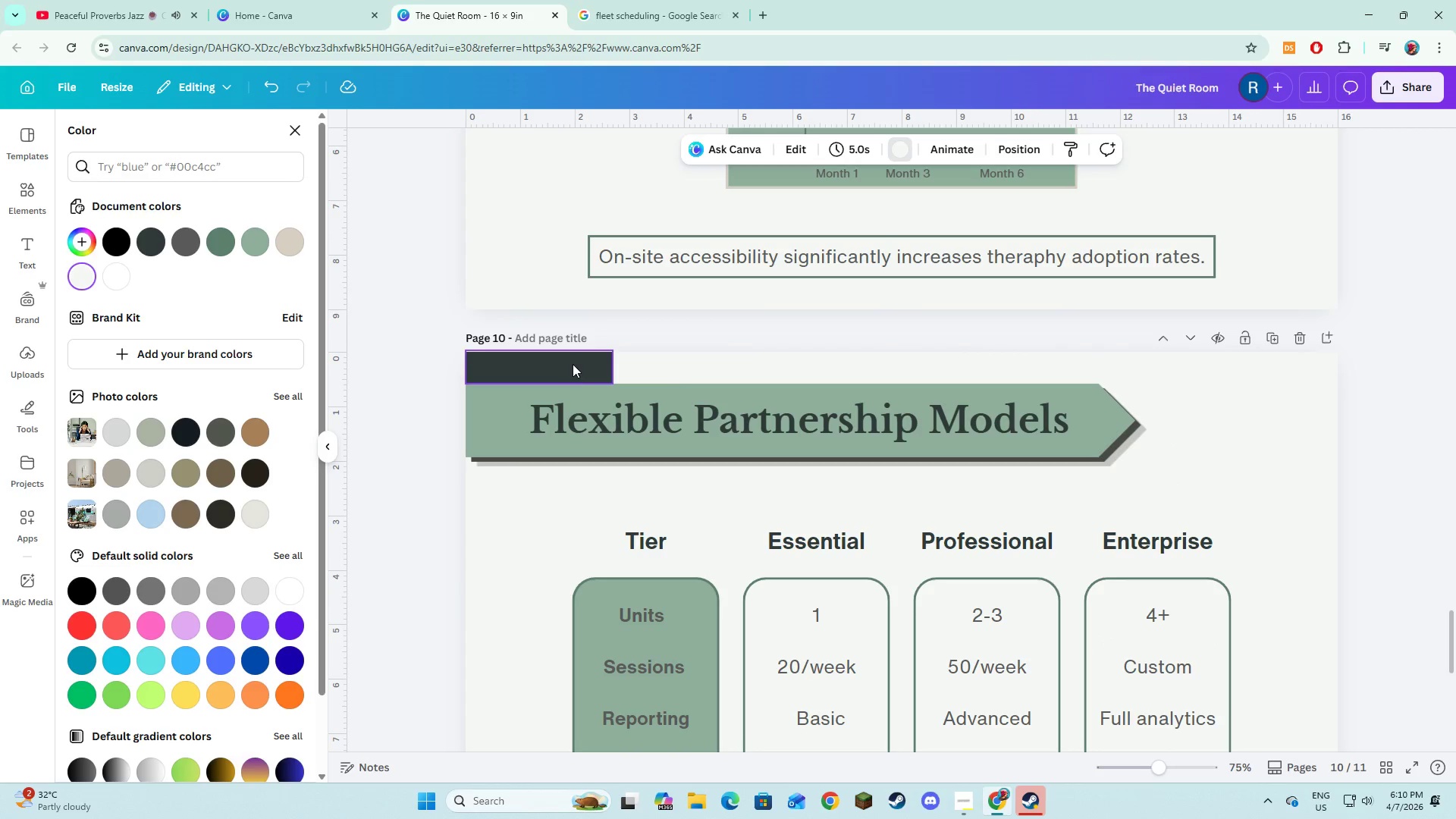 
left_click([573, 366])
 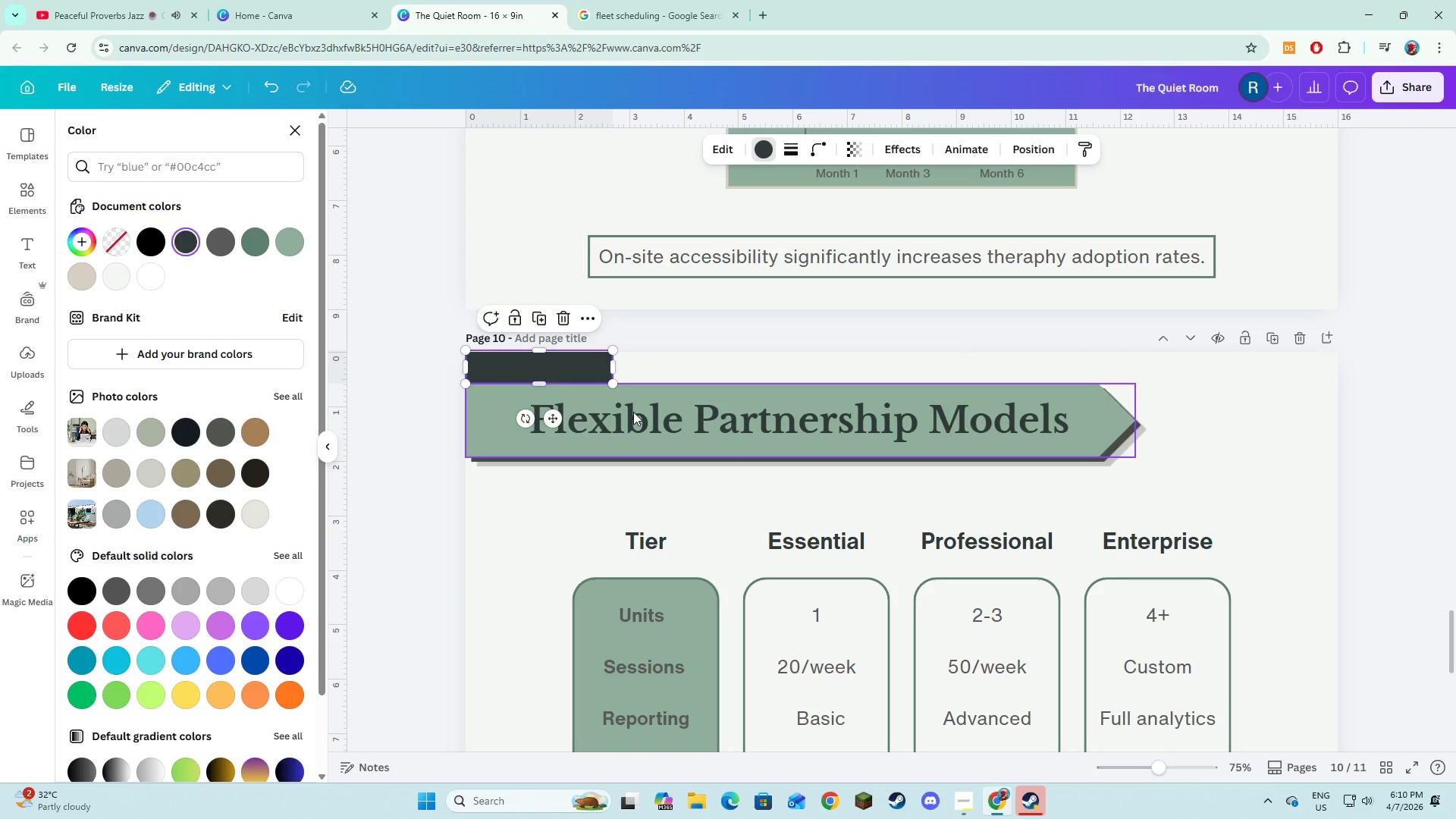 
hold_key(key=ShiftLeft, duration=0.75)
double_click([645, 422])
 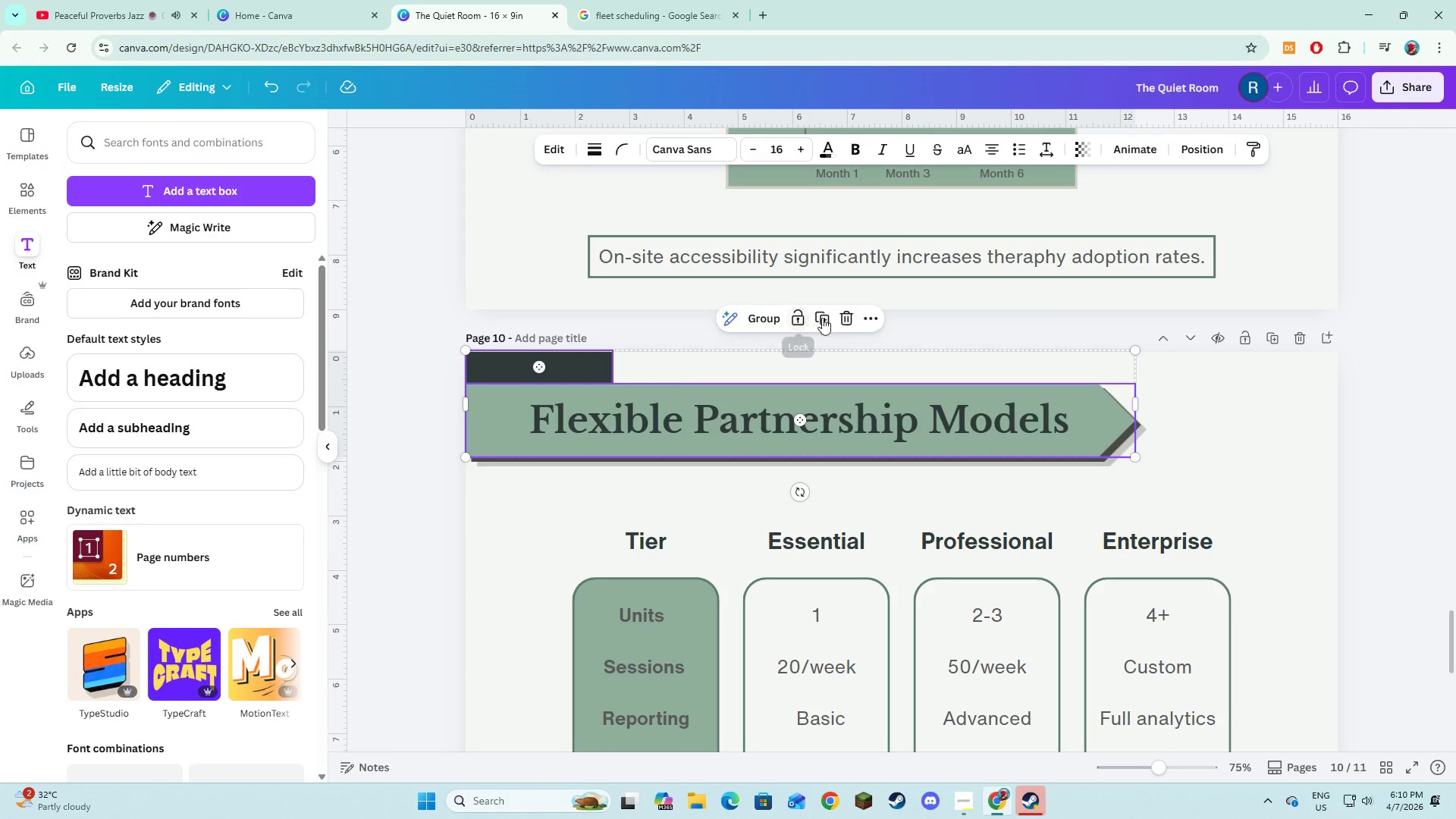 
left_click([830, 318])
 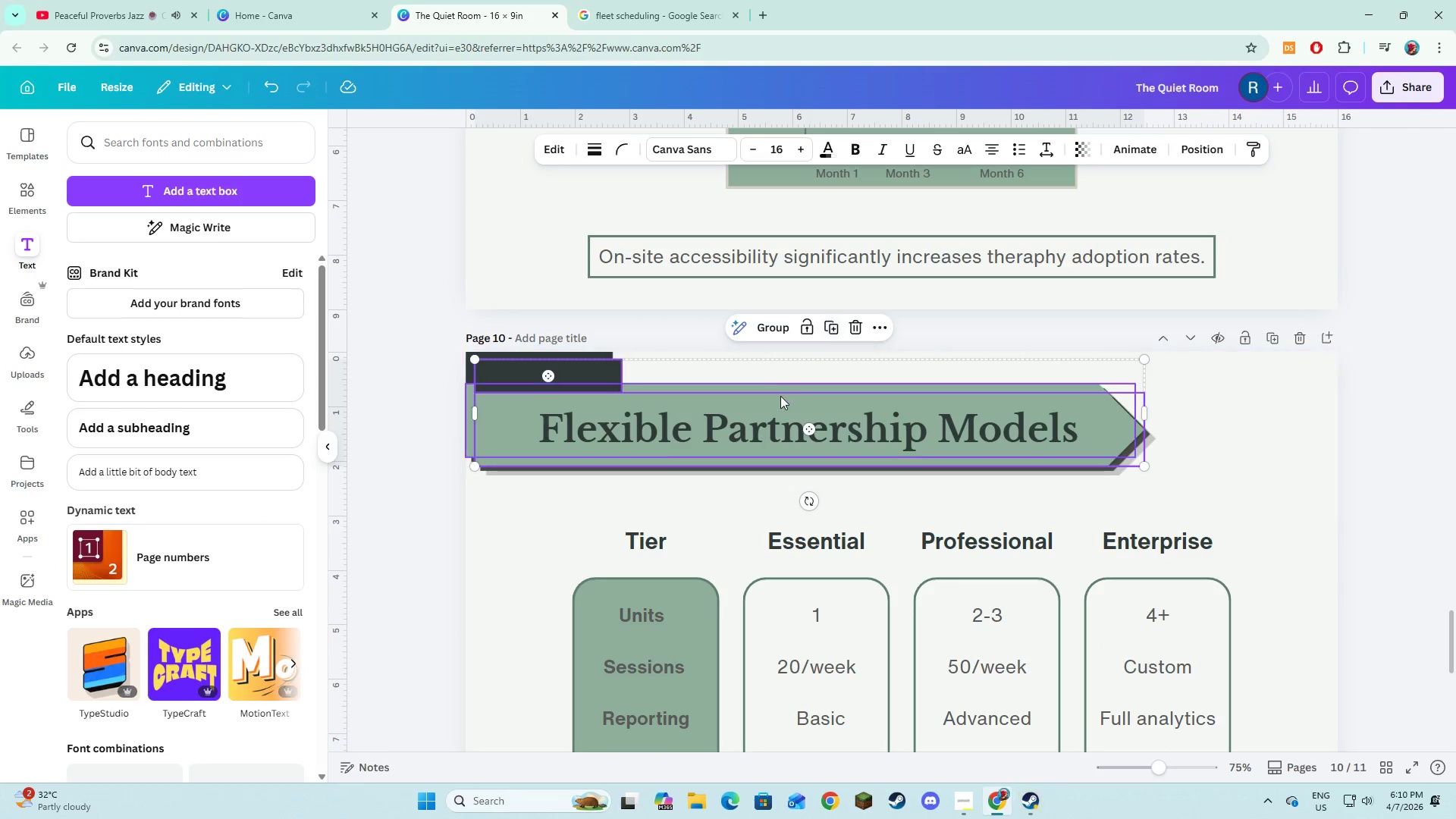 
left_click_drag(start_coordinate=[780, 396], to_coordinate=[771, 468])
 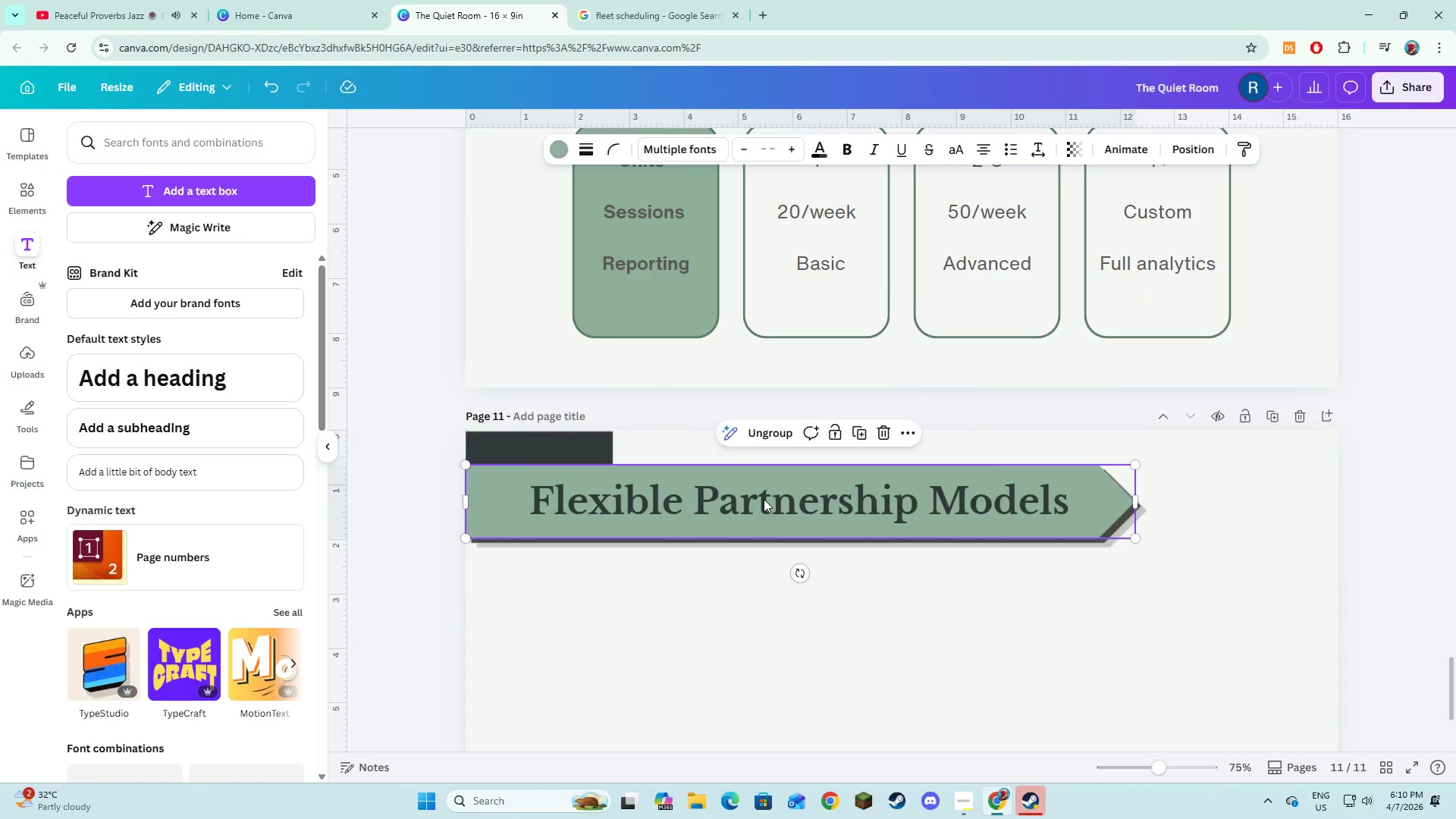 
scroll: coordinate [771, 438], scroll_direction: down, amount: 3.0
 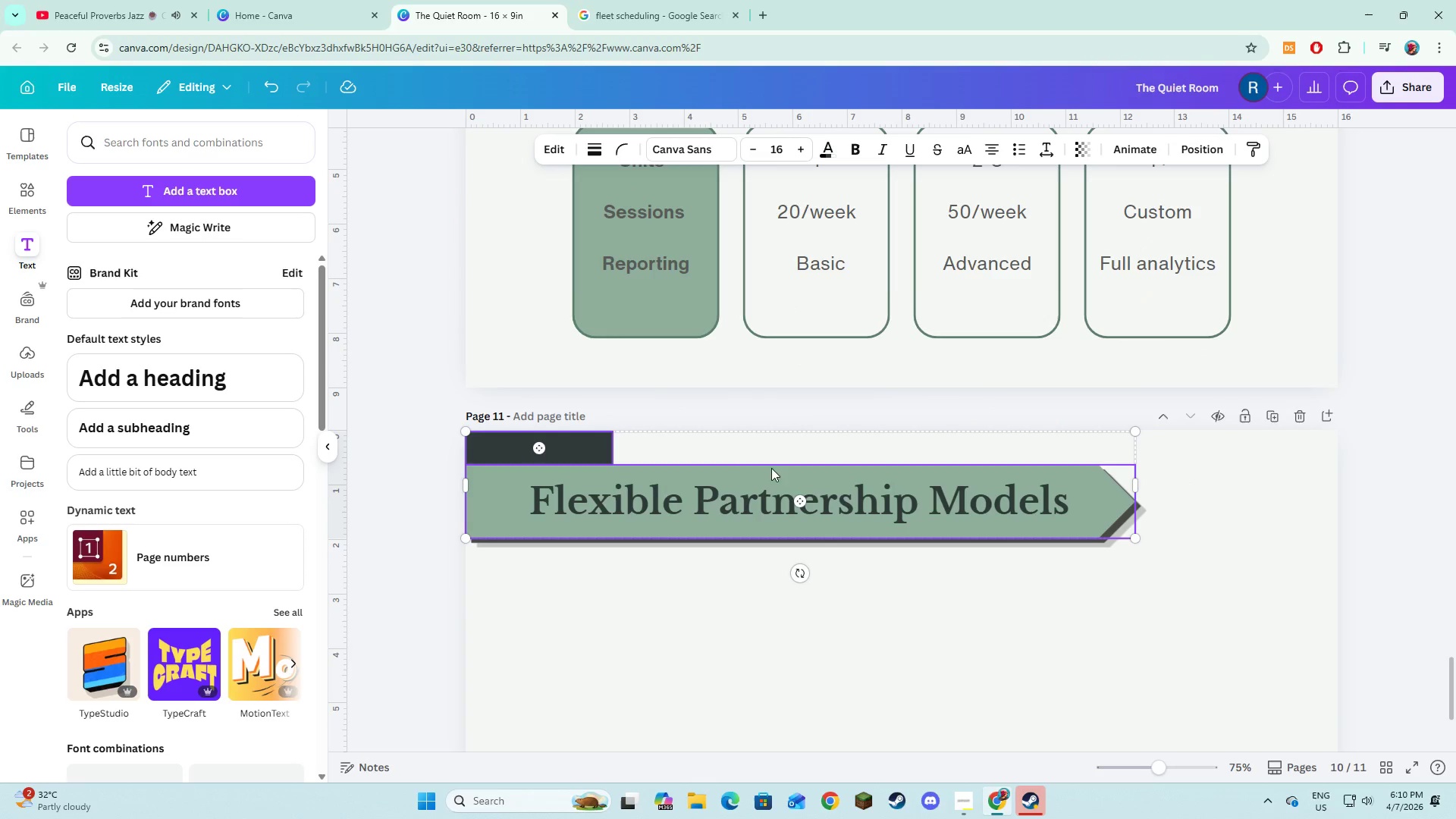 
double_click([764, 499])
 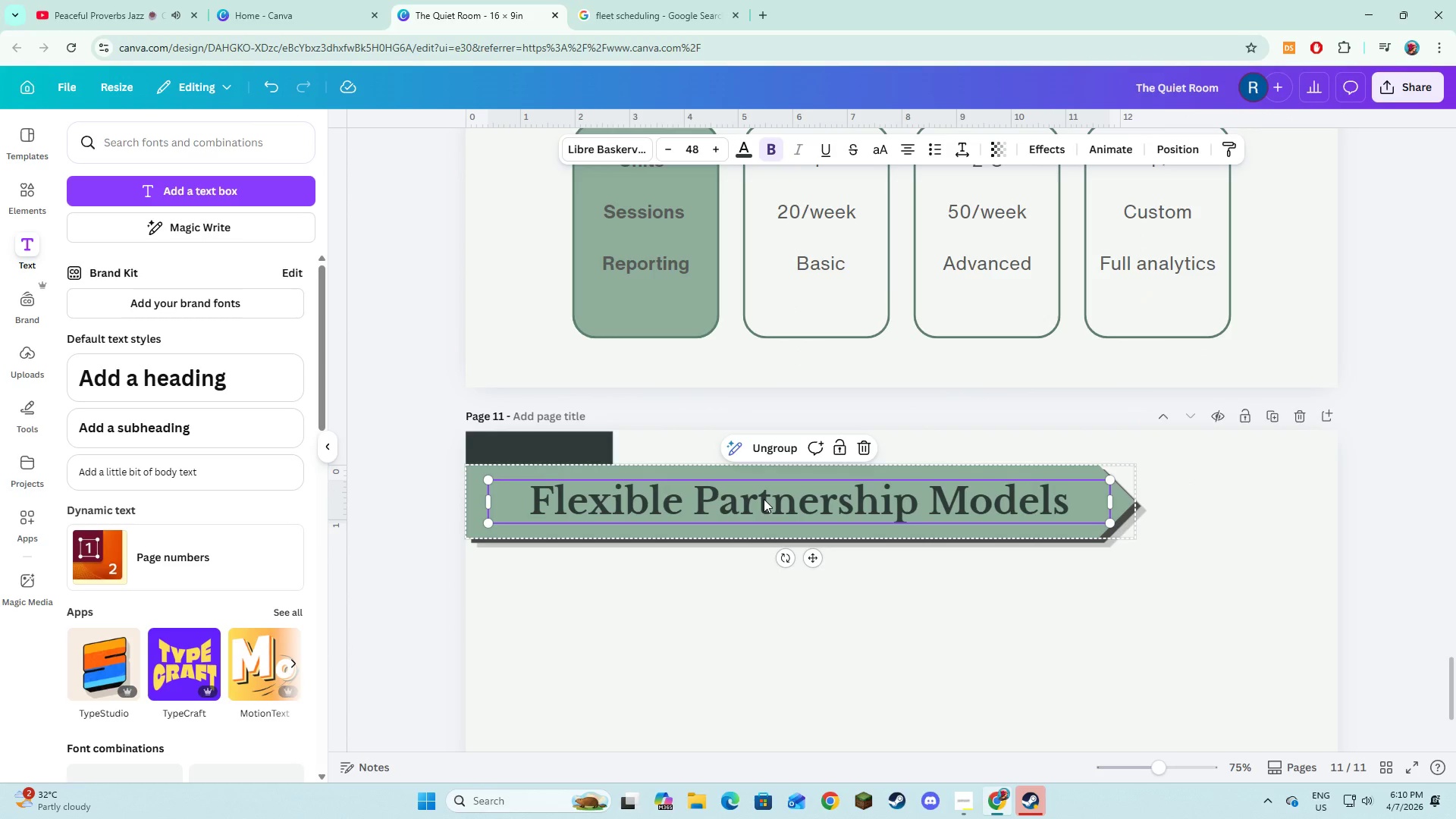 
left_click([764, 499])
 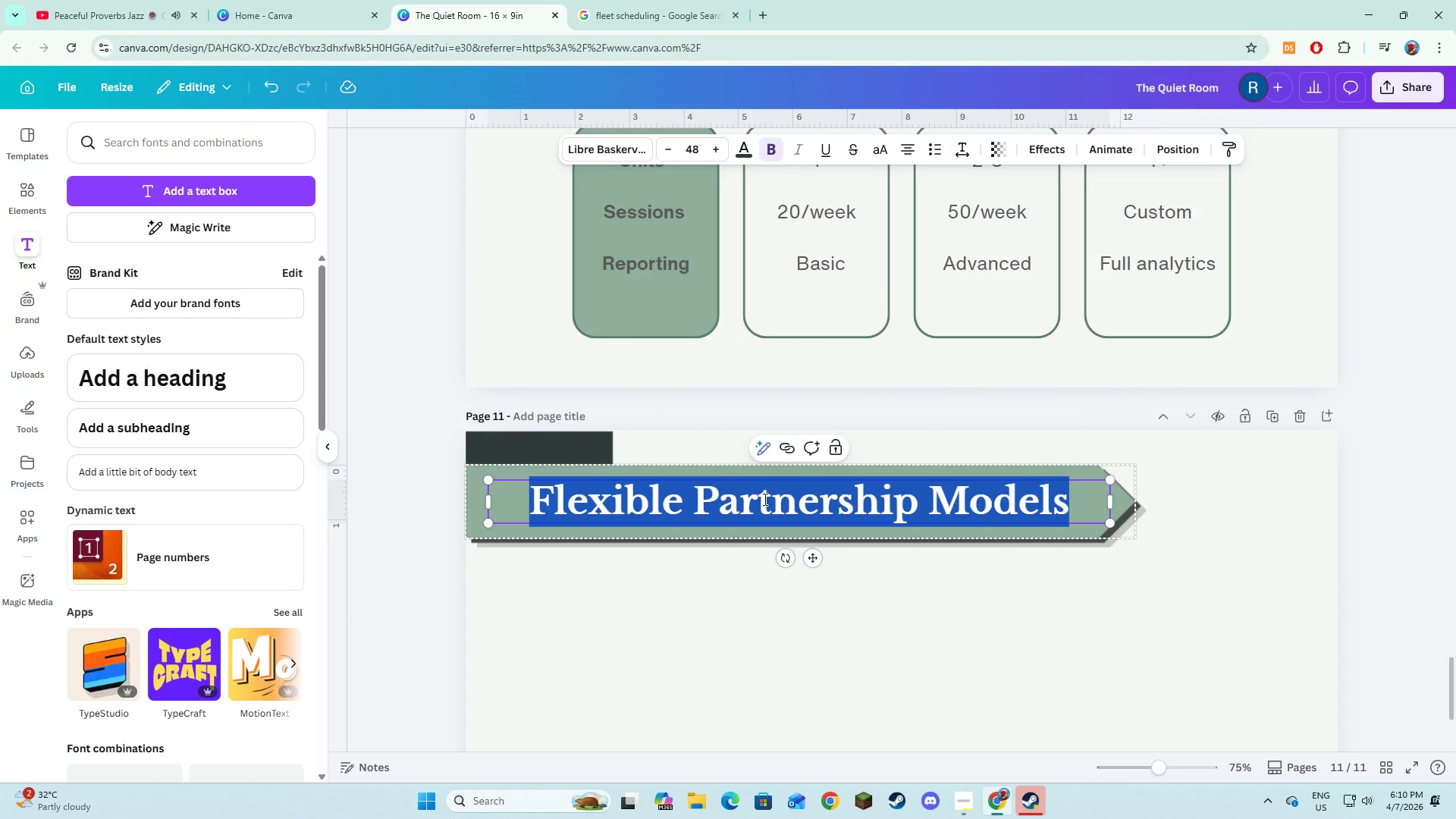 
type(More Than a Service-A Statement)
 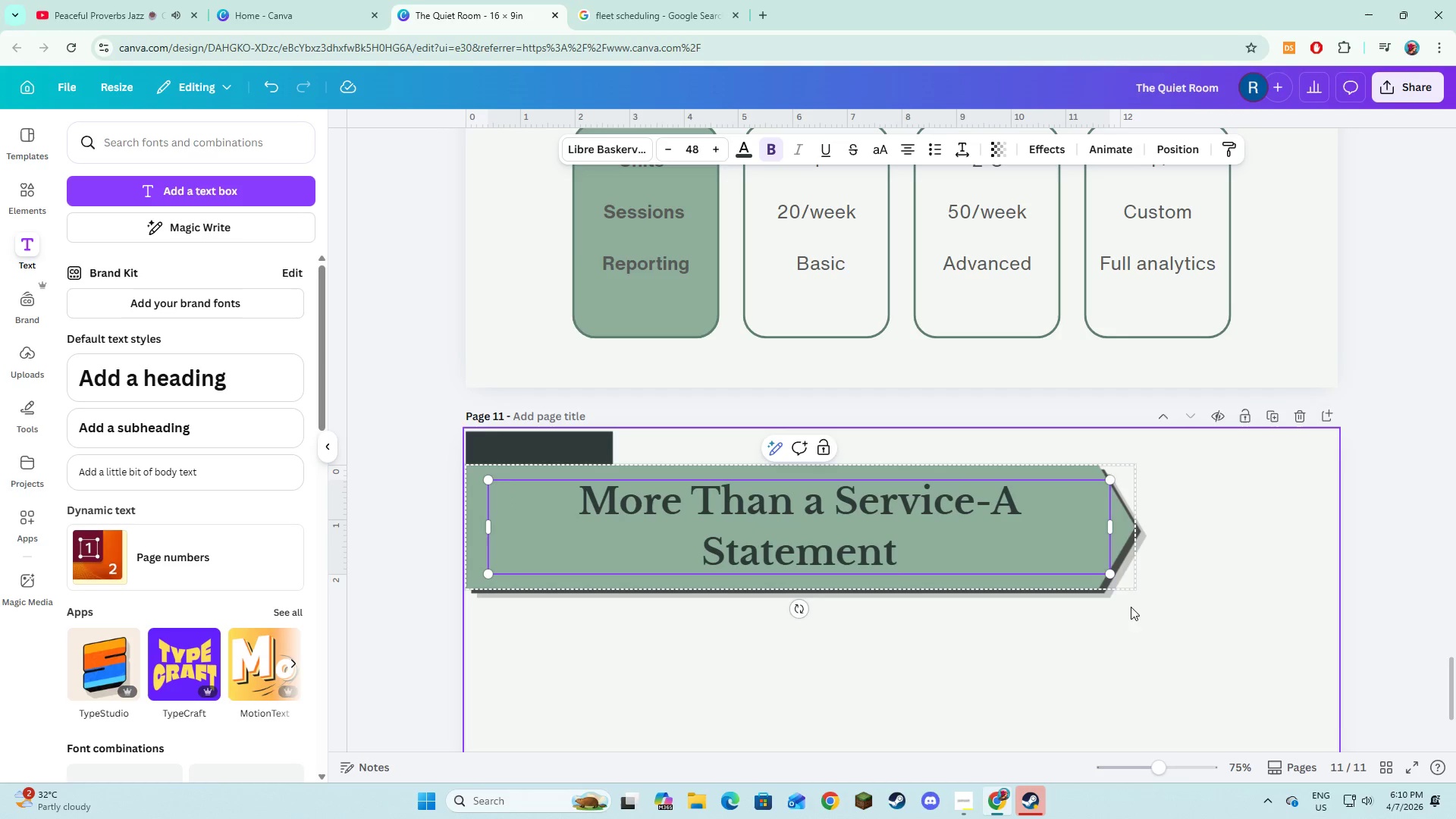 
left_click([1147, 617])
 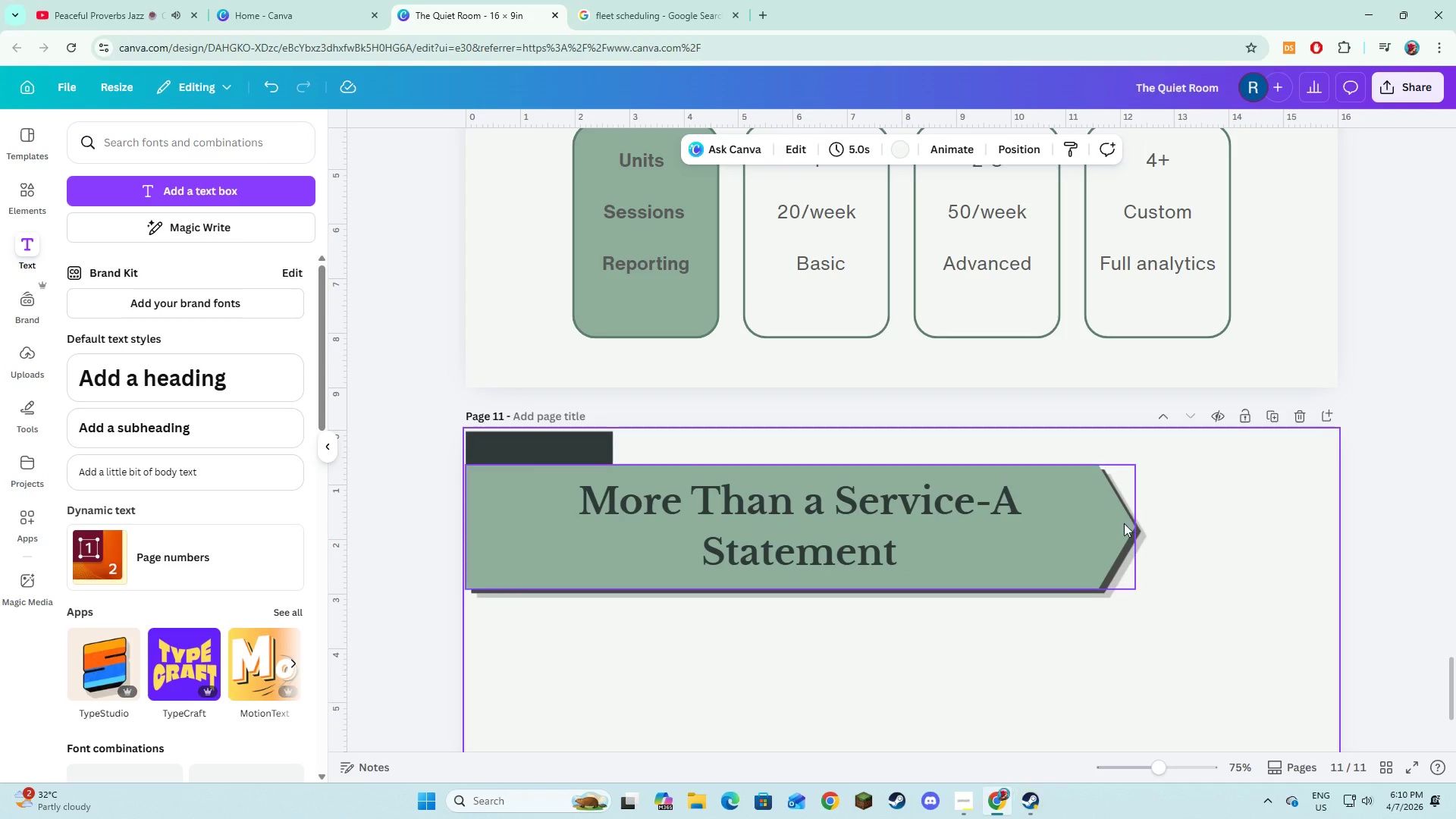 
double_click([1124, 523])
 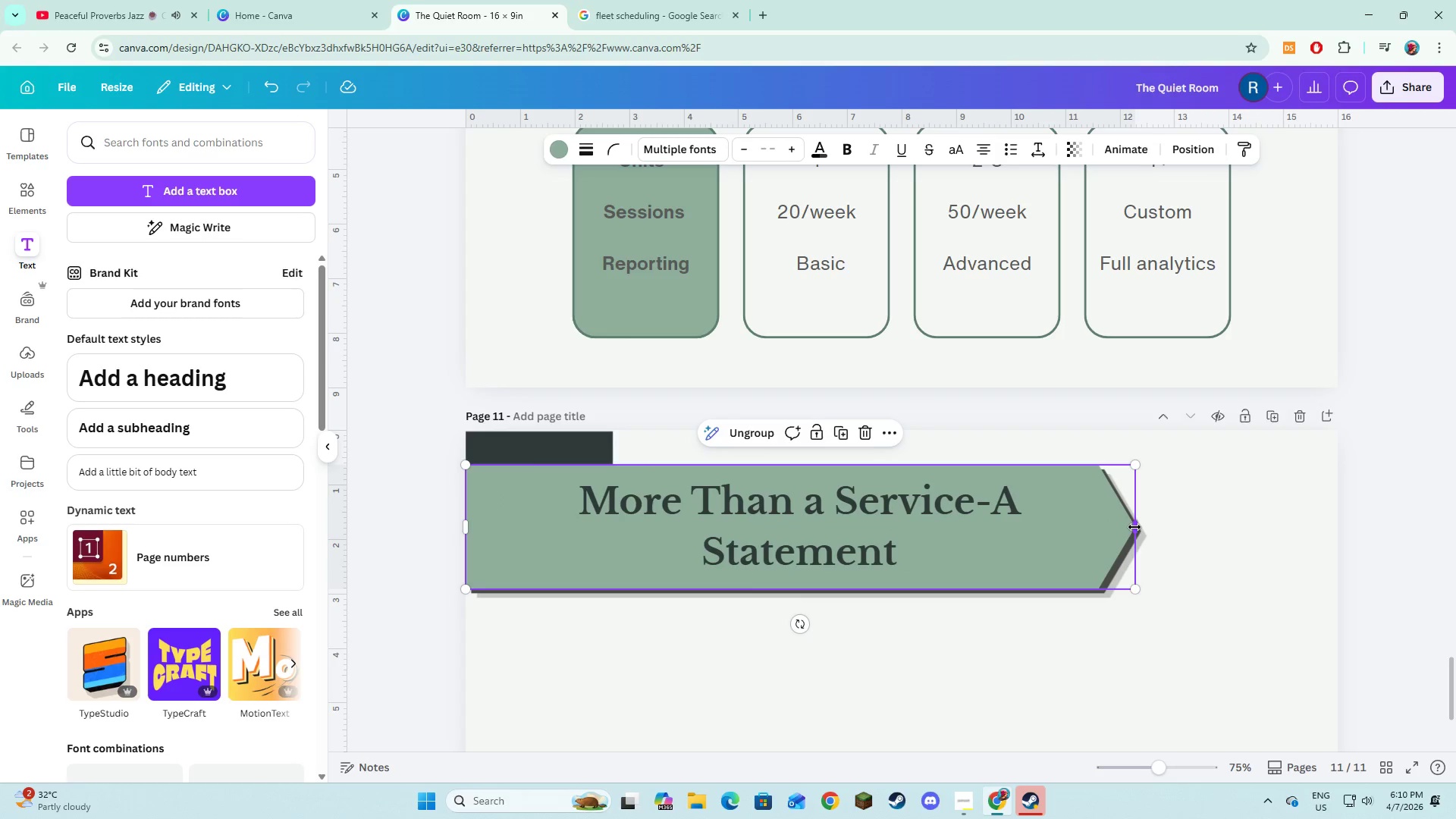 
left_click_drag(start_coordinate=[1134, 527], to_coordinate=[1192, 519])
 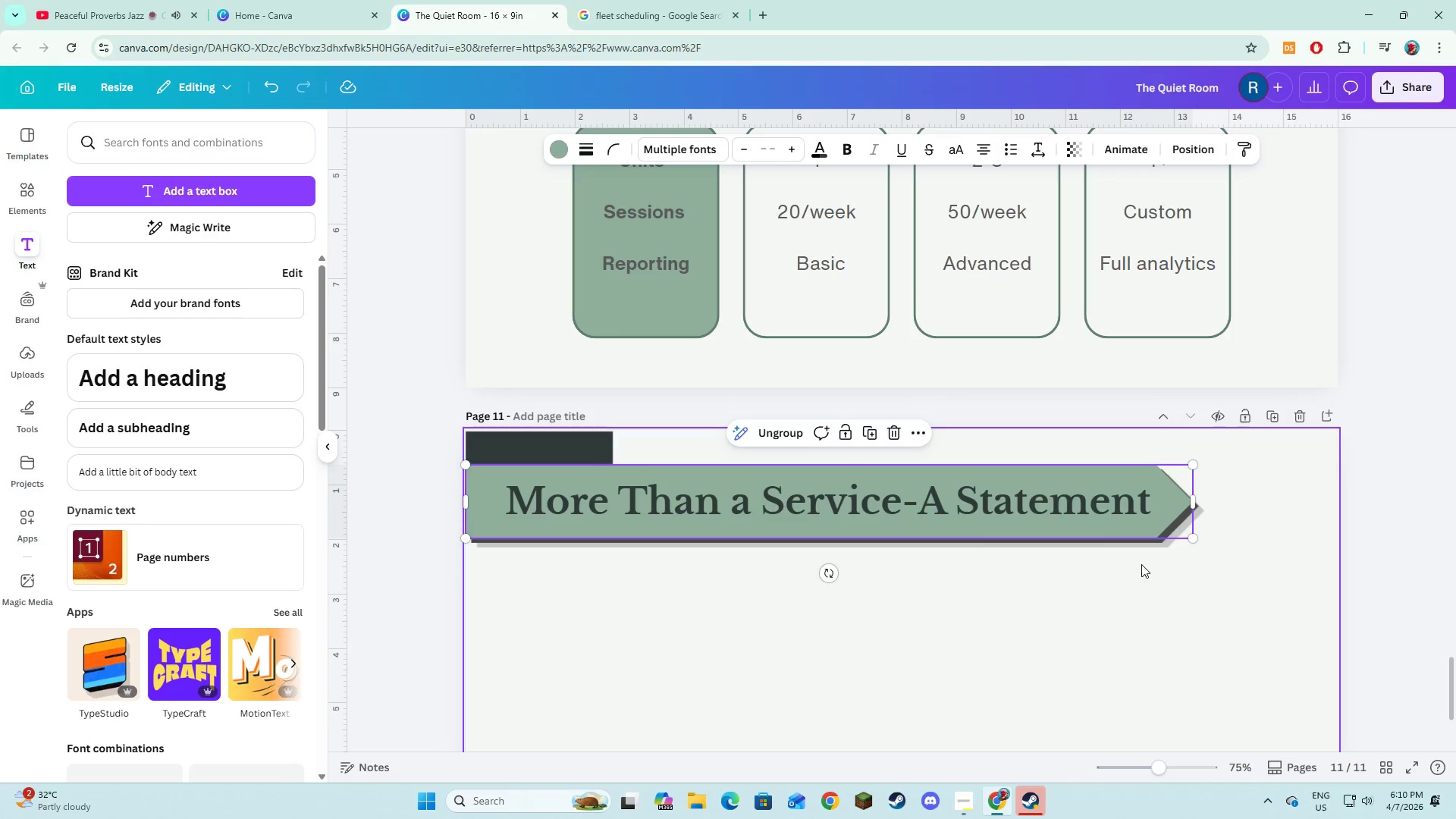 
left_click([1141, 564])
 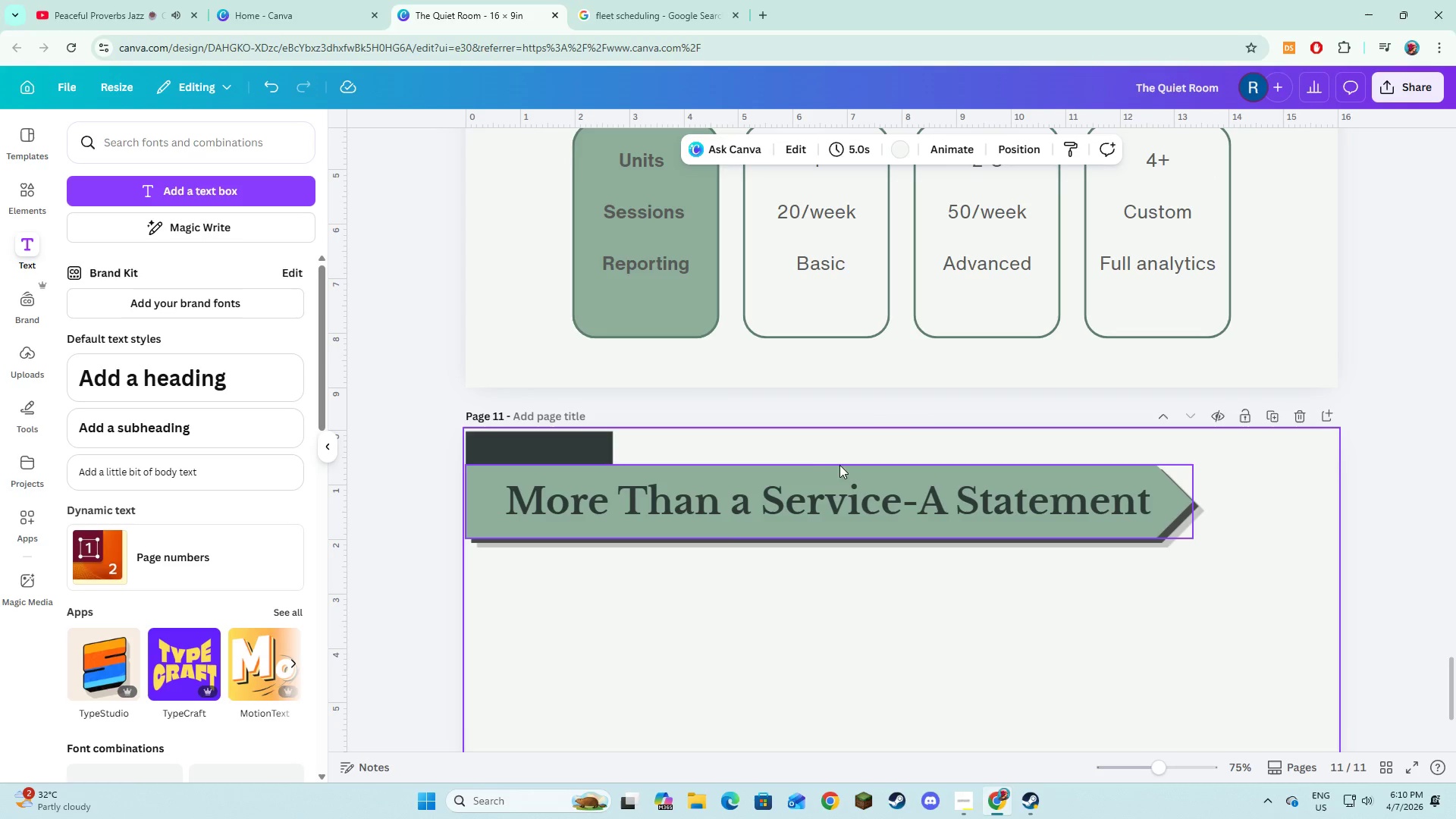 
scroll: coordinate [799, 446], scroll_direction: up, amount: 6.0
 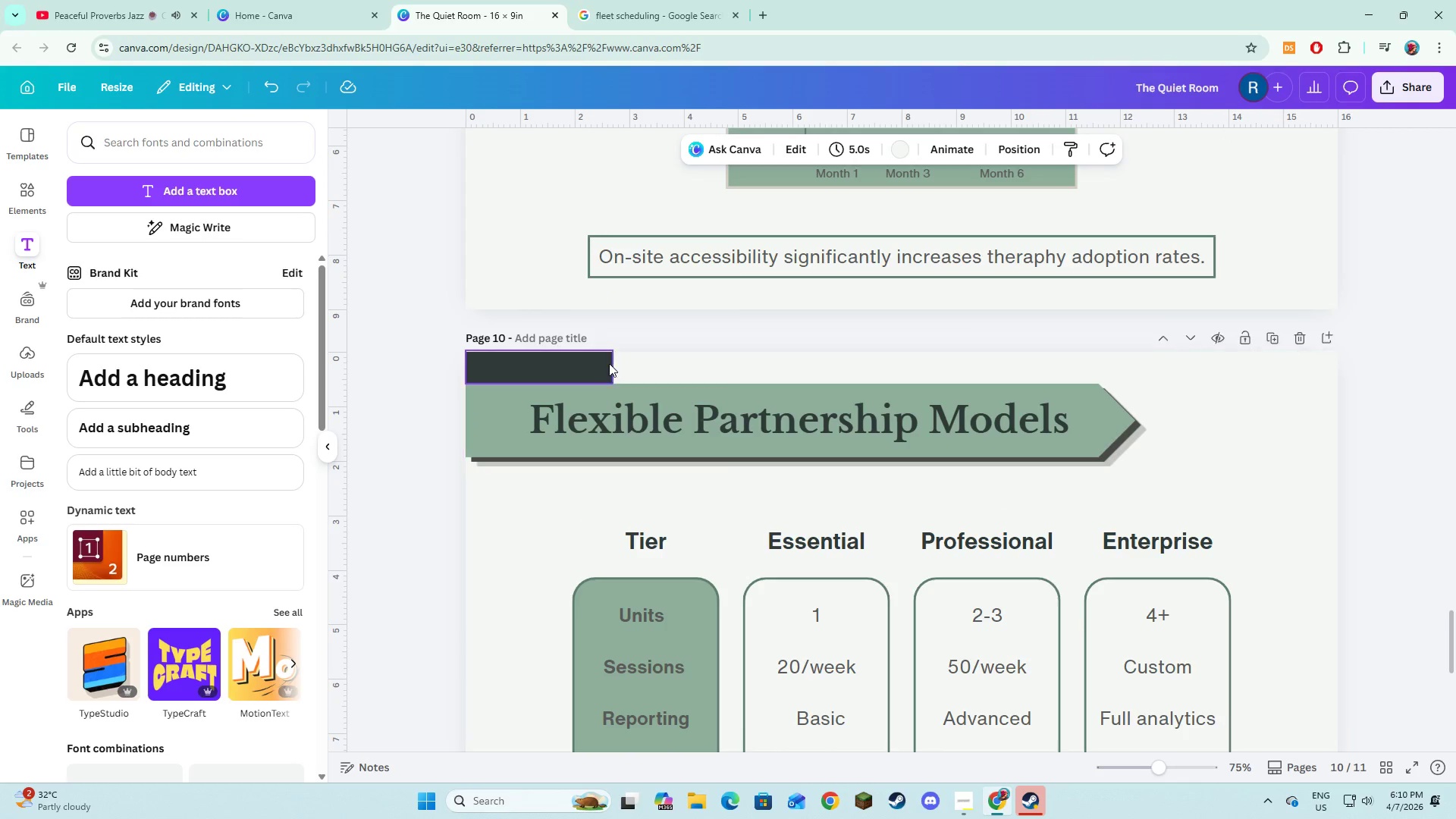 
left_click([609, 363])
 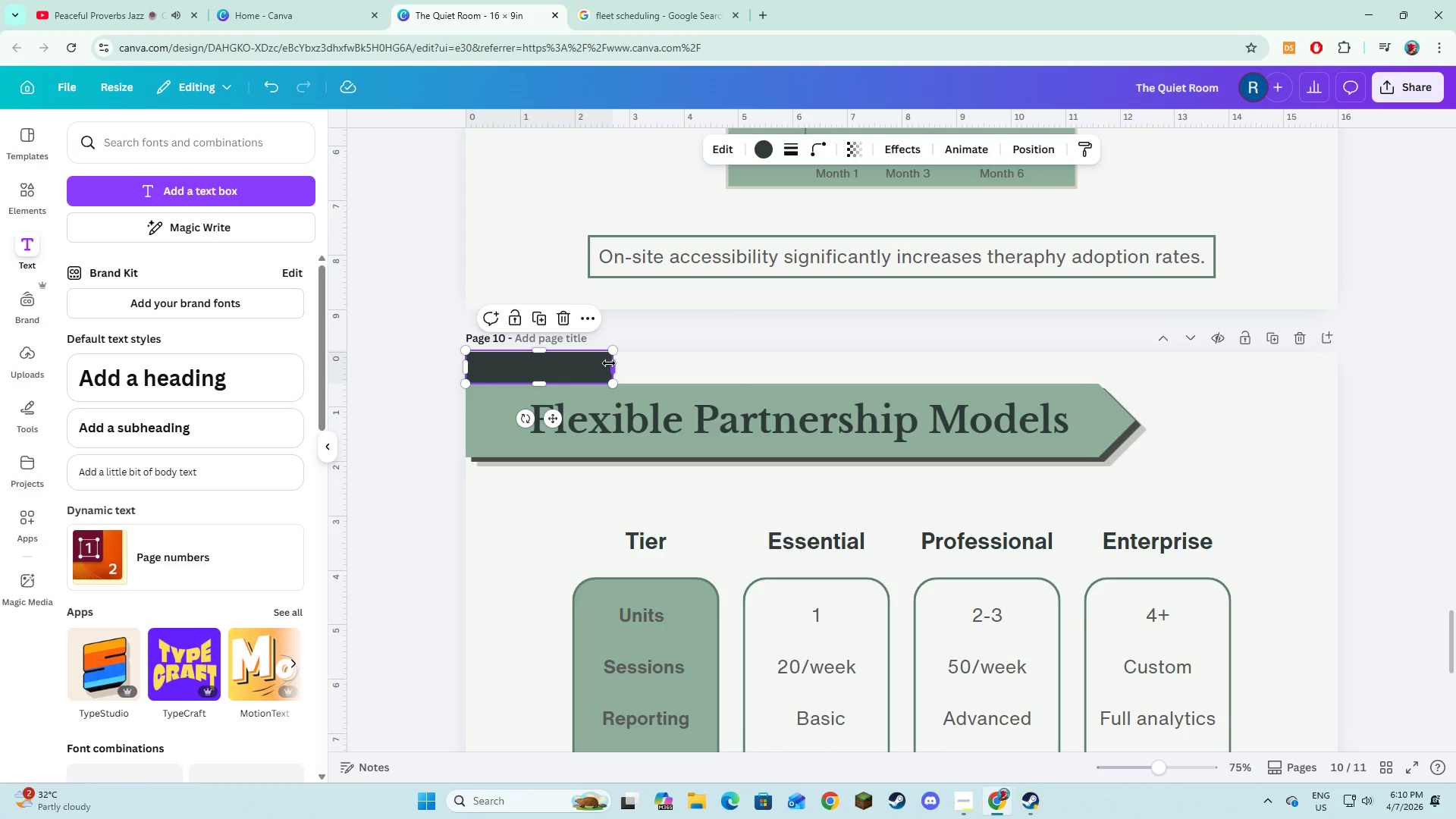 
key(Backspace)
 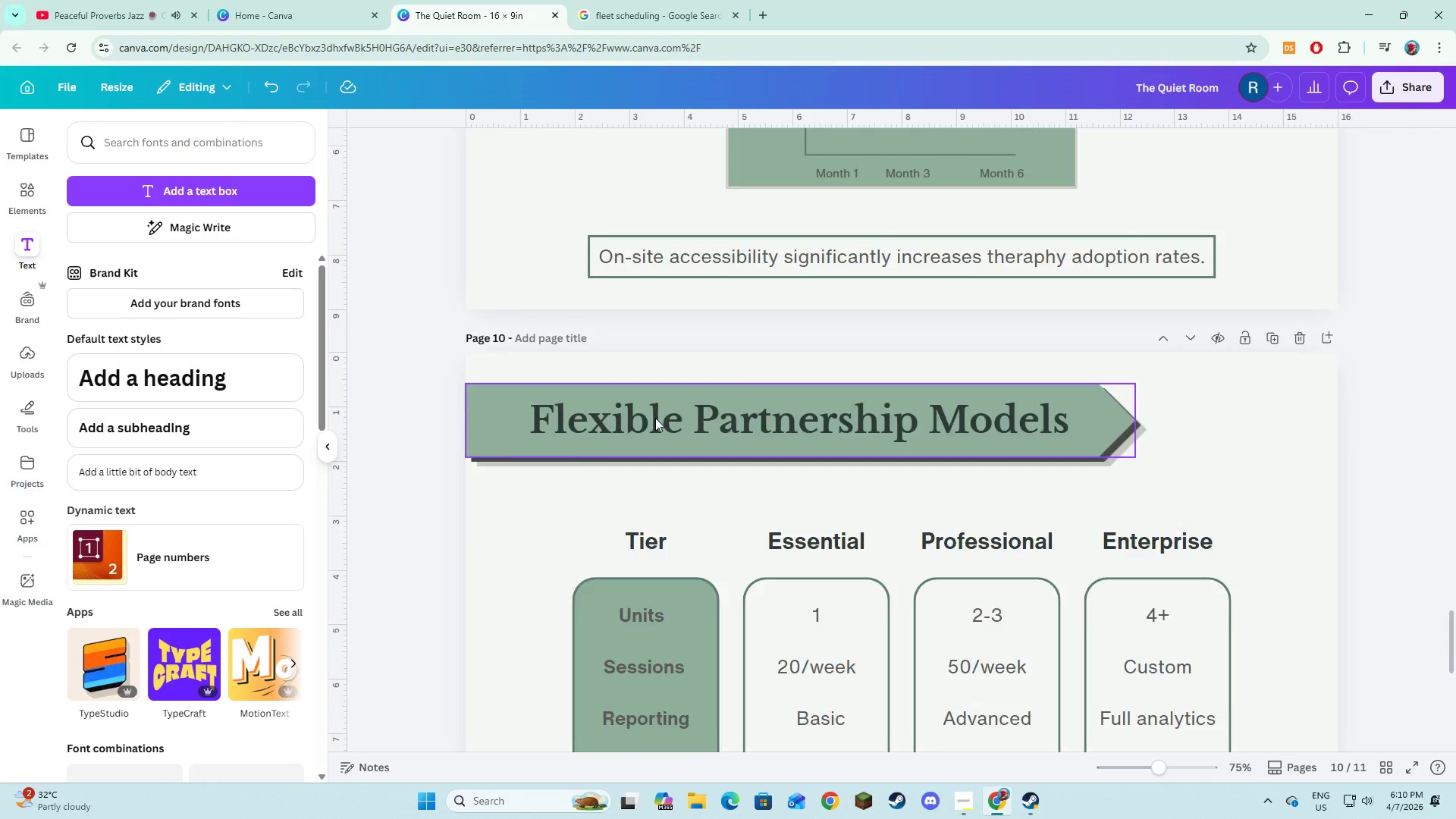 
scroll: coordinate [641, 491], scroll_direction: down, amount: 9.0
 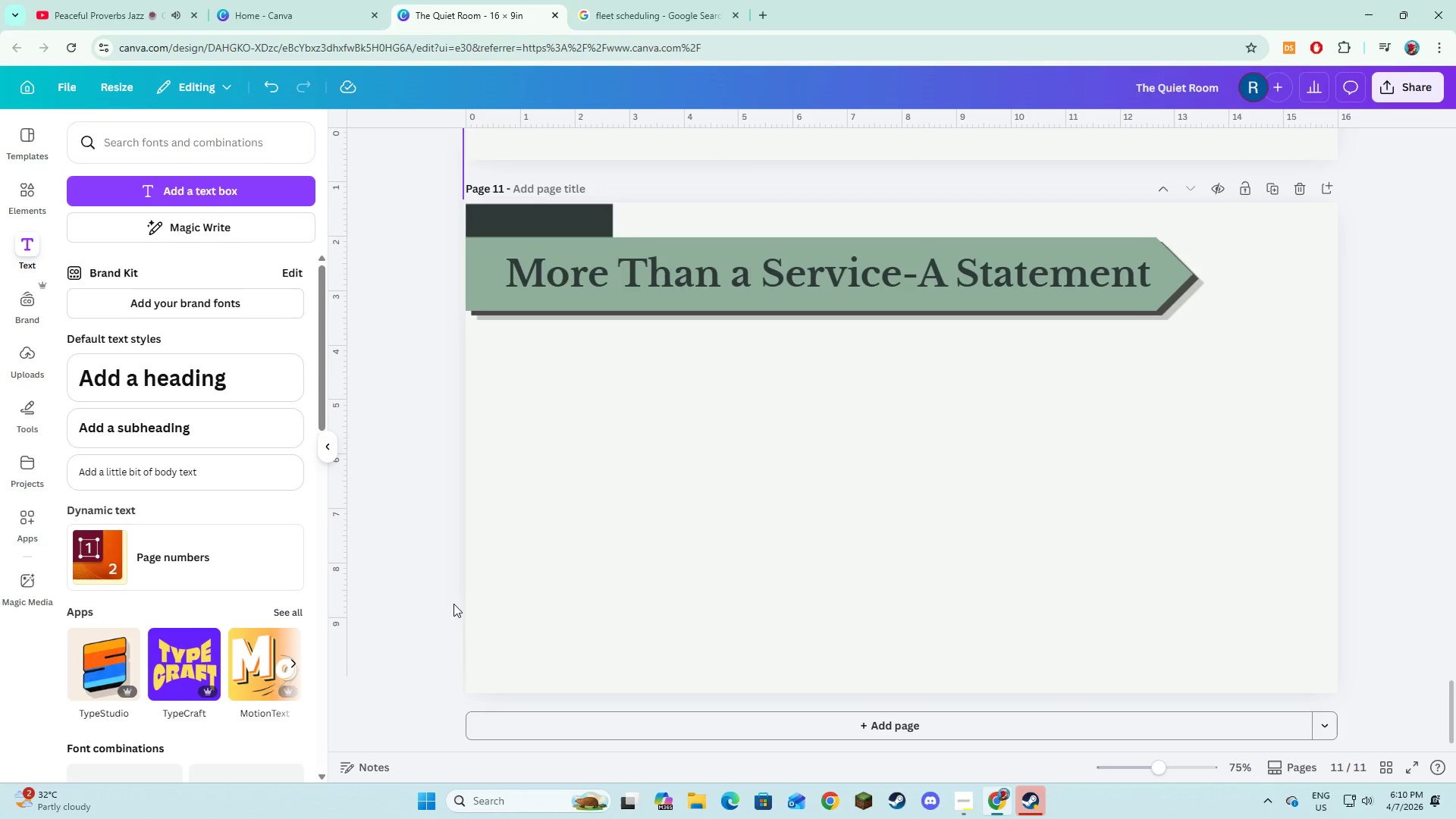 
left_click([453, 604])
 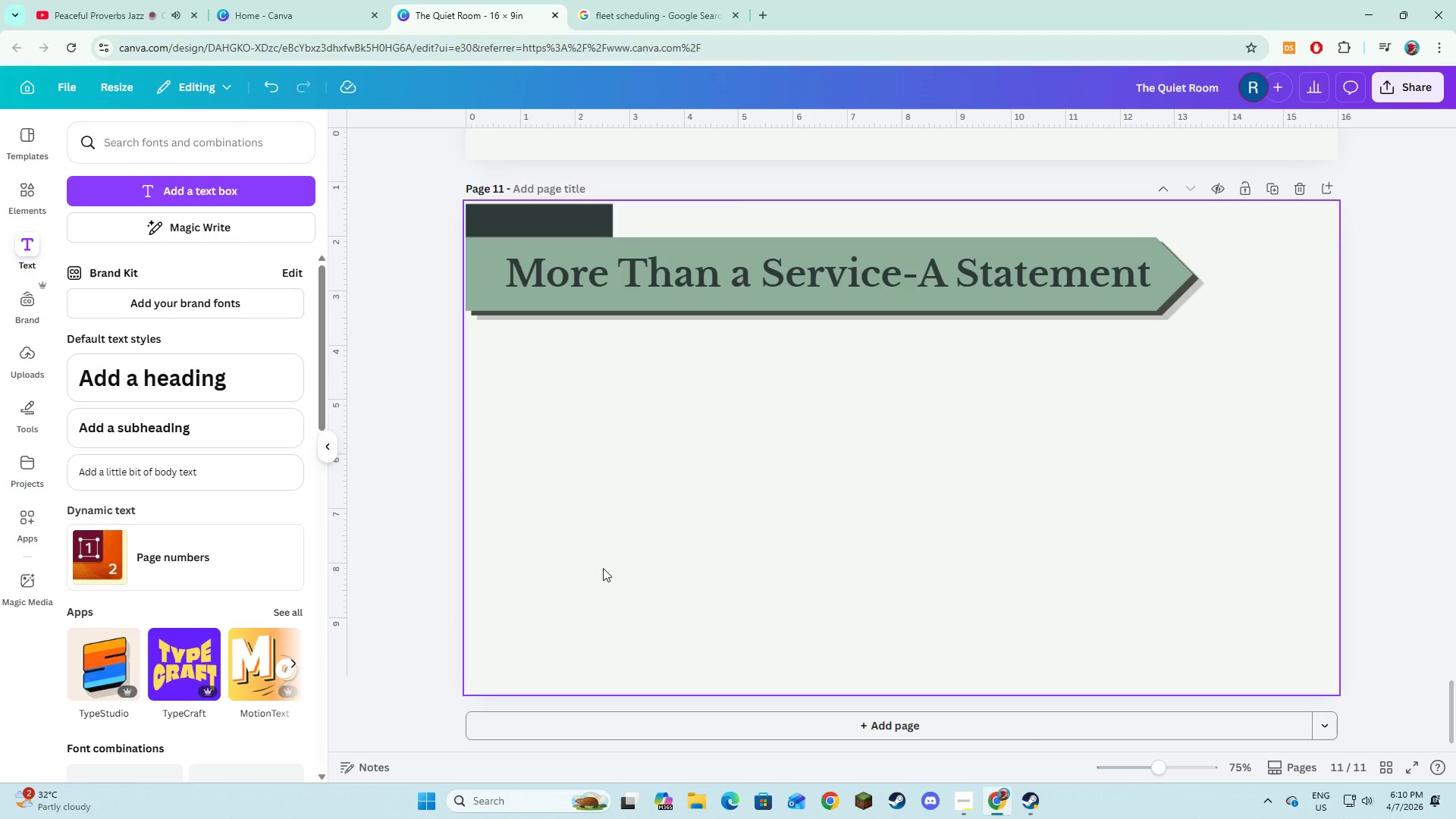 
left_click([603, 568])
 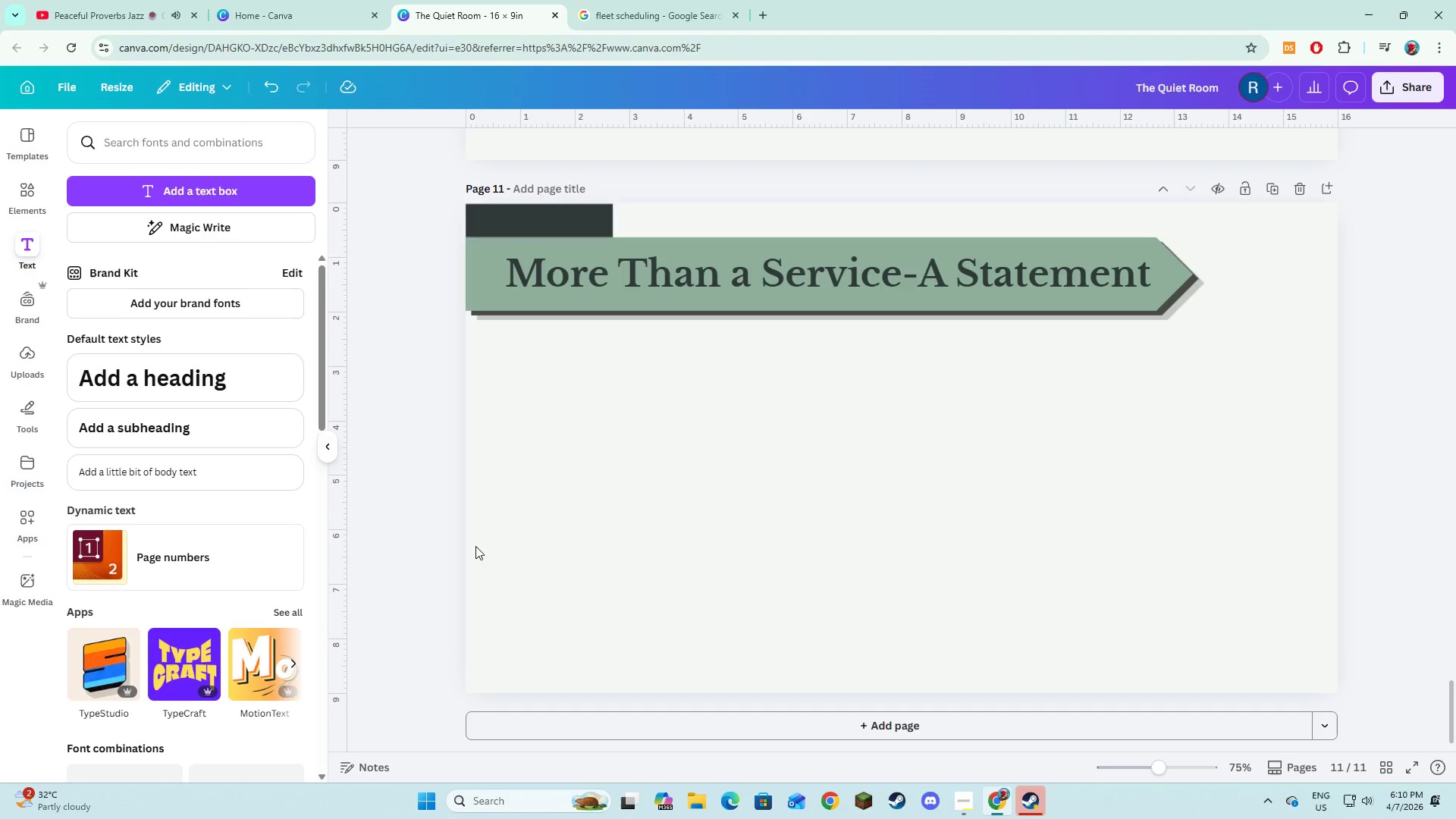 
double_click([546, 529])
 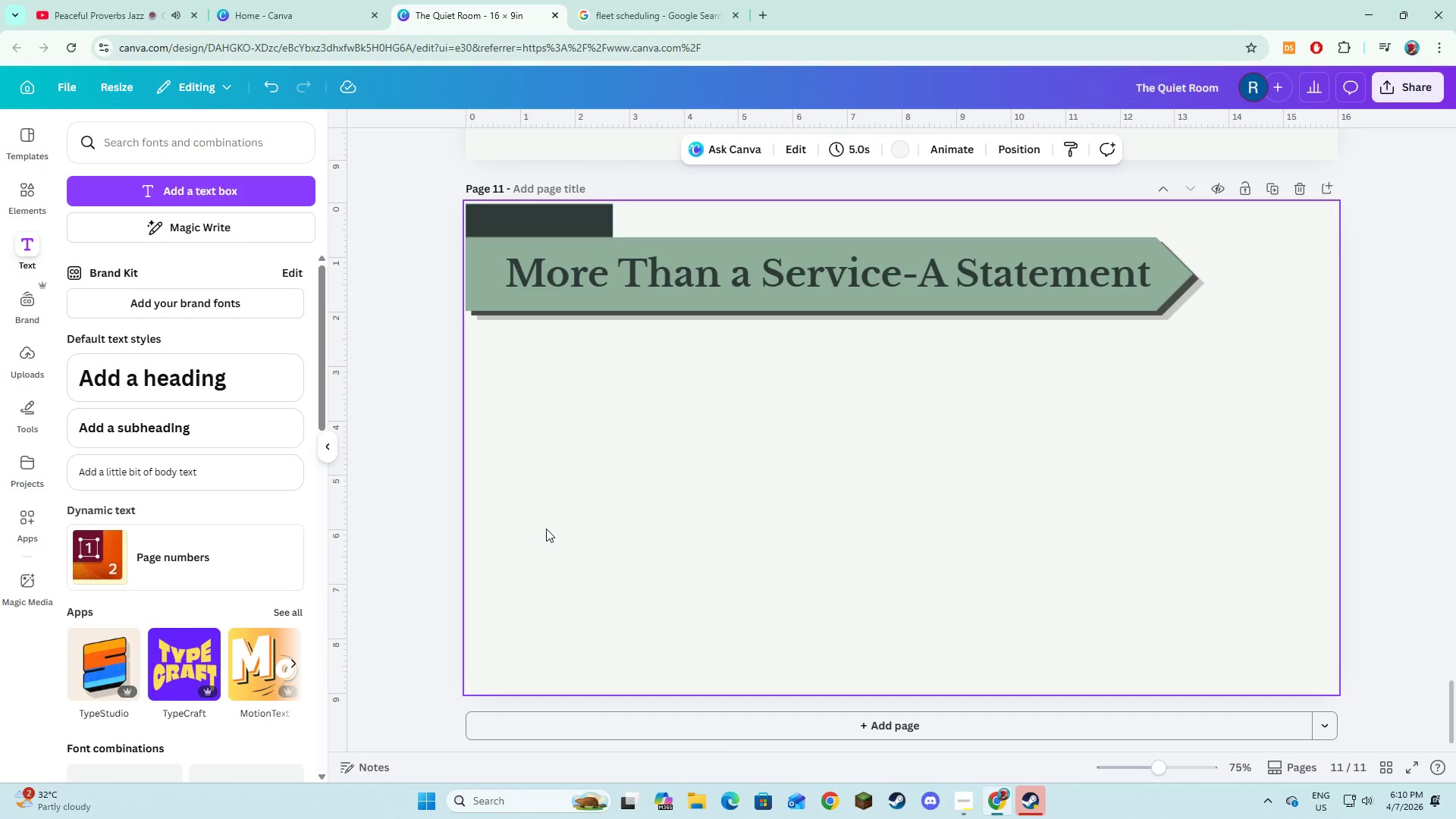 
wait(16.83)
 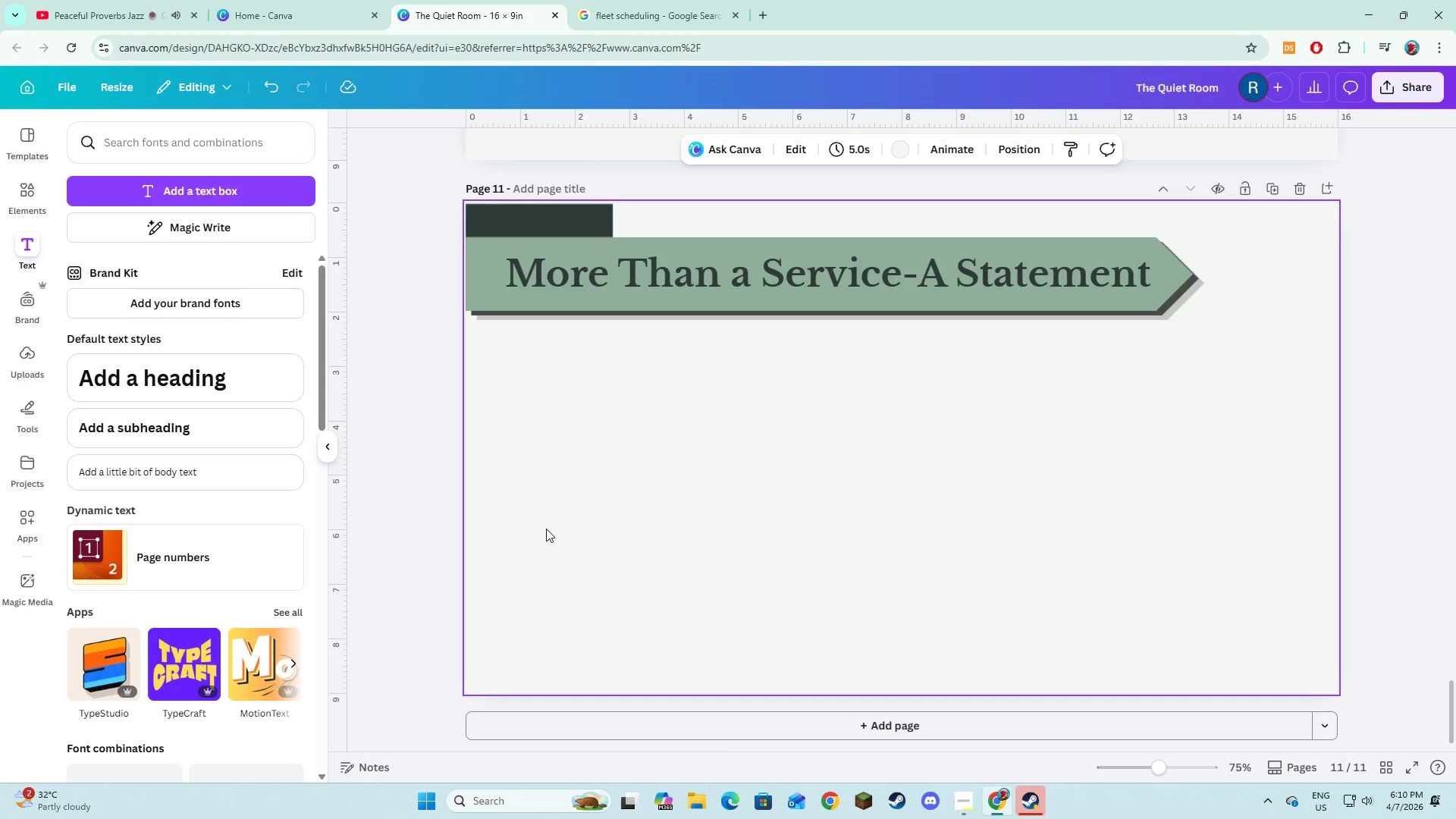 
left_click([652, 416])
 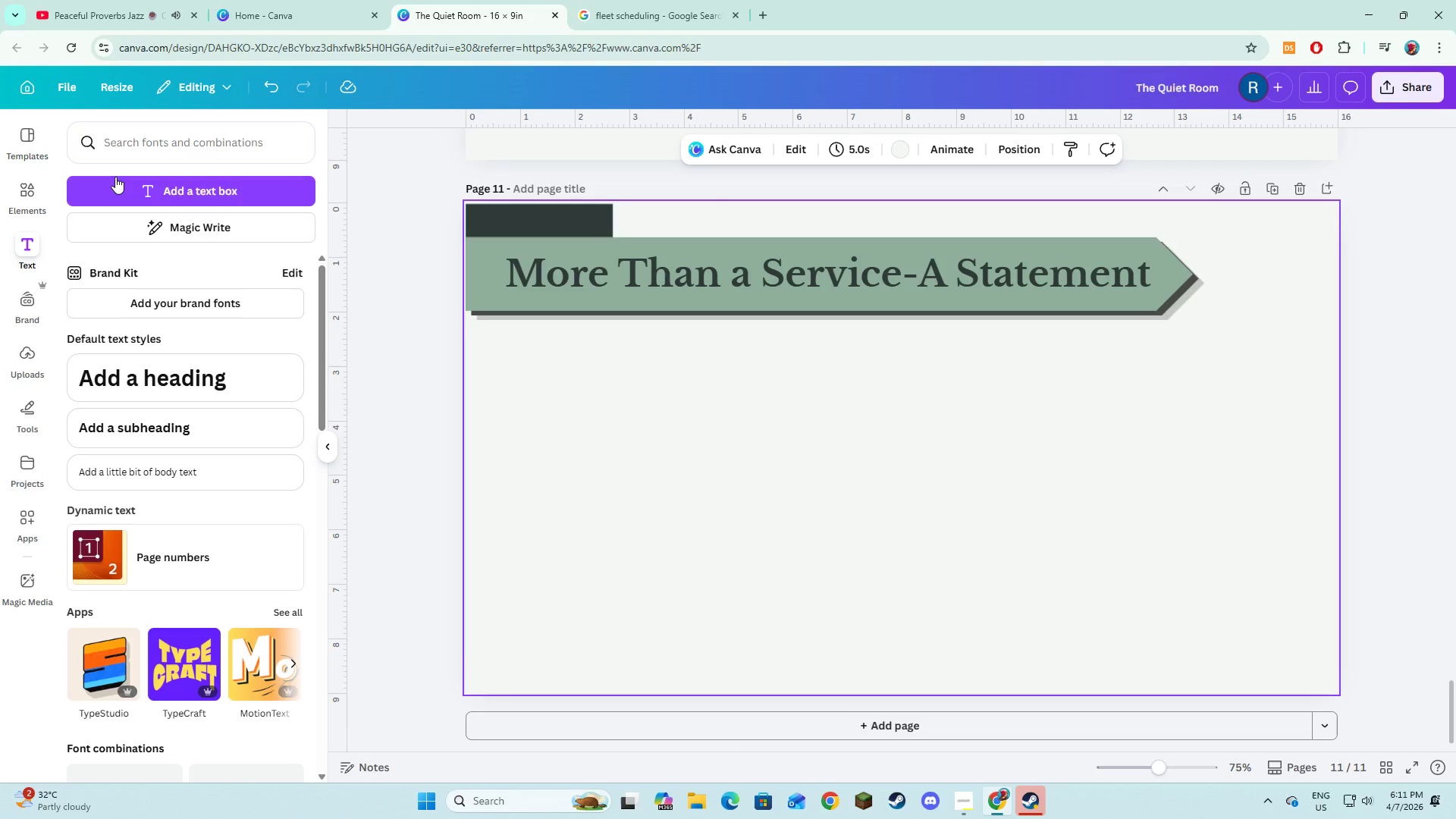 
left_click([111, 187])
 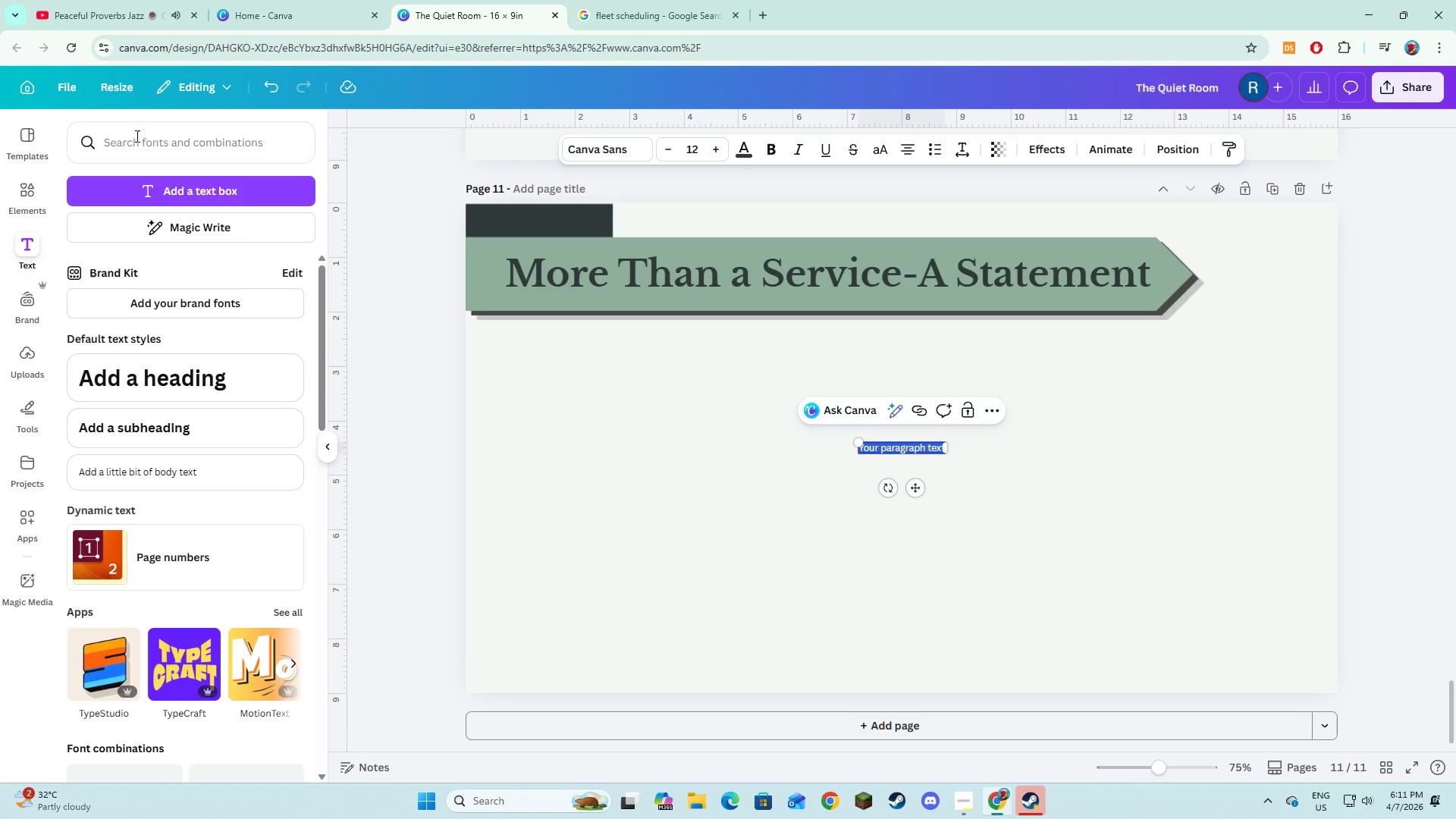 
type(Position your company as a leader in employee wellbeing through proactive, accessible mental health care.)
 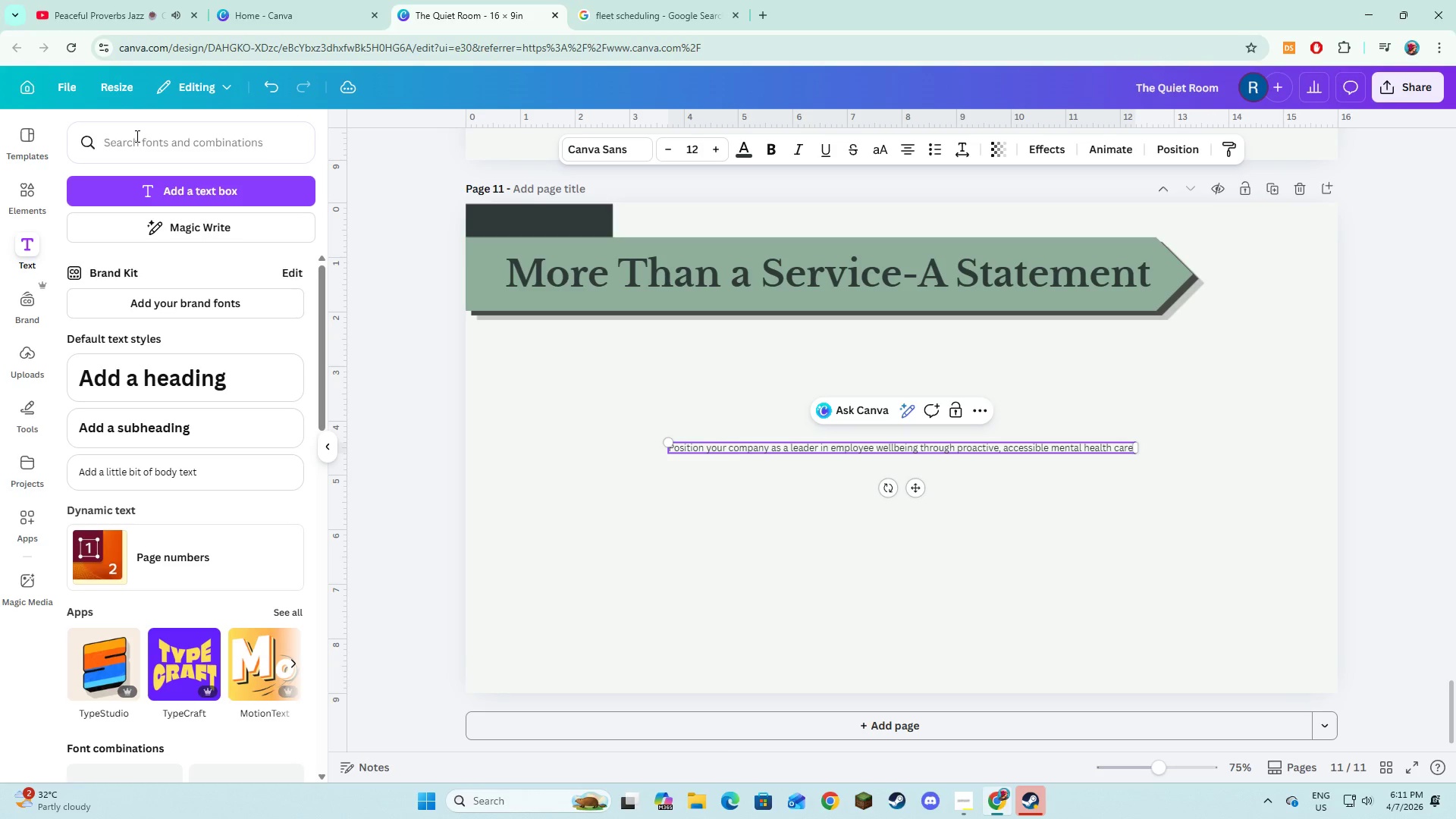 
key(Control+A)
 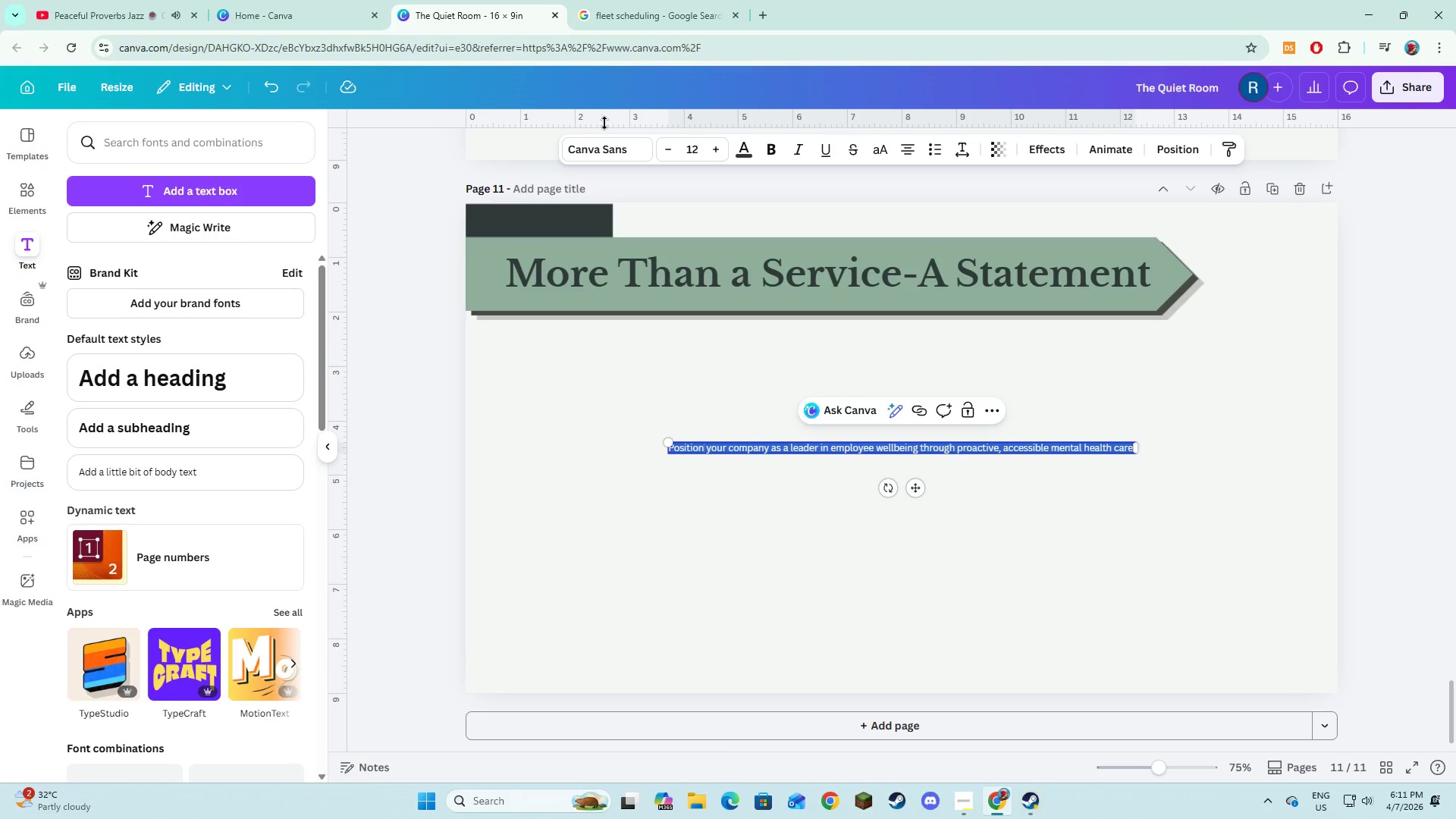 
left_click([607, 151])
 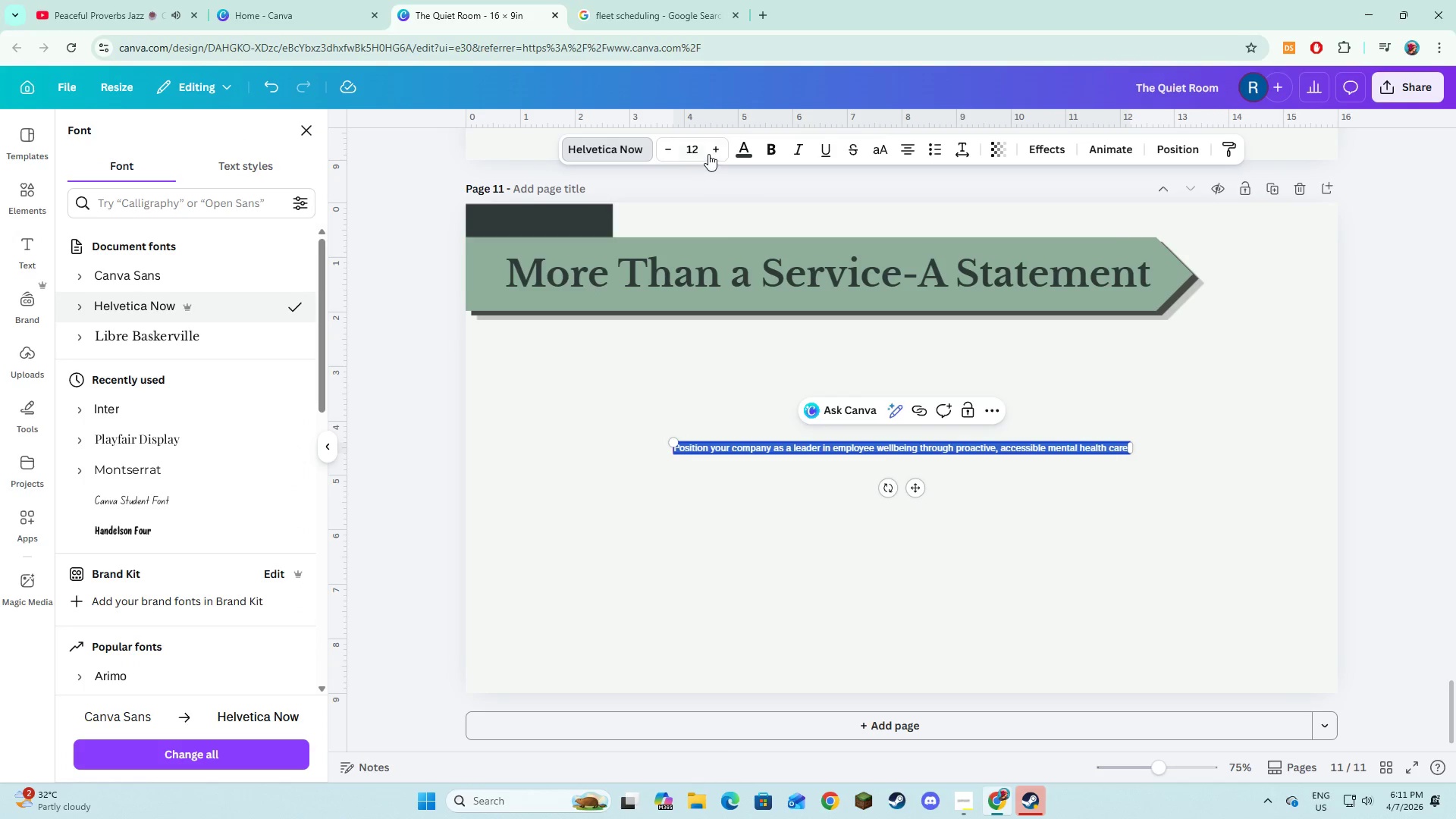 
double_click([708, 154])
 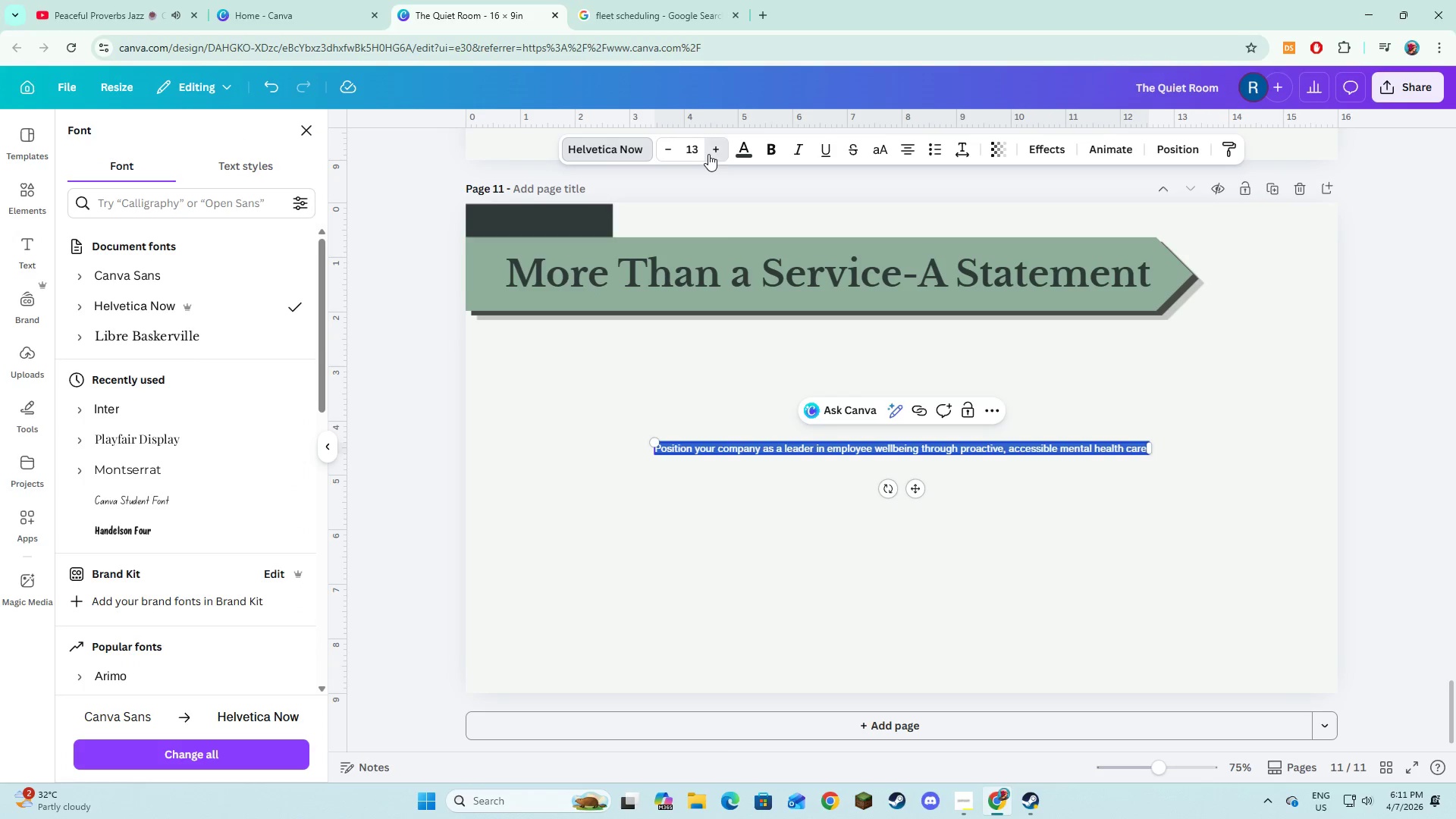 
triple_click([708, 154])
 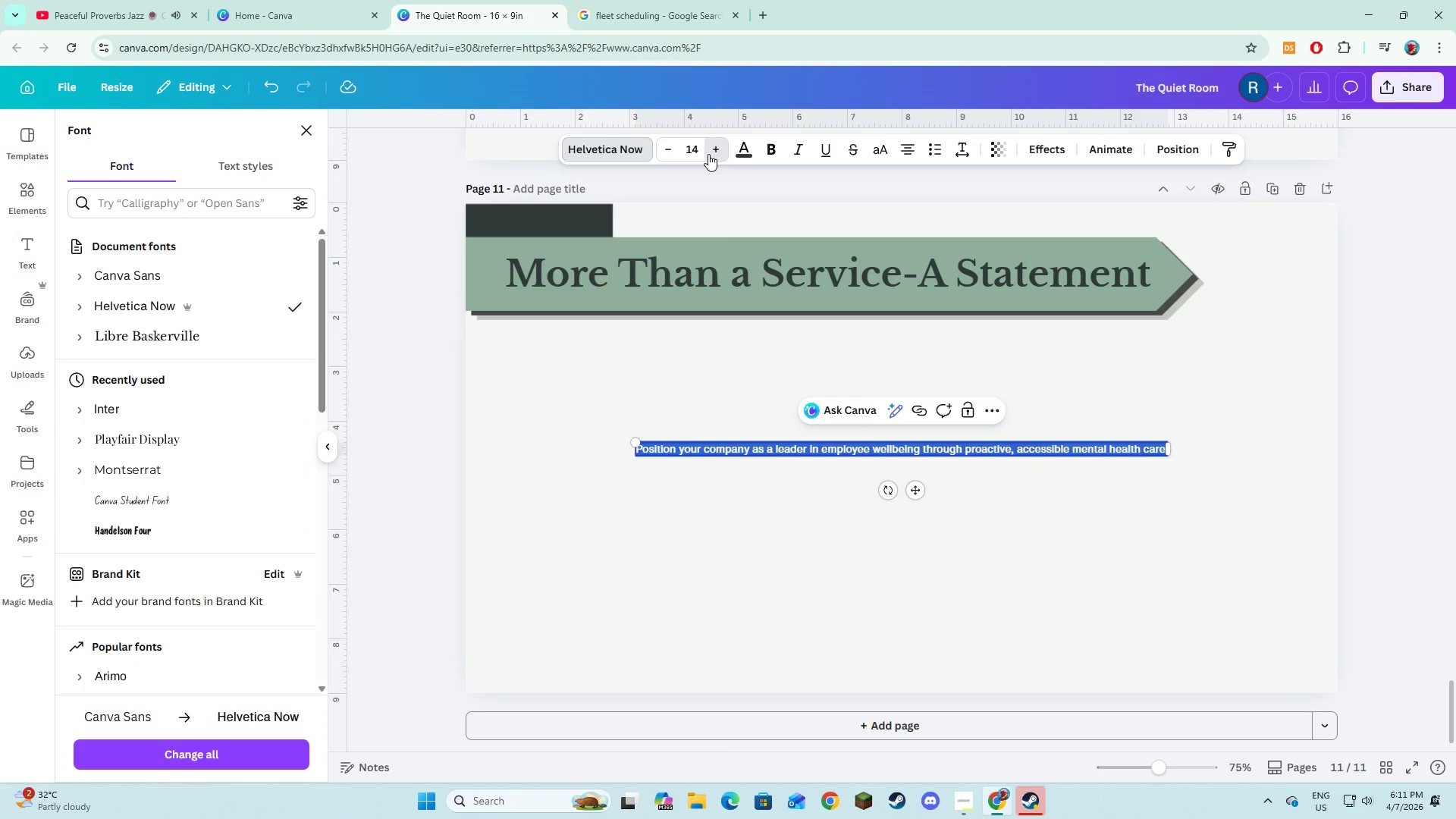 
triple_click([708, 154])
 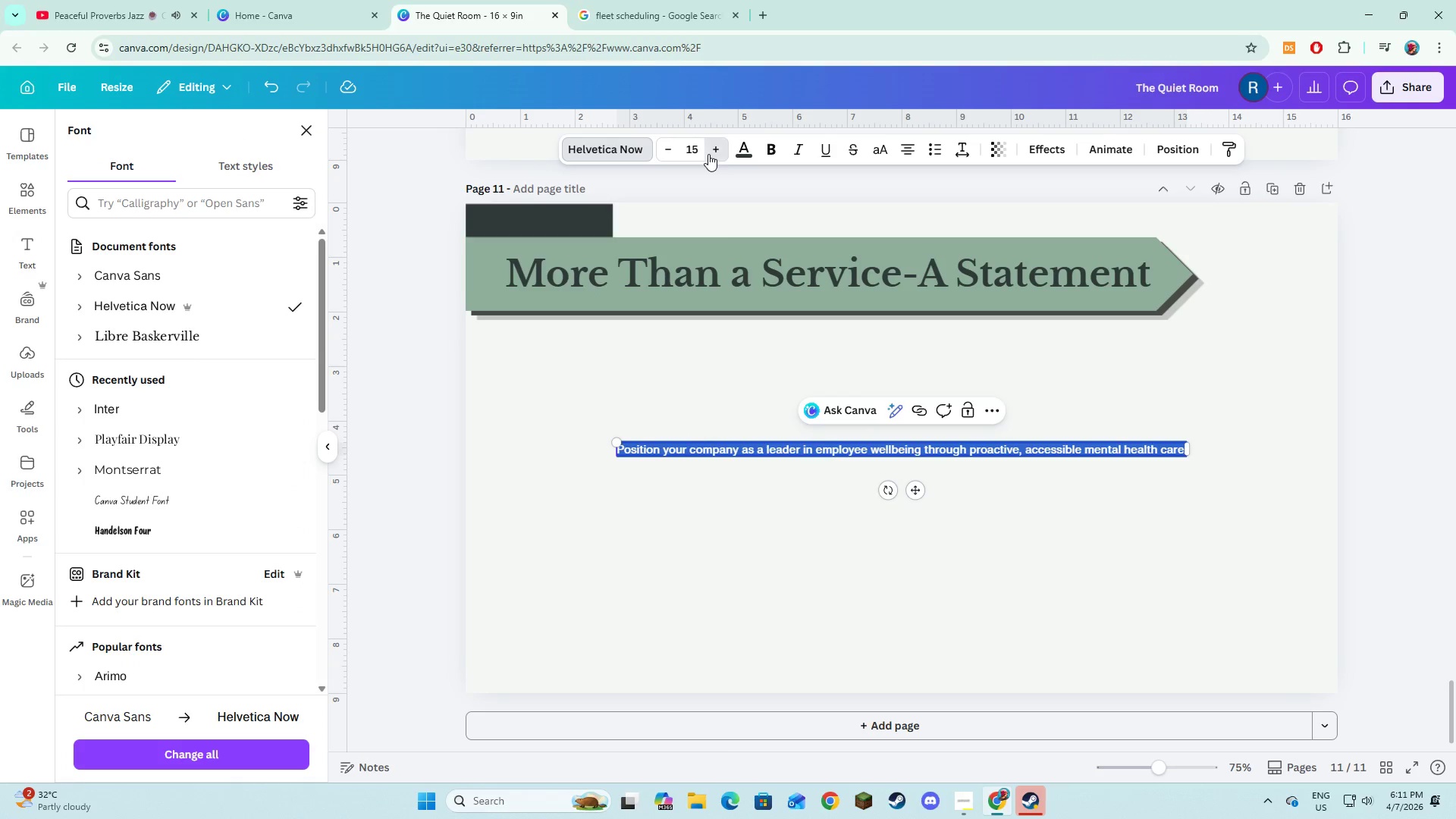 
triple_click([708, 154])
 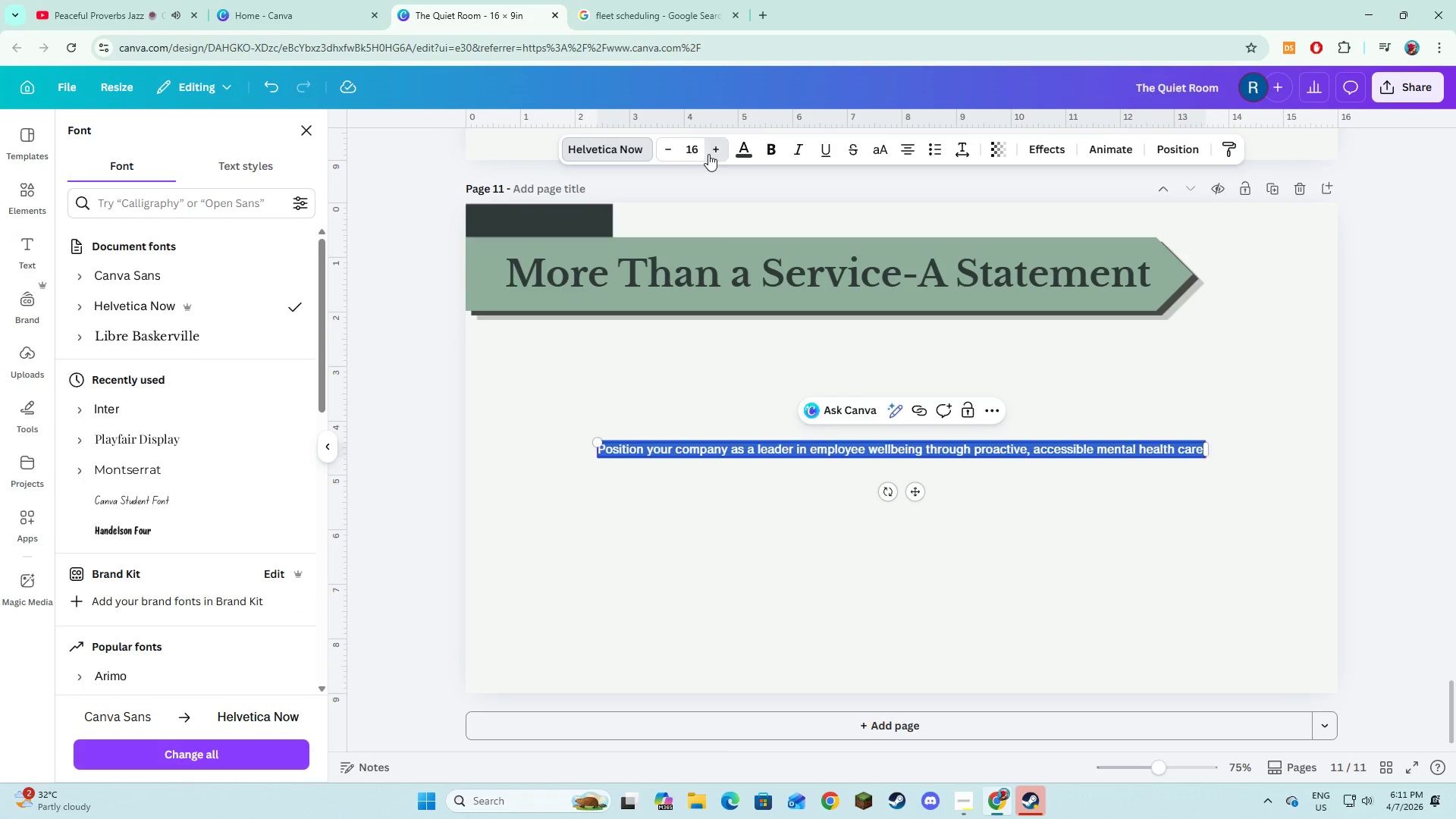 
triple_click([708, 154])
 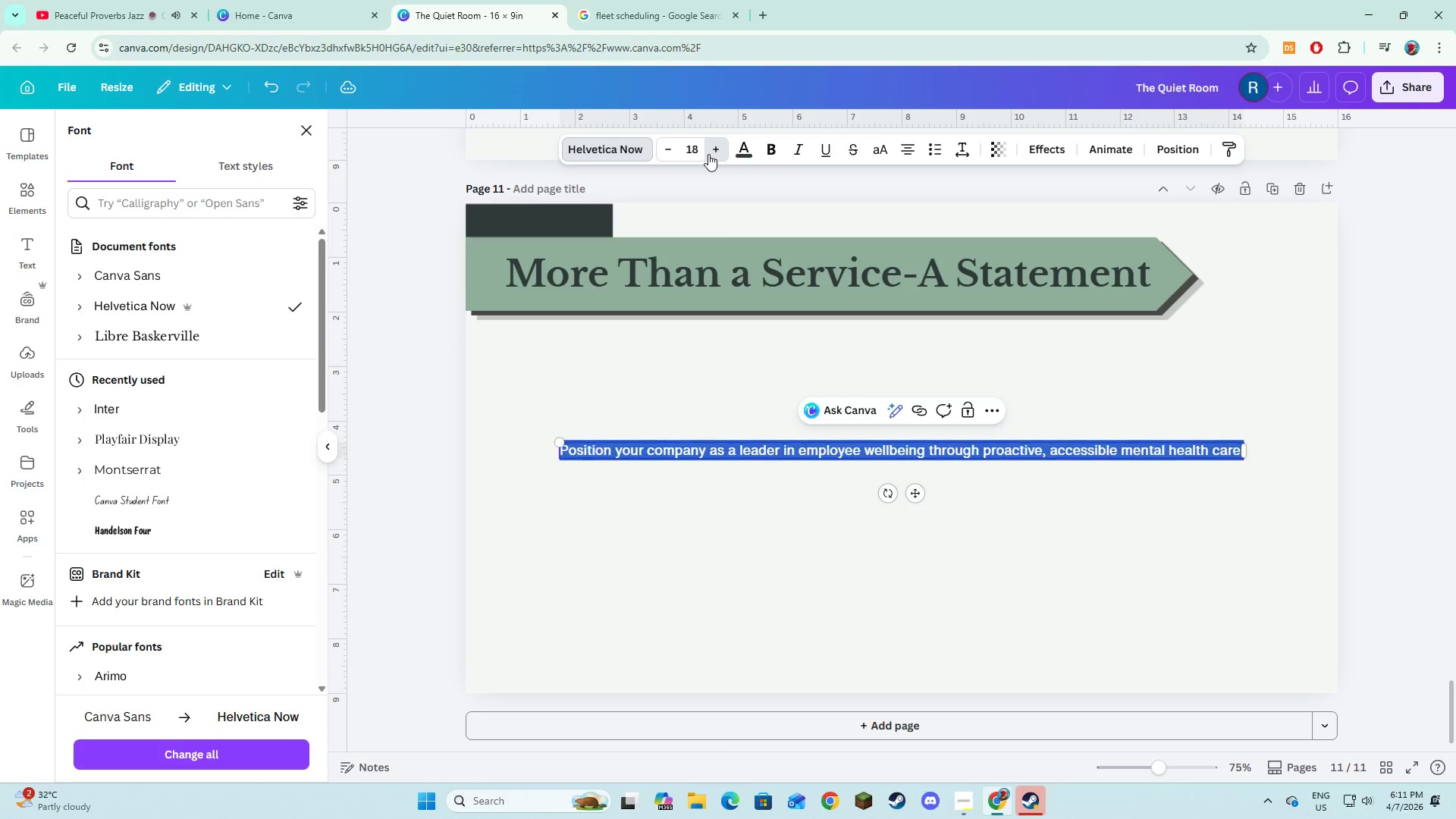 
triple_click([708, 154])
 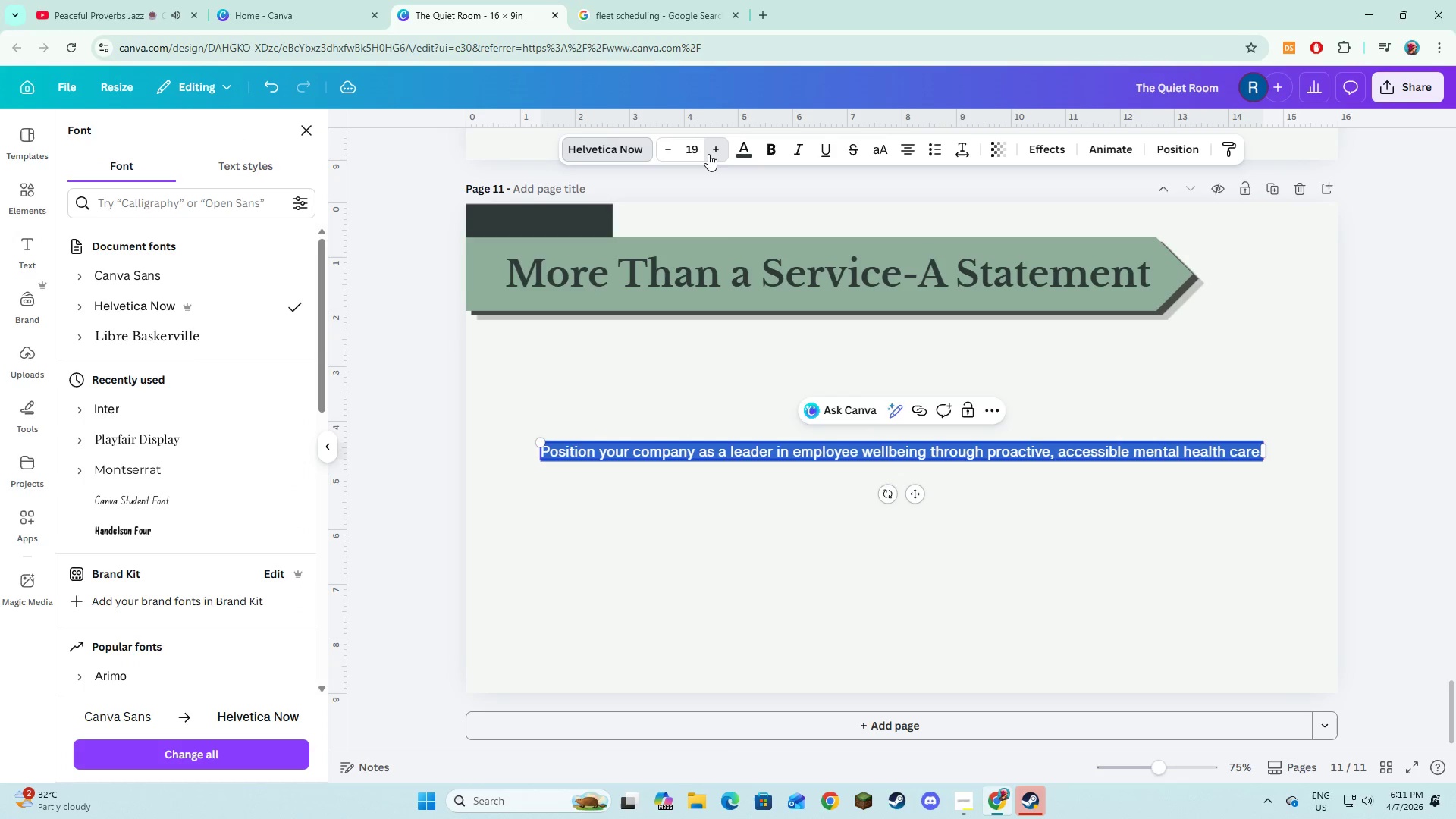 
triple_click([708, 154])
 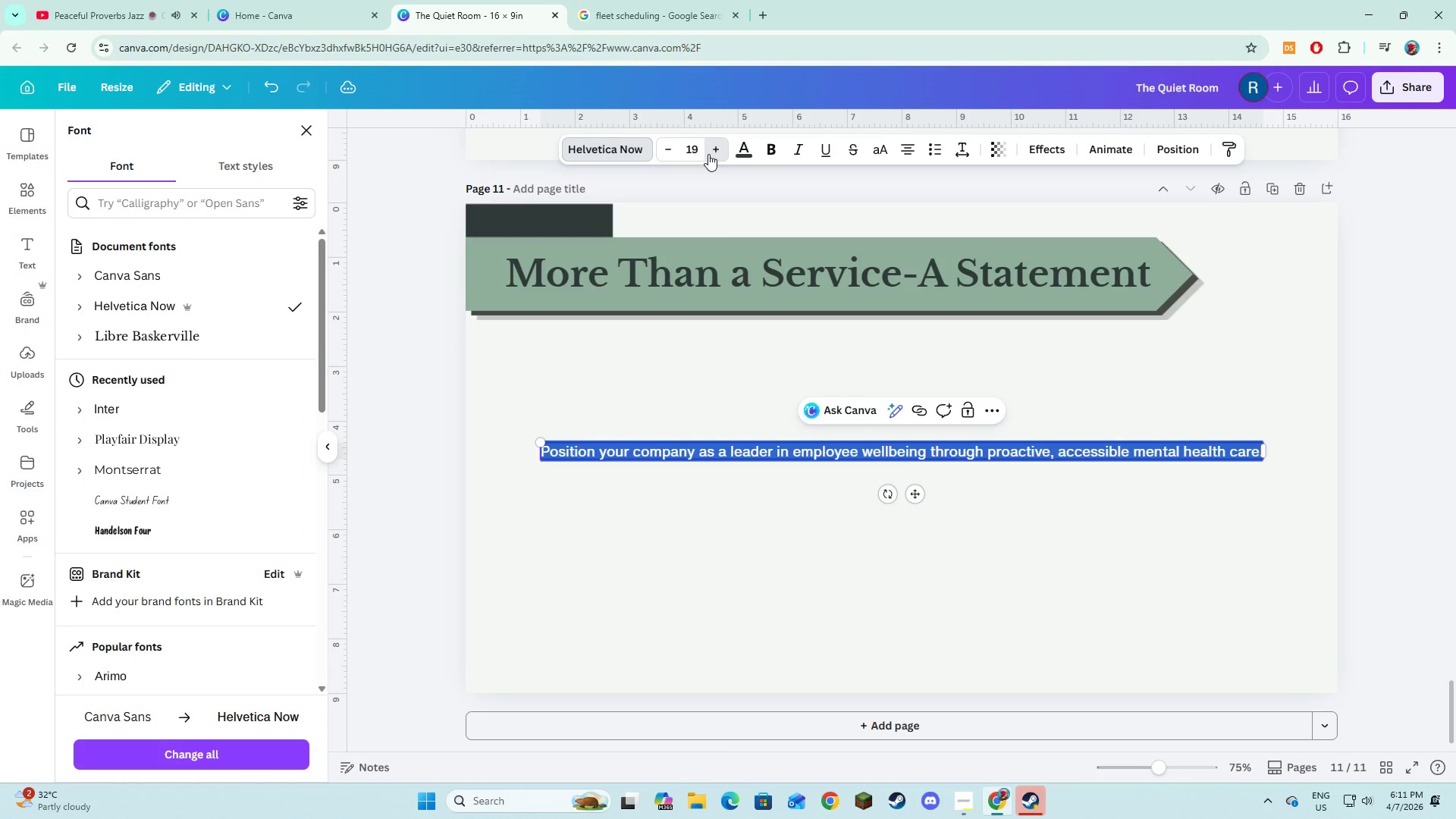 
triple_click([708, 154])
 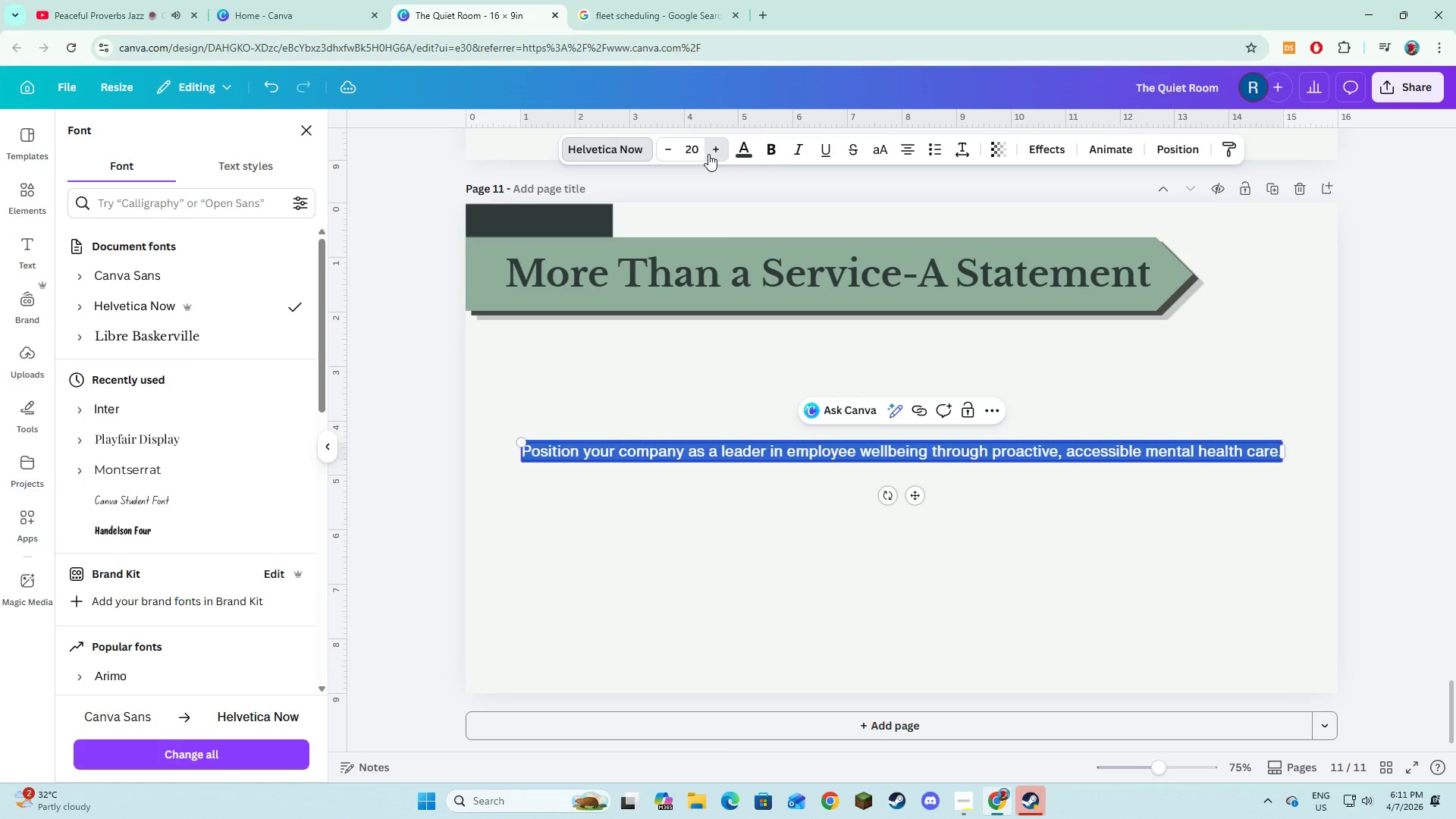 
triple_click([708, 154])
 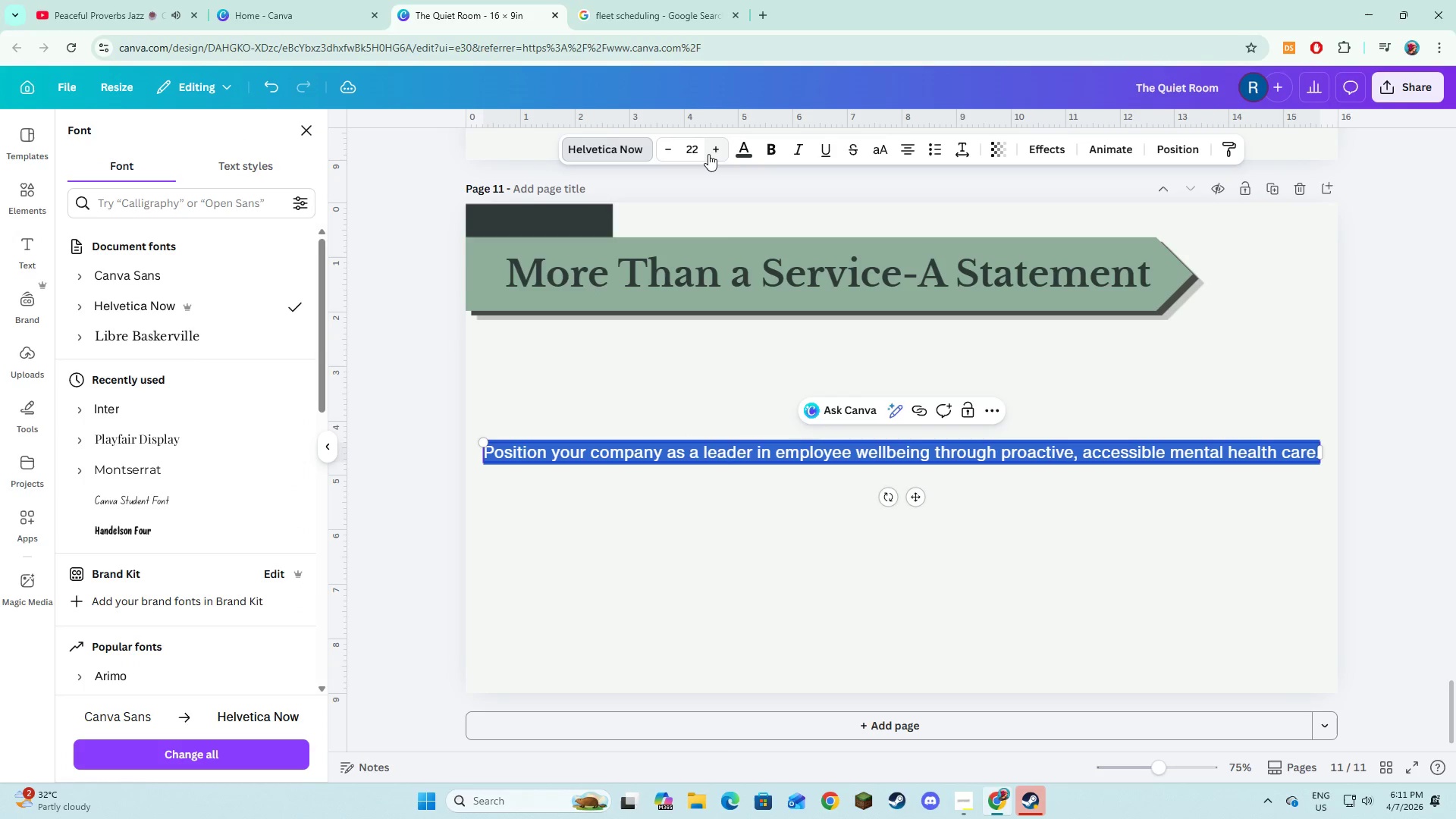 
triple_click([708, 154])
 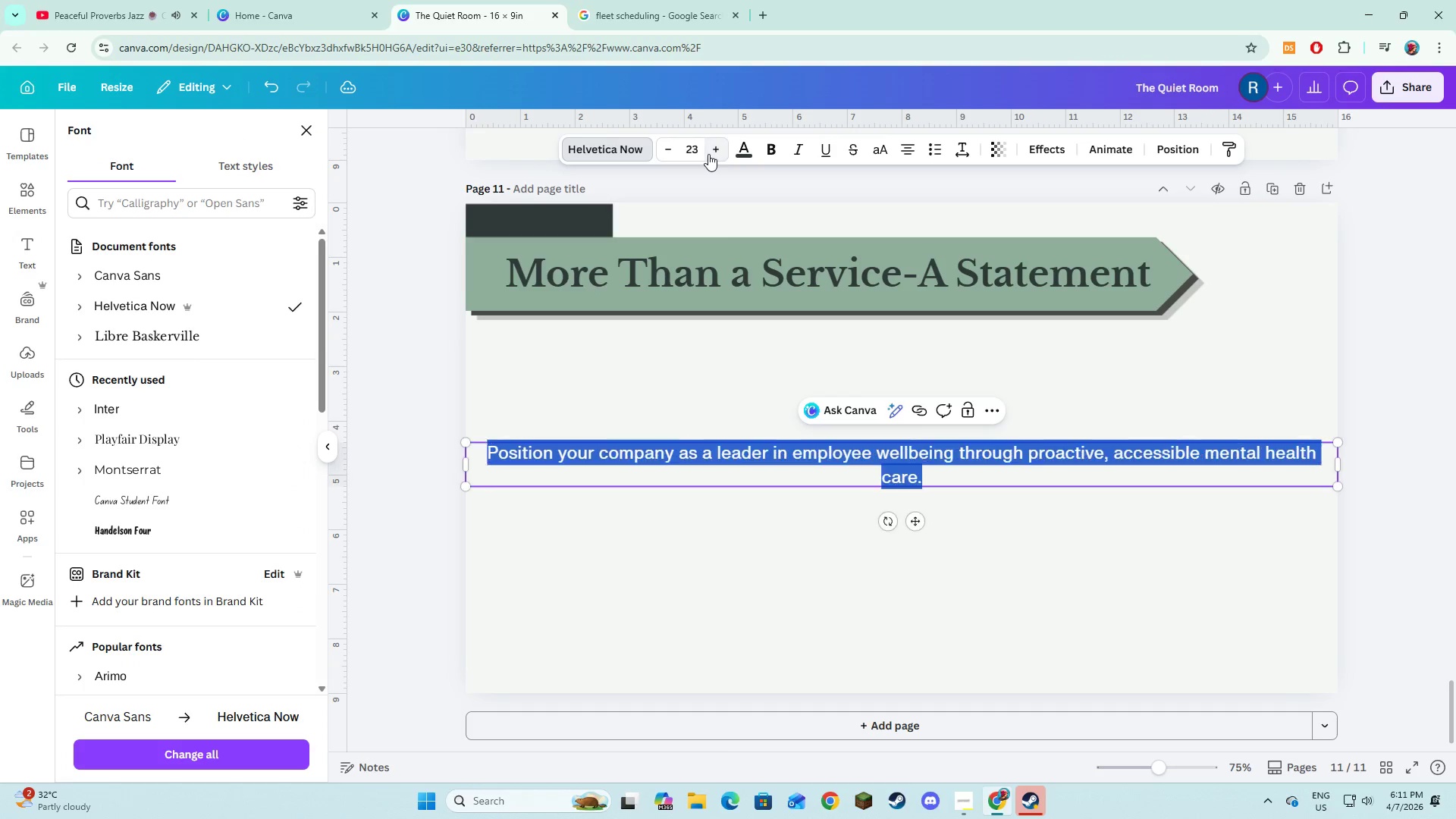 
triple_click([708, 154])
 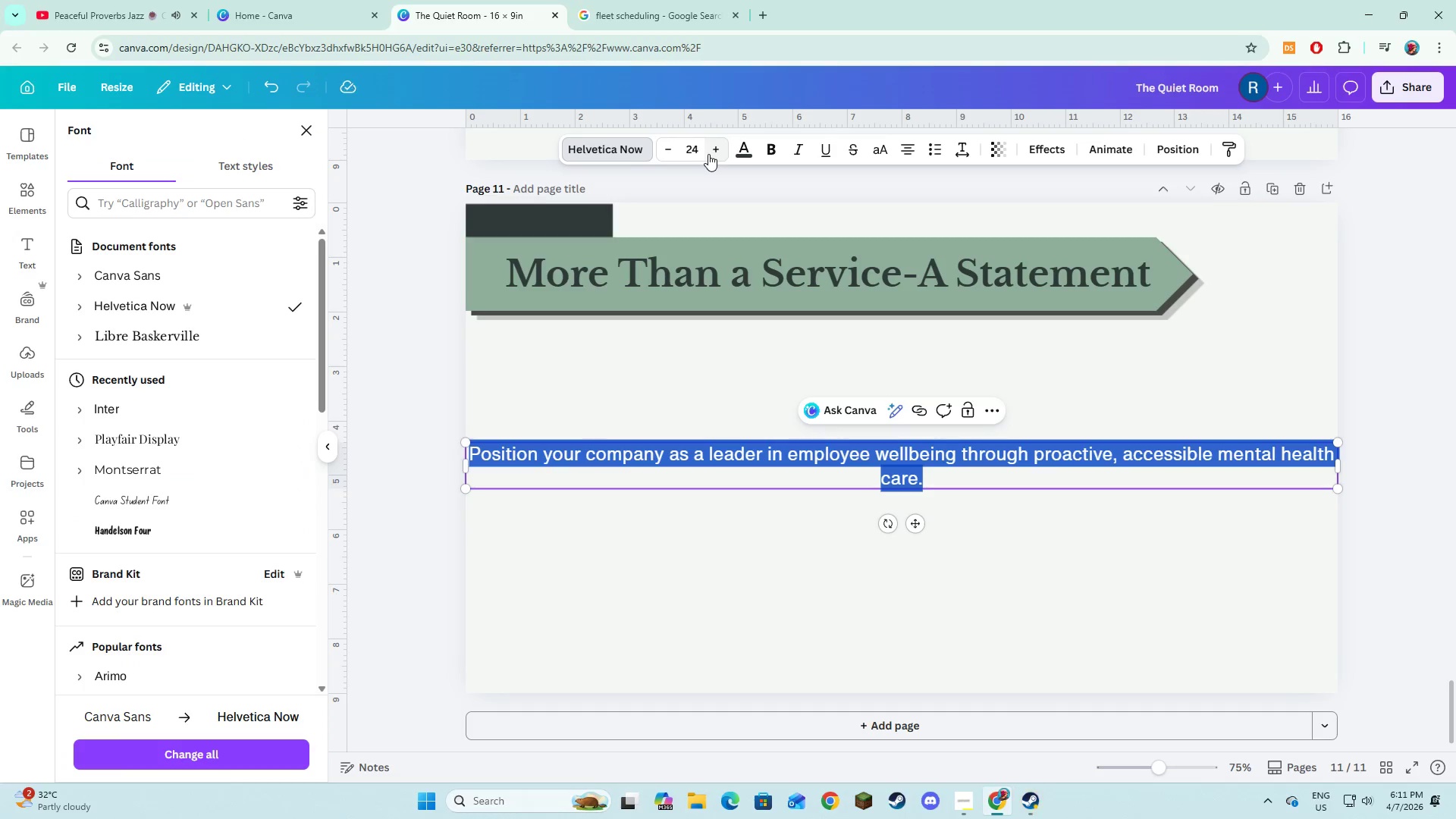 
left_click([708, 154])
 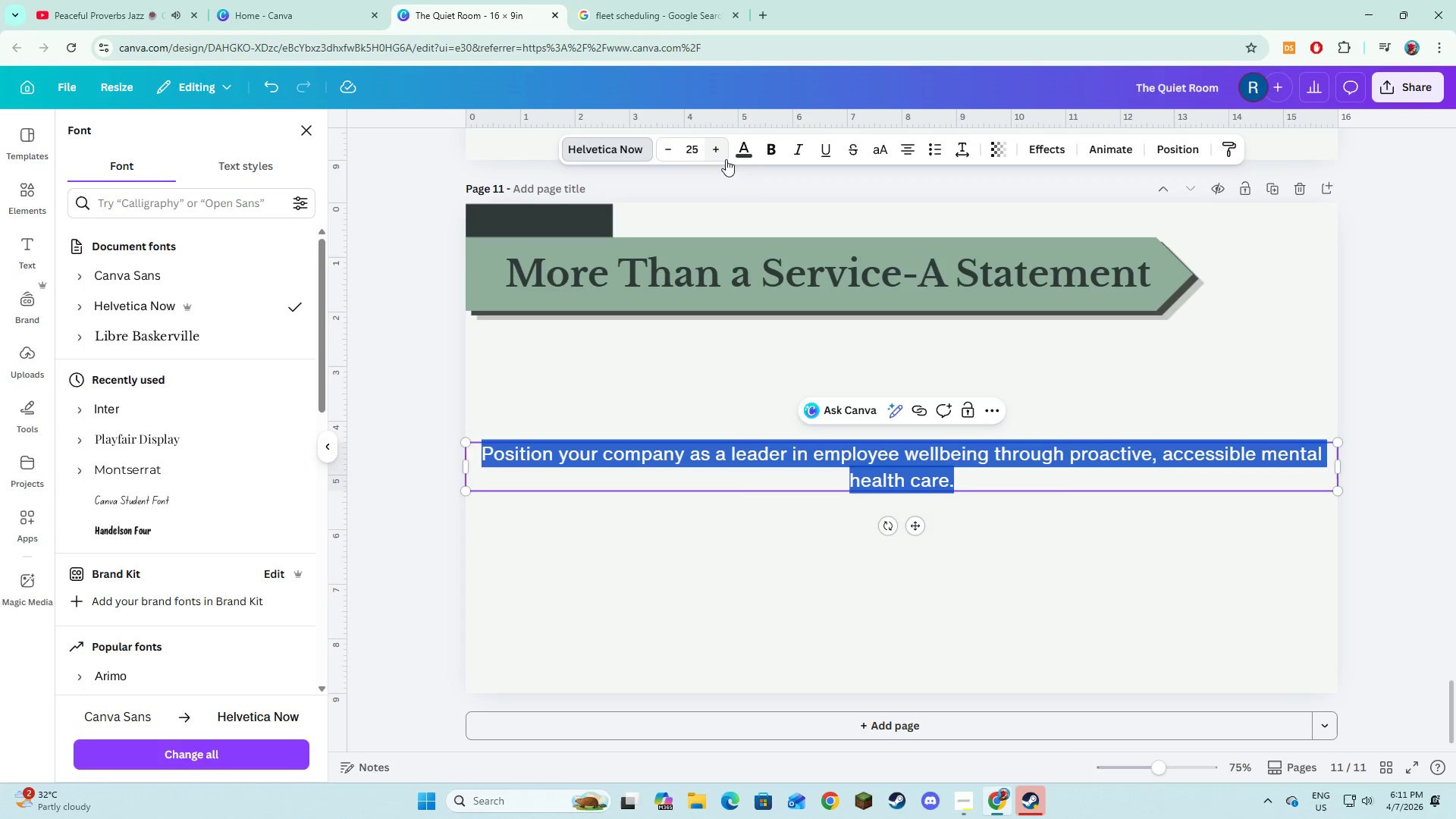 
double_click([737, 153])
 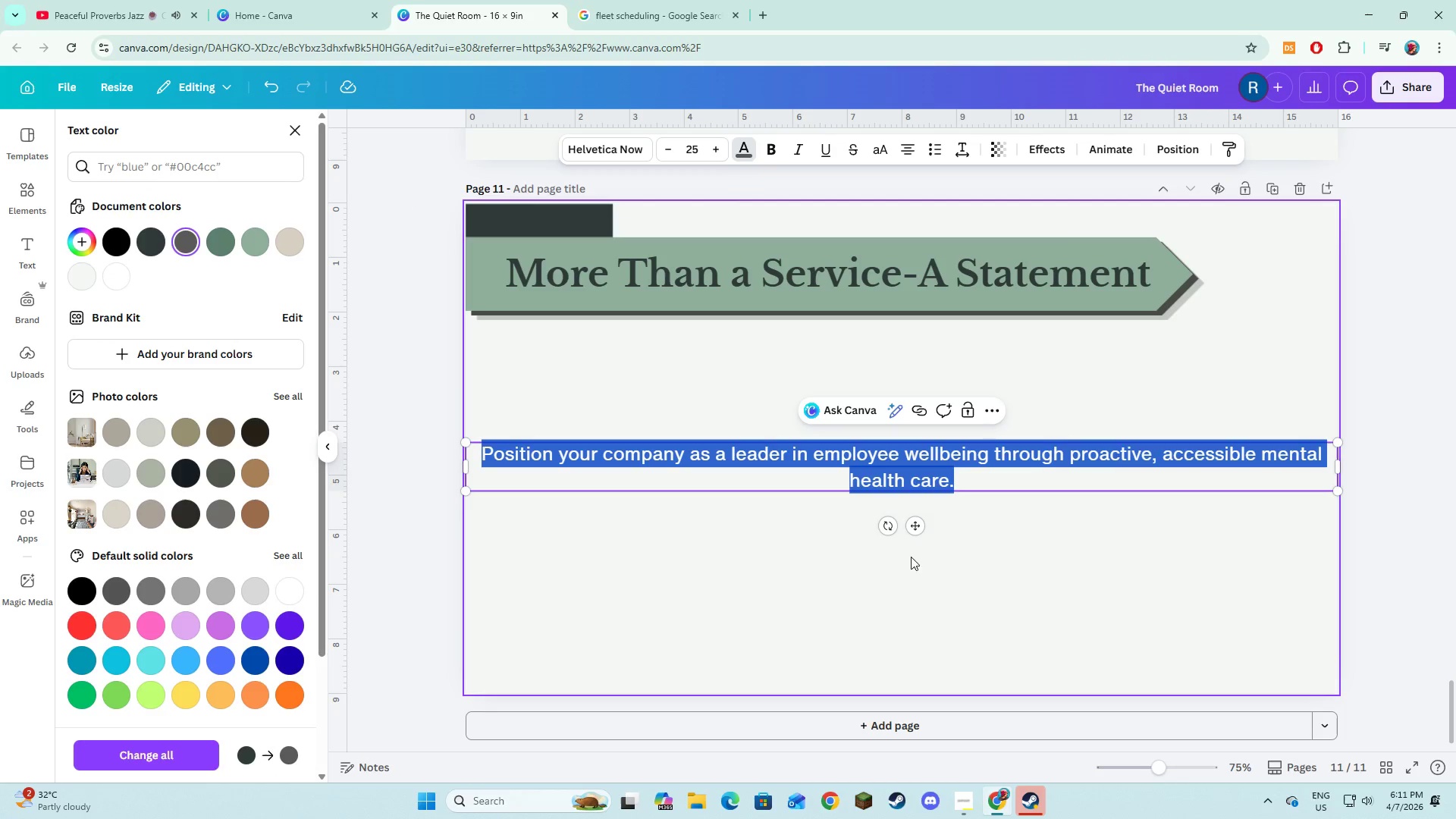 
double_click([795, 458])
 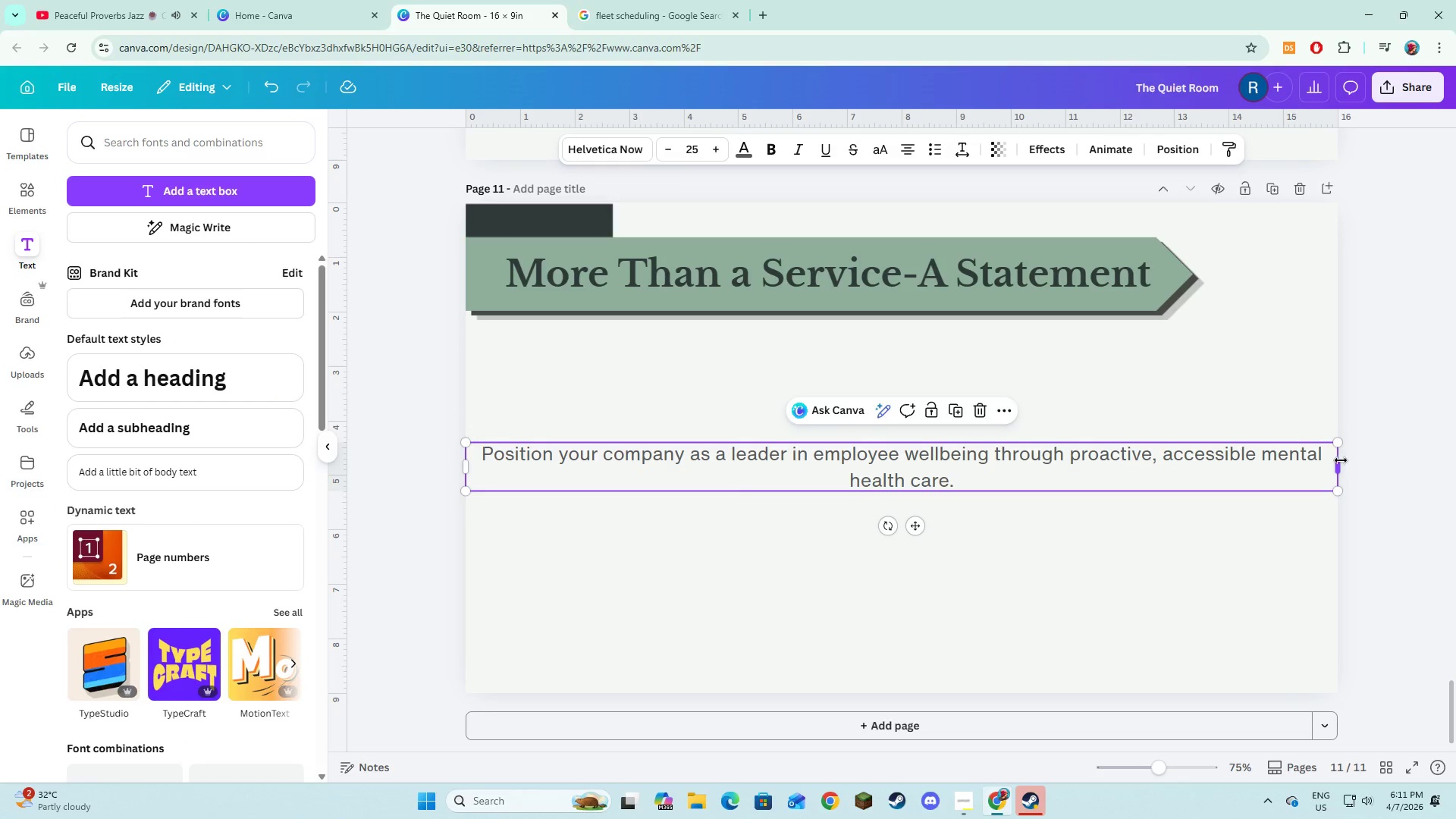 
left_click_drag(start_coordinate=[1341, 461], to_coordinate=[874, 568])
 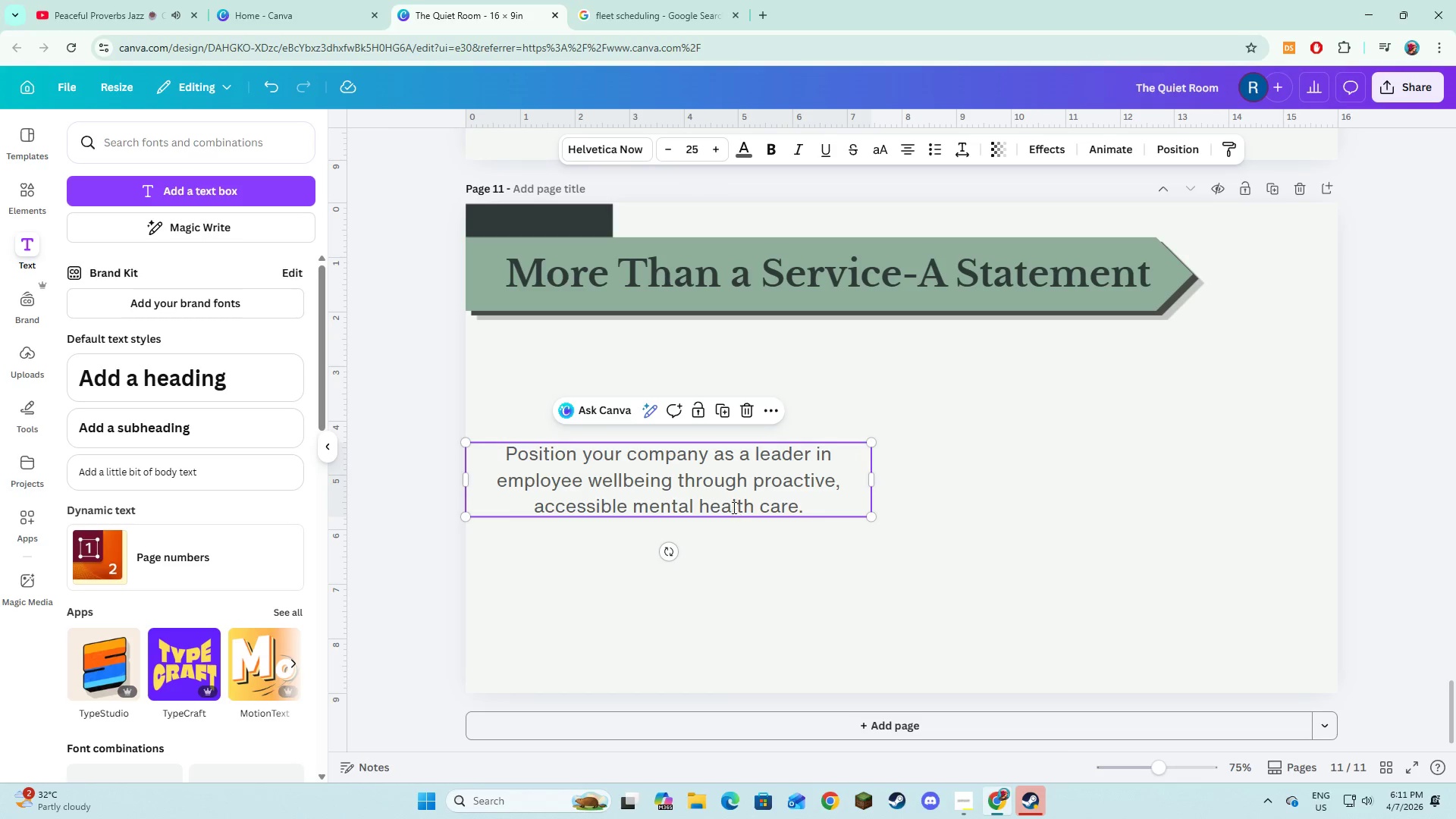 
double_click([736, 556])
 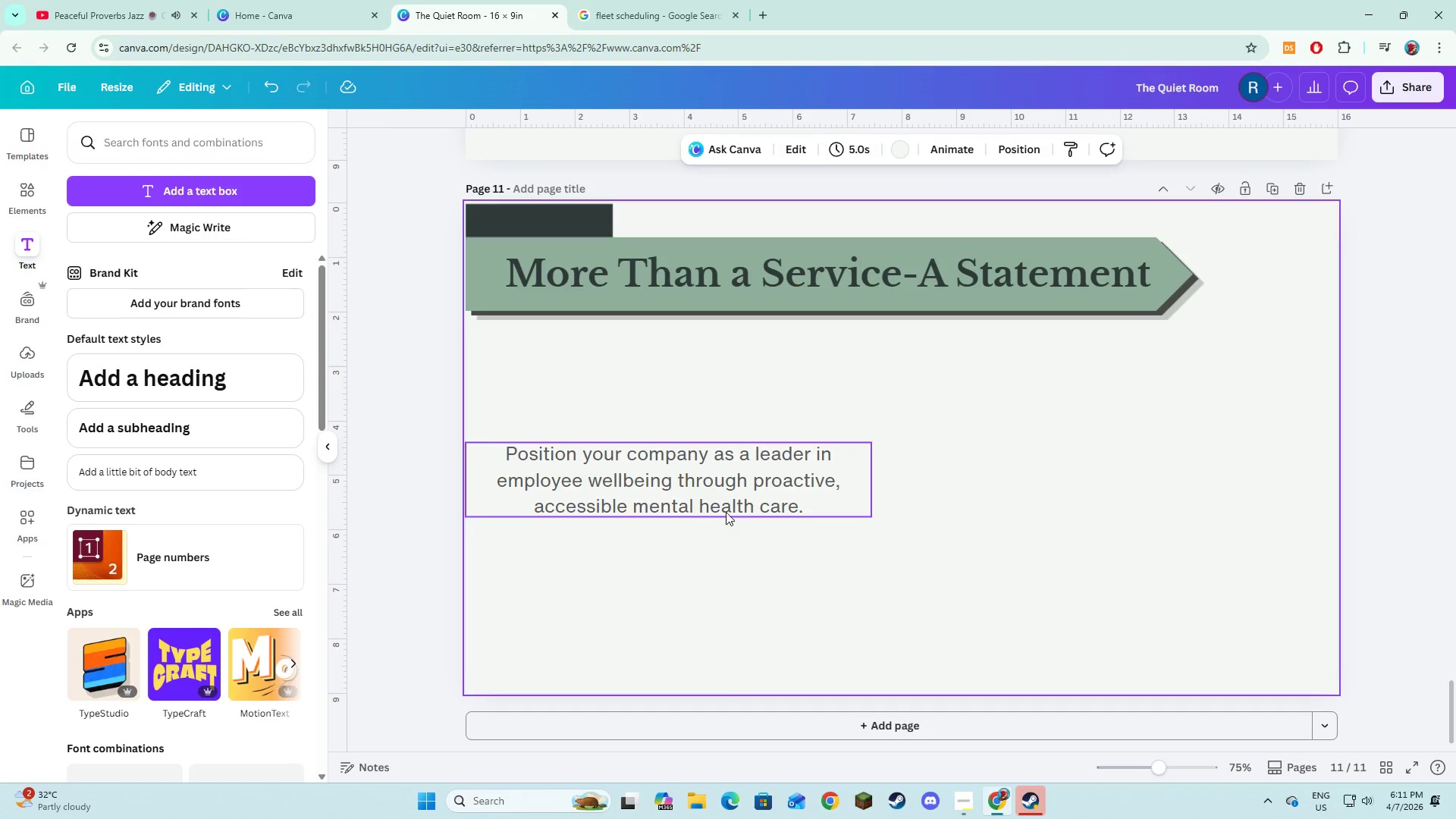 
triple_click([726, 512])
 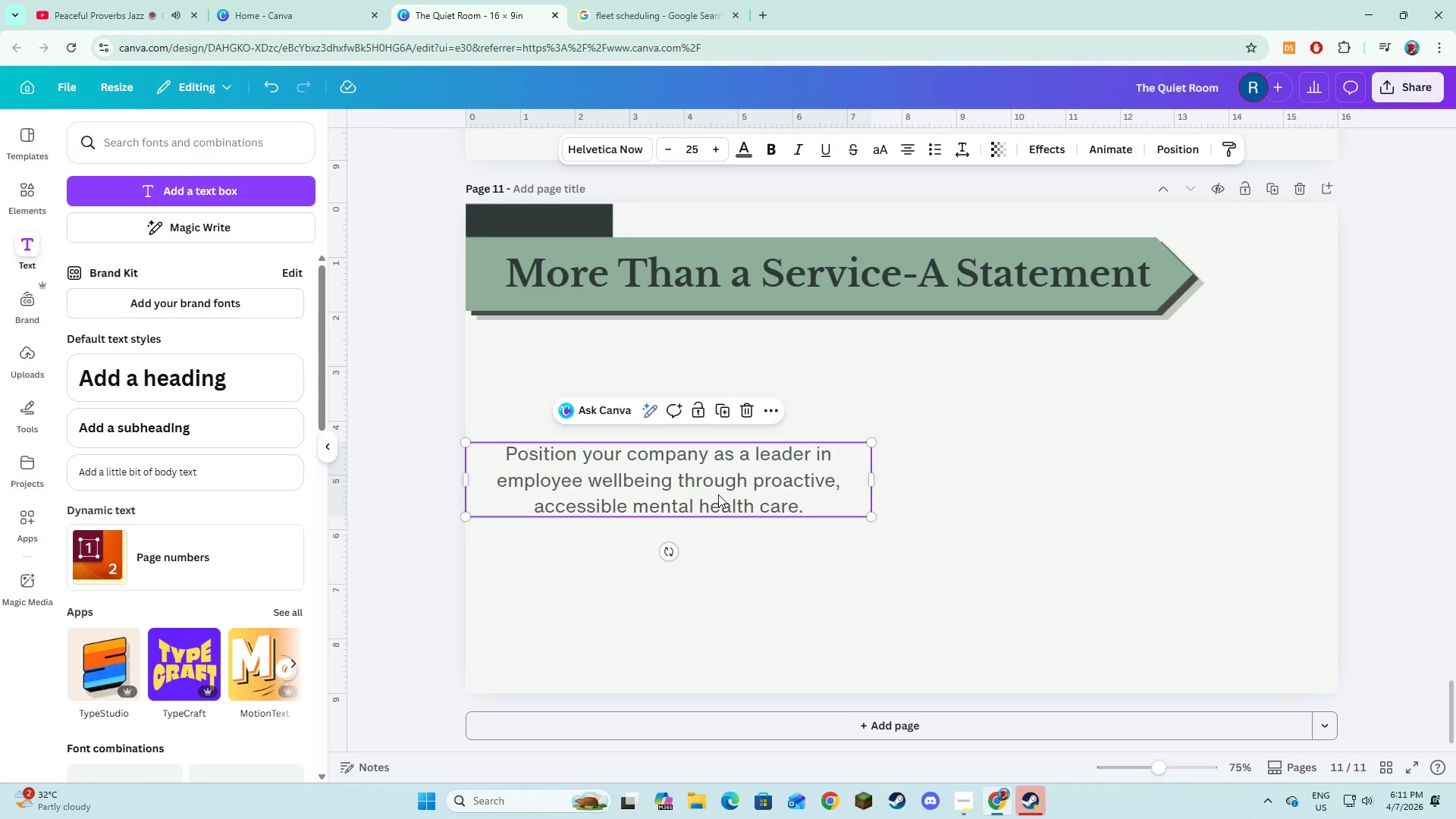 
left_click_drag(start_coordinate=[717, 494], to_coordinate=[741, 458])
 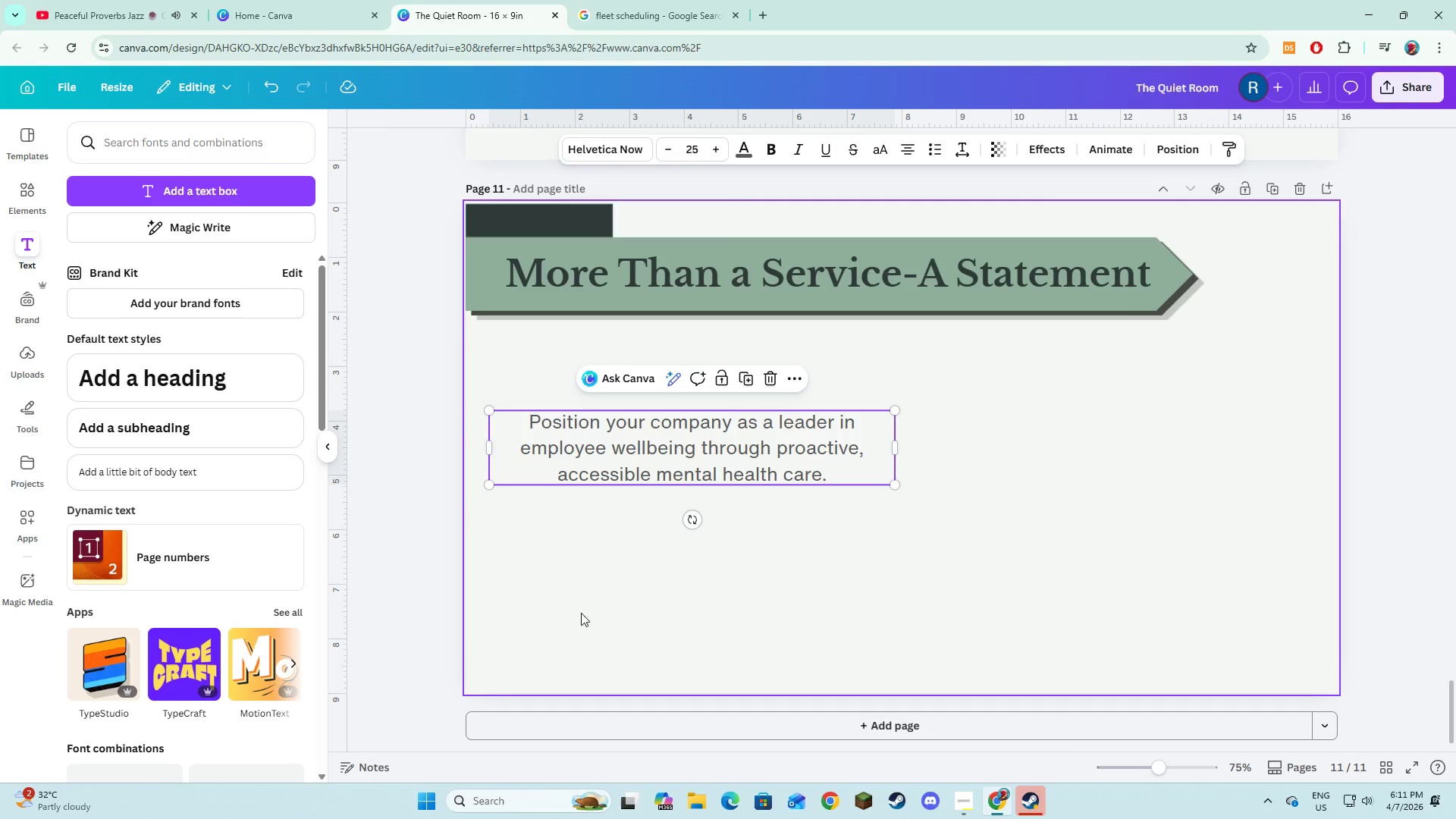 
left_click([581, 613])
 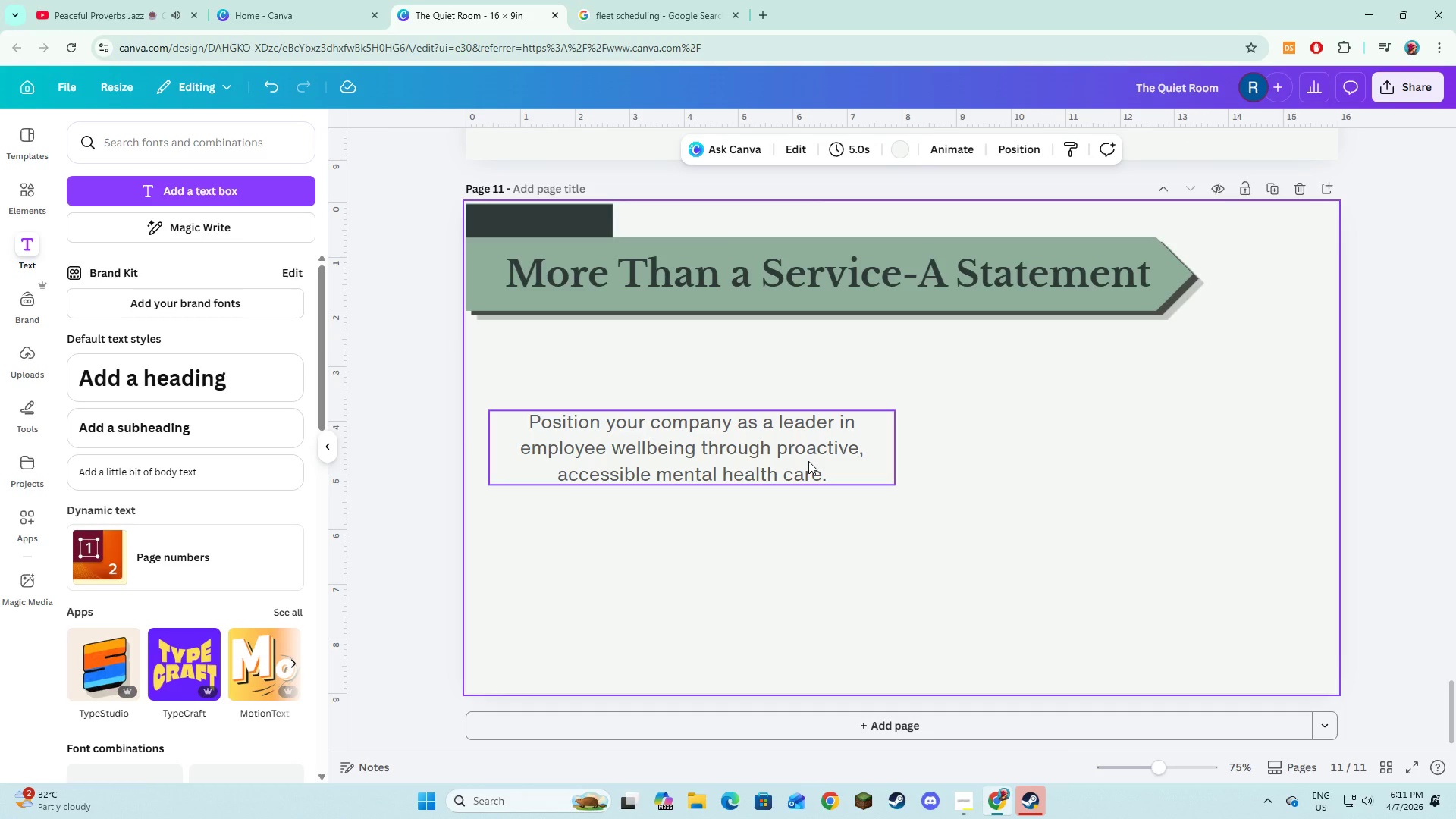 
left_click_drag(start_coordinate=[807, 459], to_coordinate=[811, 458])
 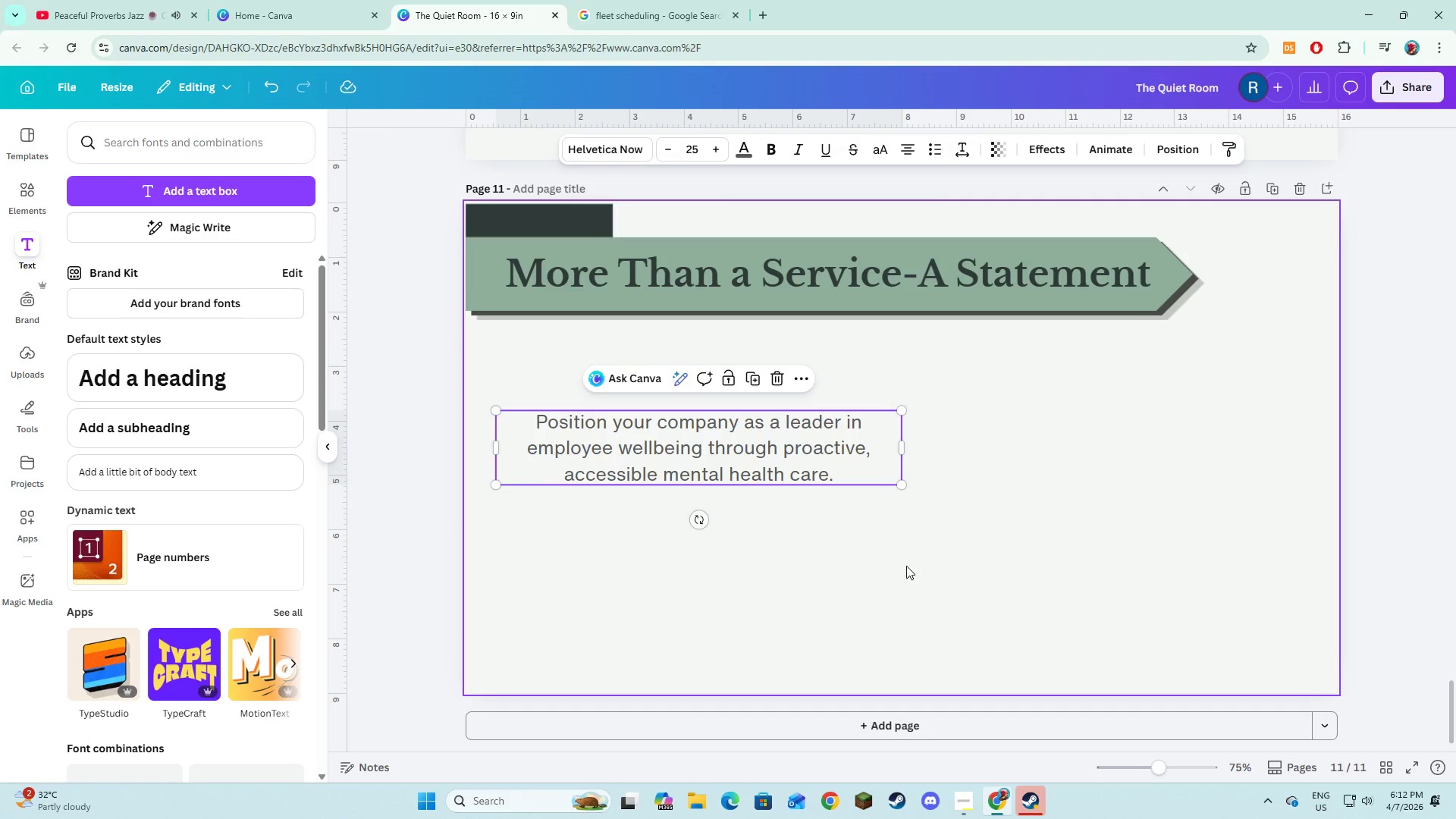 
left_click([906, 566])
 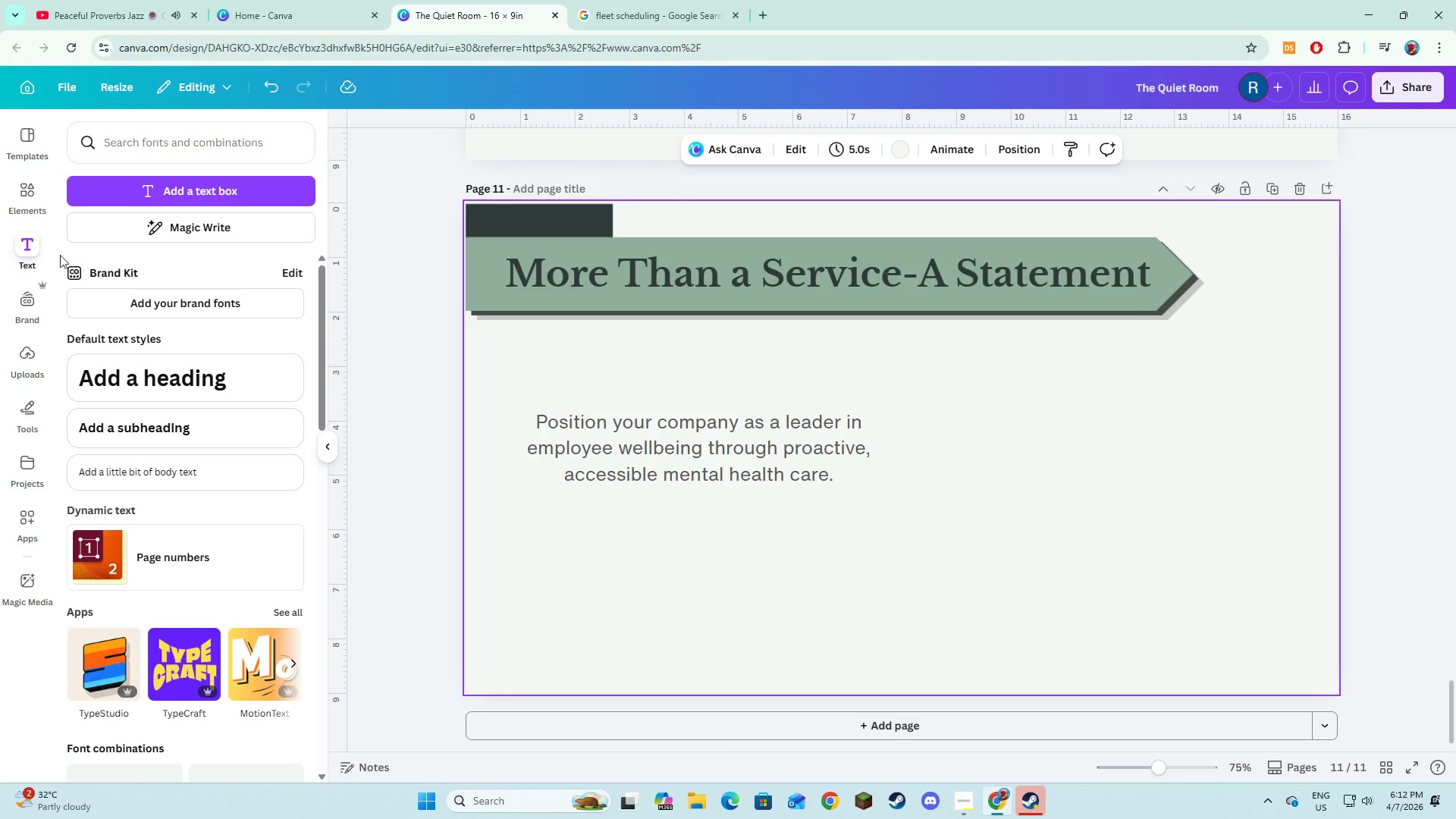 
left_click([20, 196])
 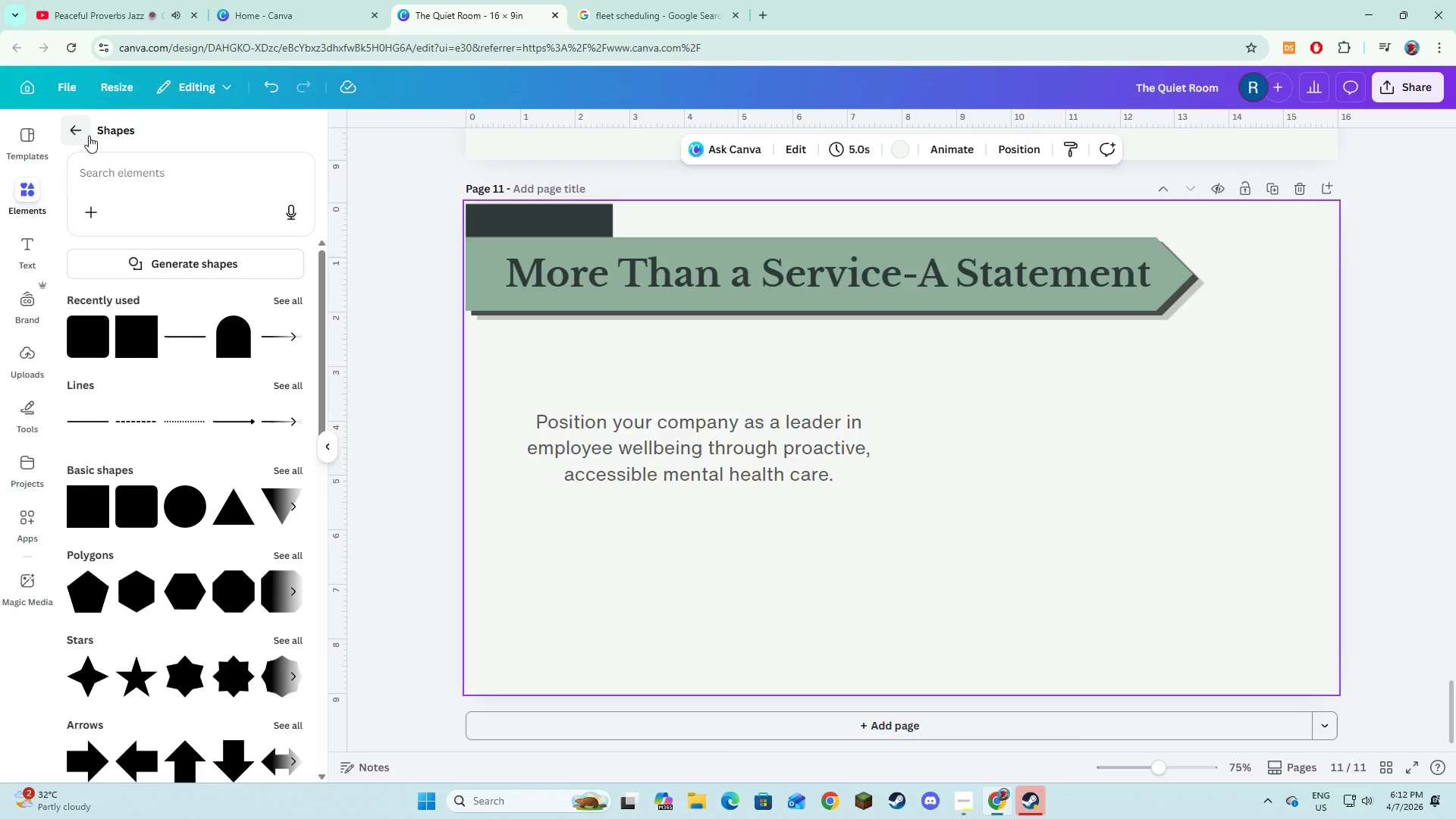 
left_click([89, 136])
 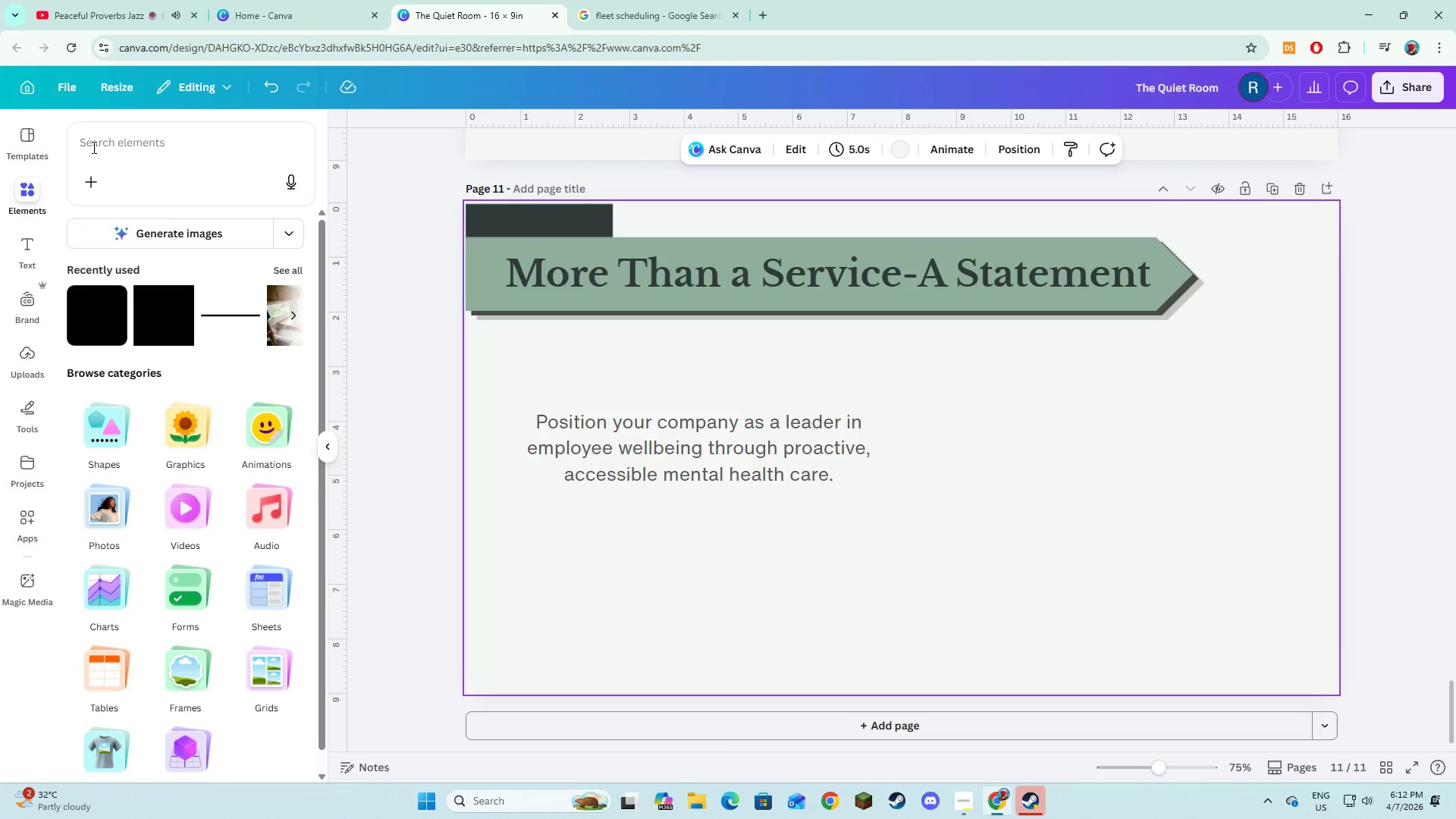 
left_click([93, 147])
 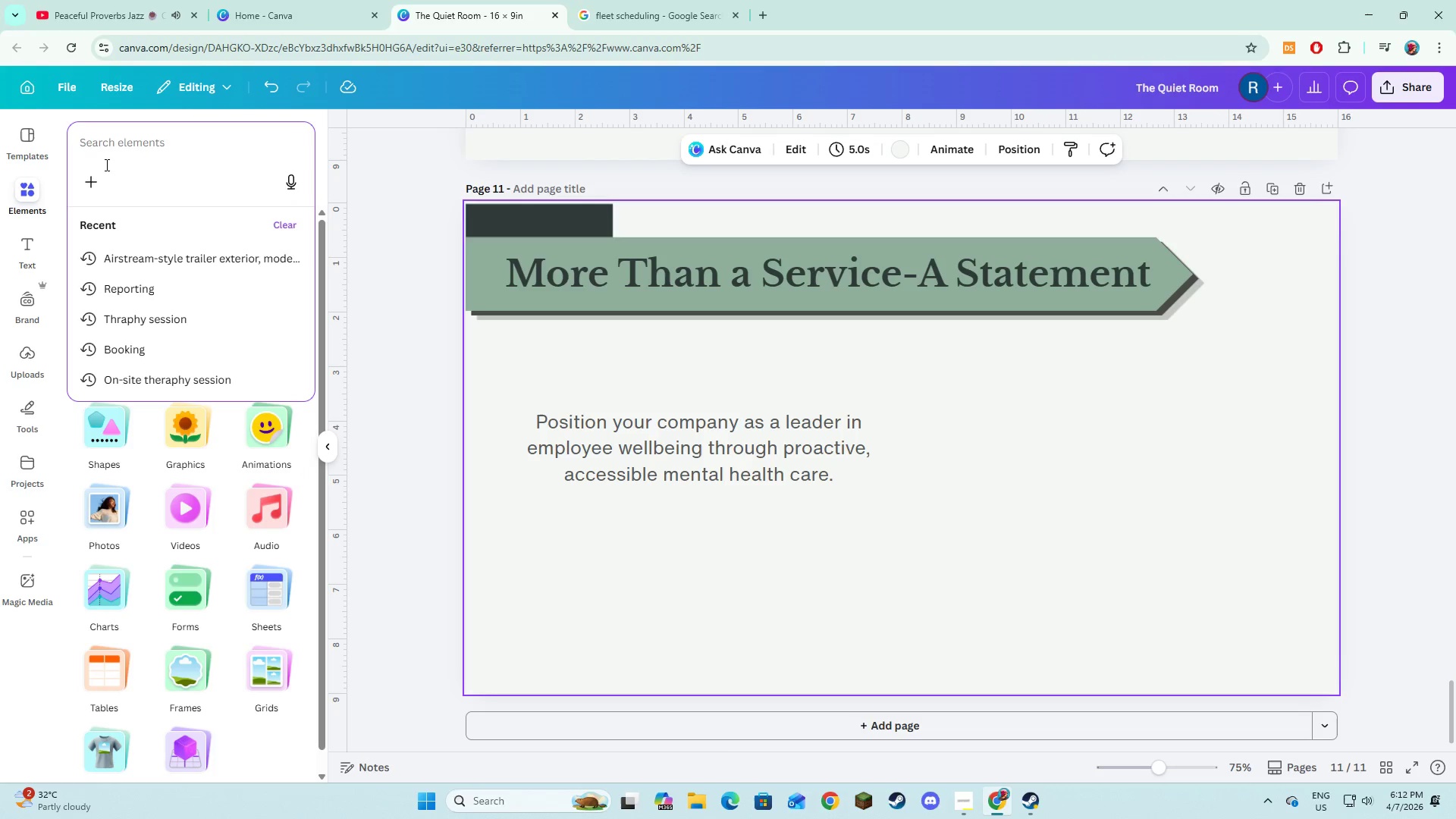 
type(CAlm corporate campus with greenery)
 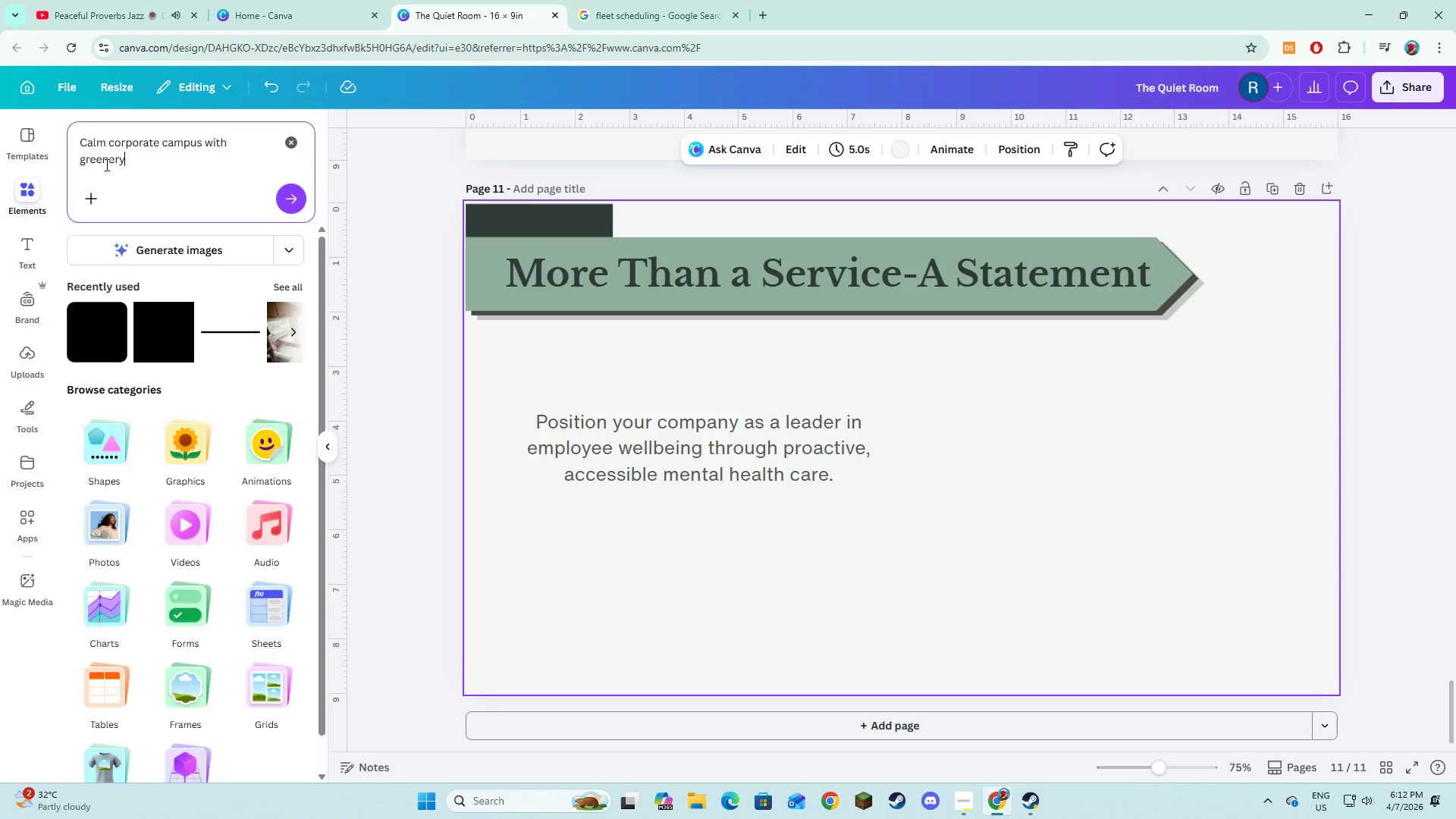 
key(Enter)
 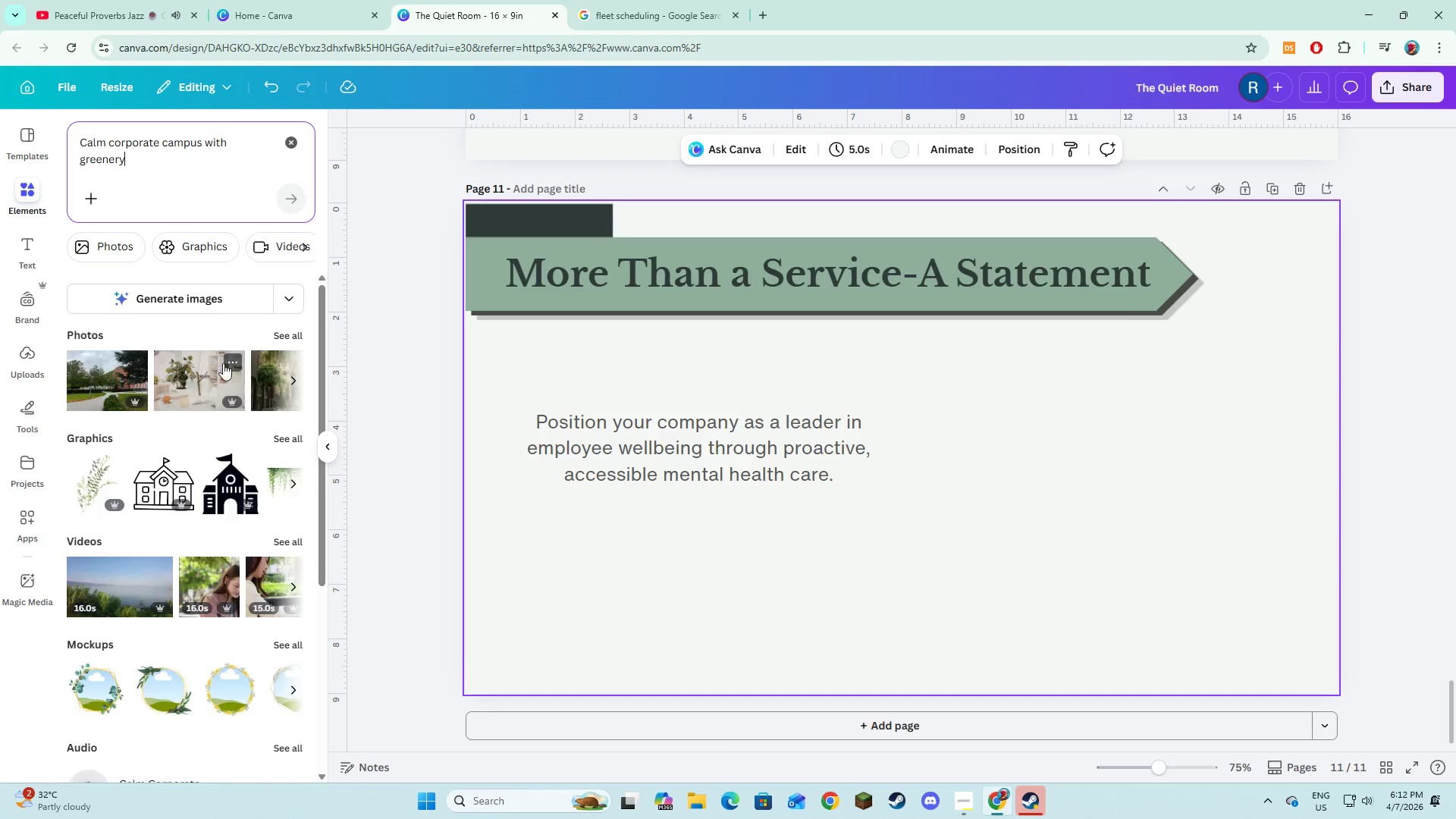 
left_click([292, 336])
 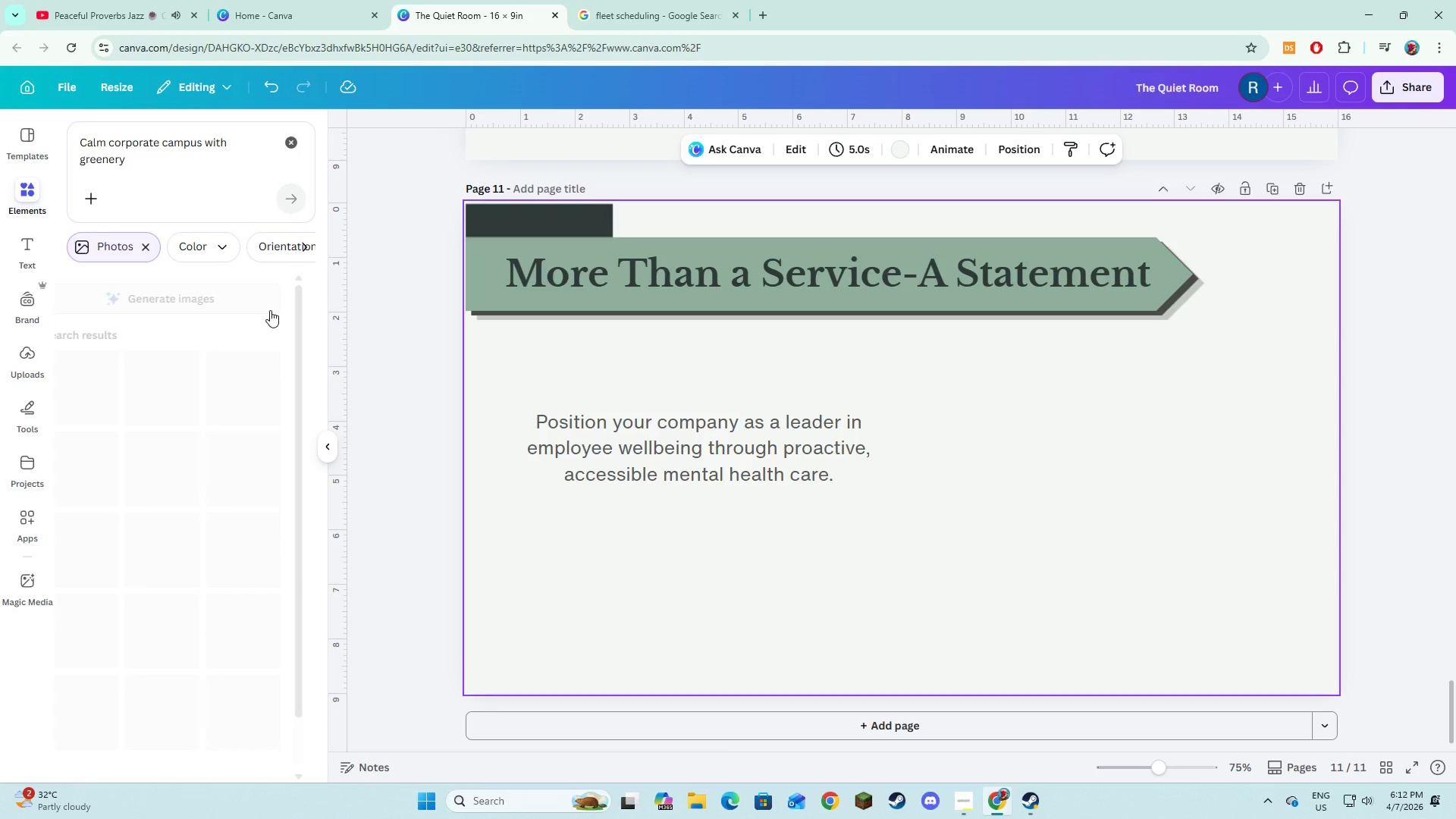 
mouse_move([287, 362])
 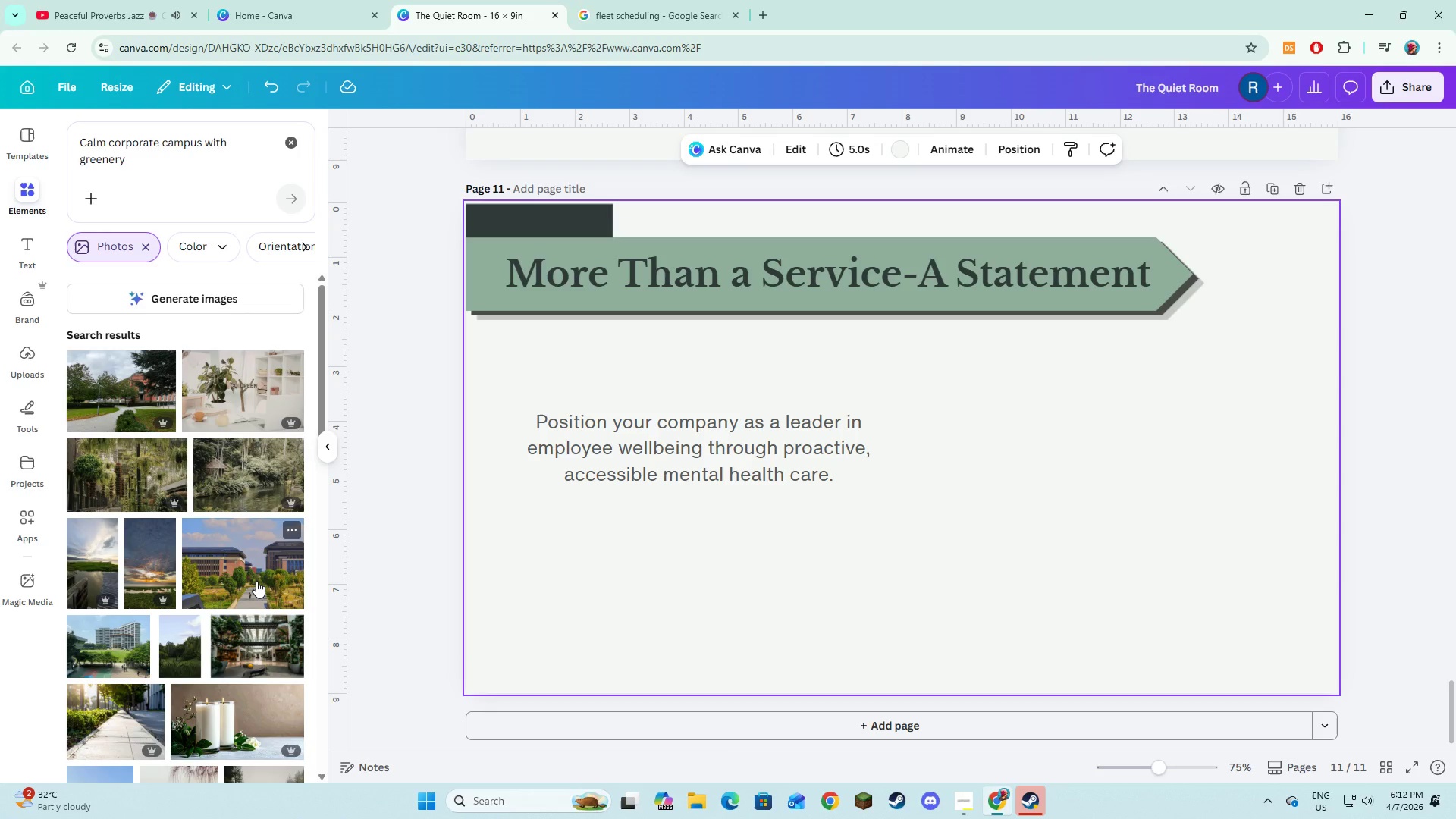 
wait(7.93)
 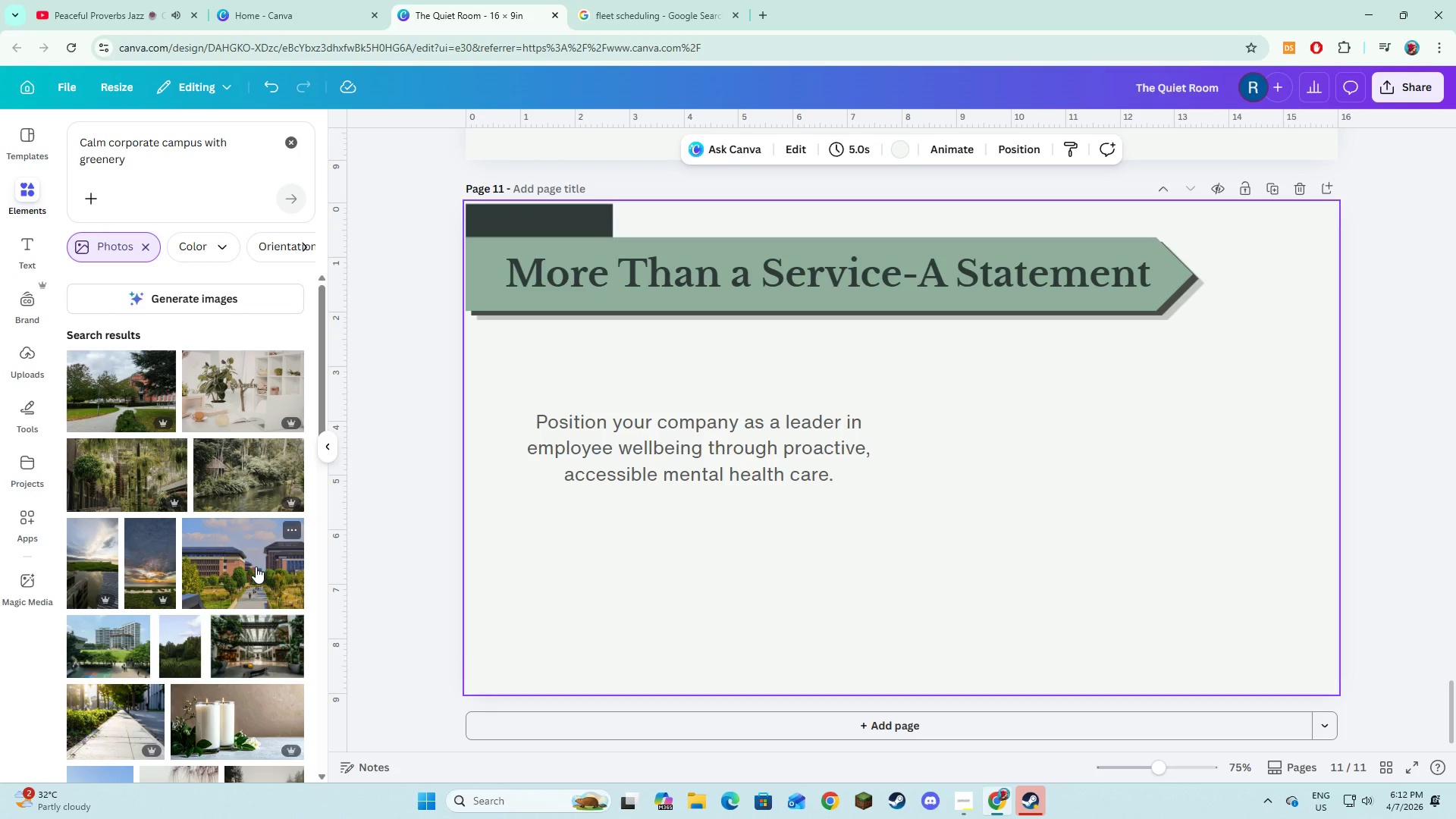 
left_click([256, 581])
 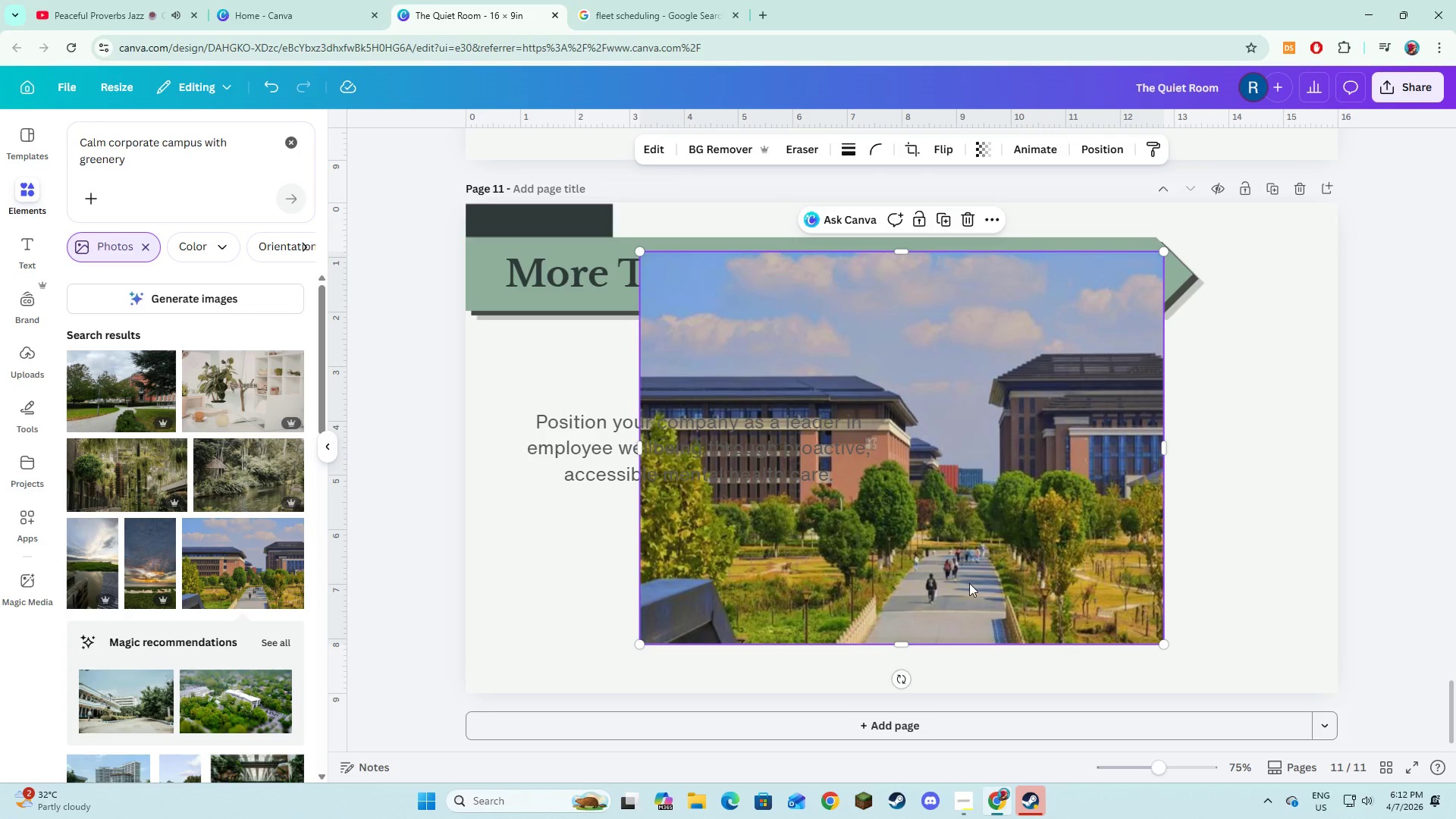 
left_click_drag(start_coordinate=[972, 583], to_coordinate=[1076, 605])
 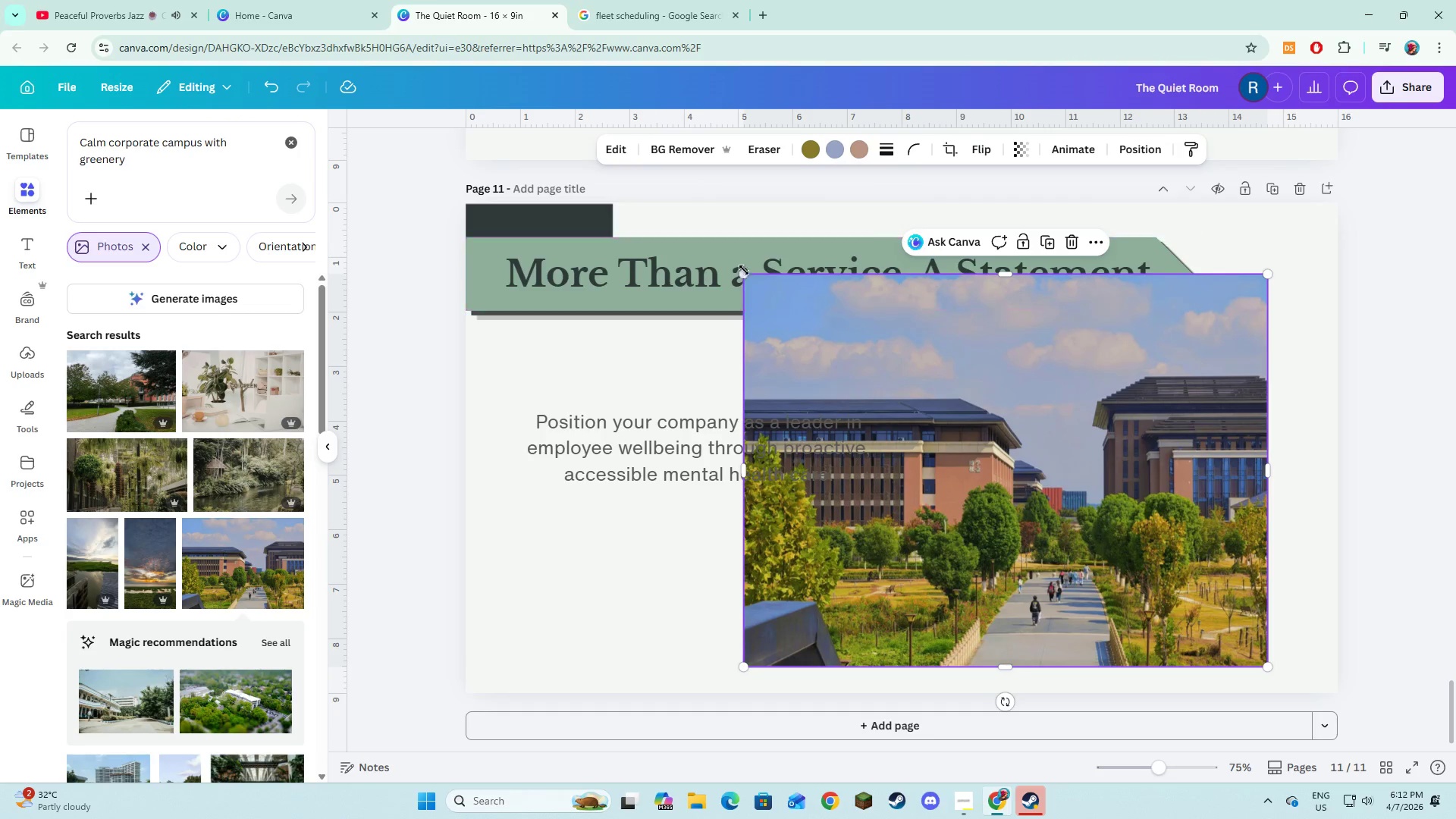 
left_click_drag(start_coordinate=[744, 271], to_coordinate=[931, 450])
 